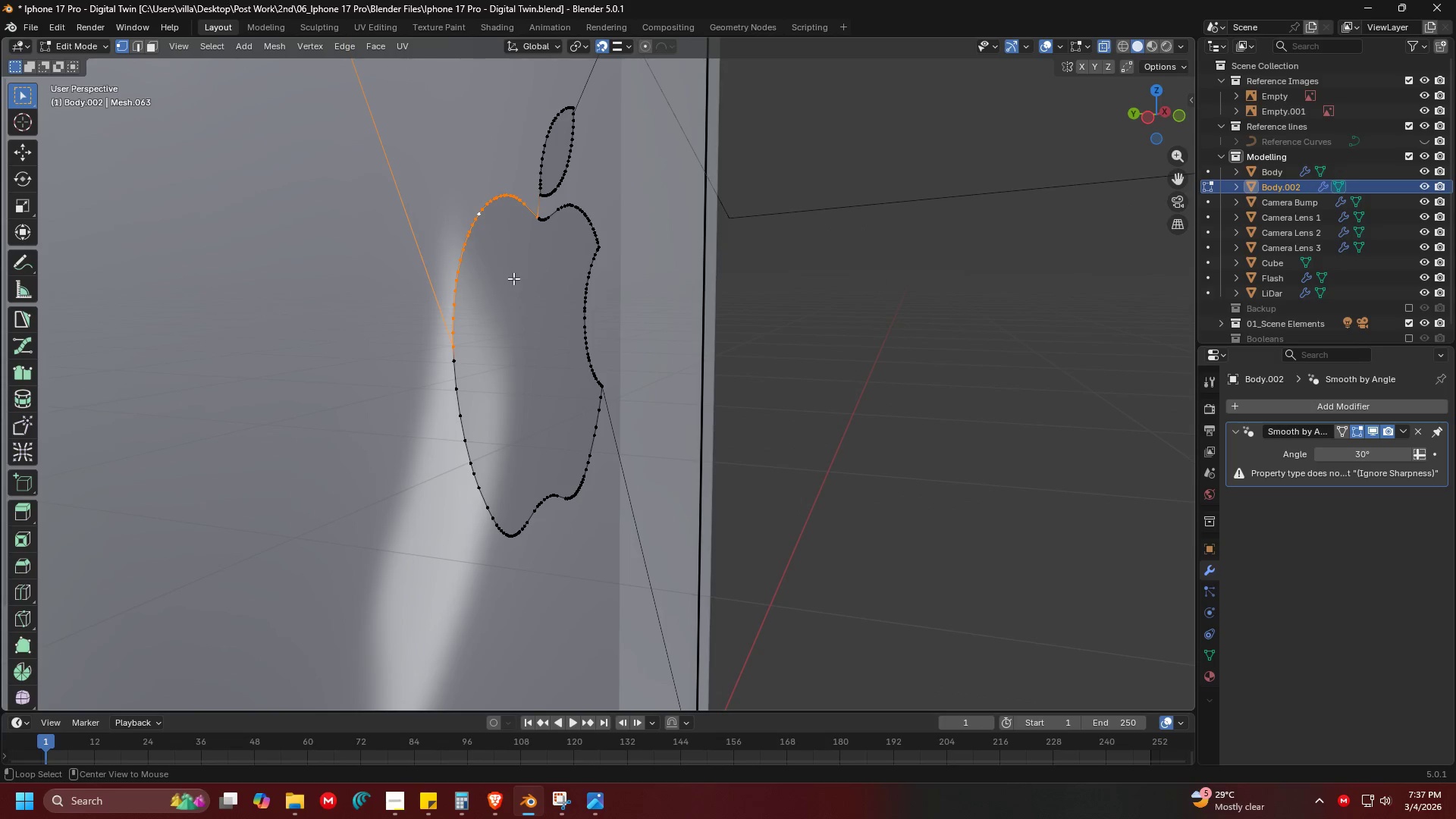 
hold_key(key=ShiftLeft, duration=1.53)
left_click([558, 226])
 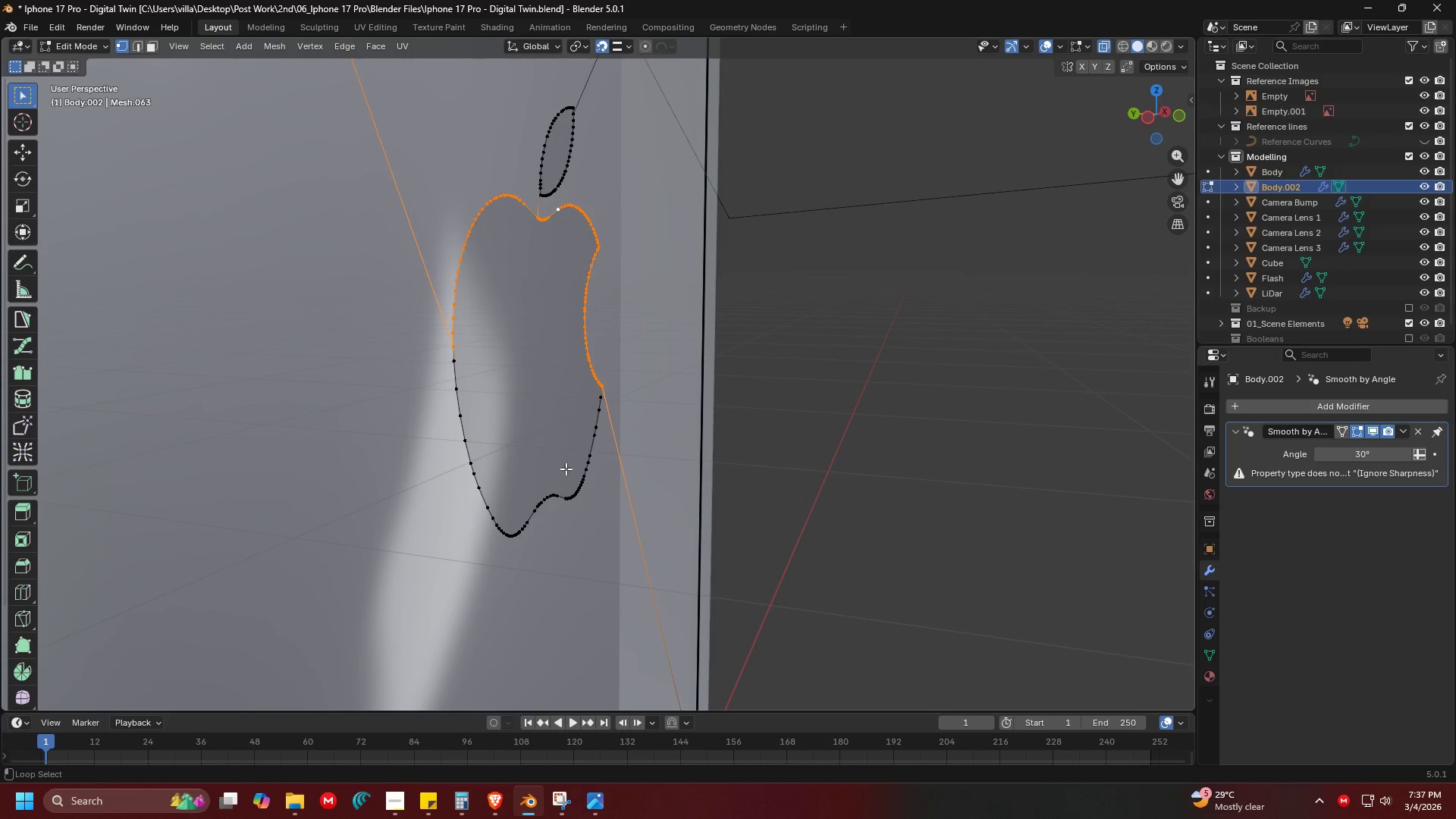 
hold_key(key=ShiftLeft, duration=0.41)
 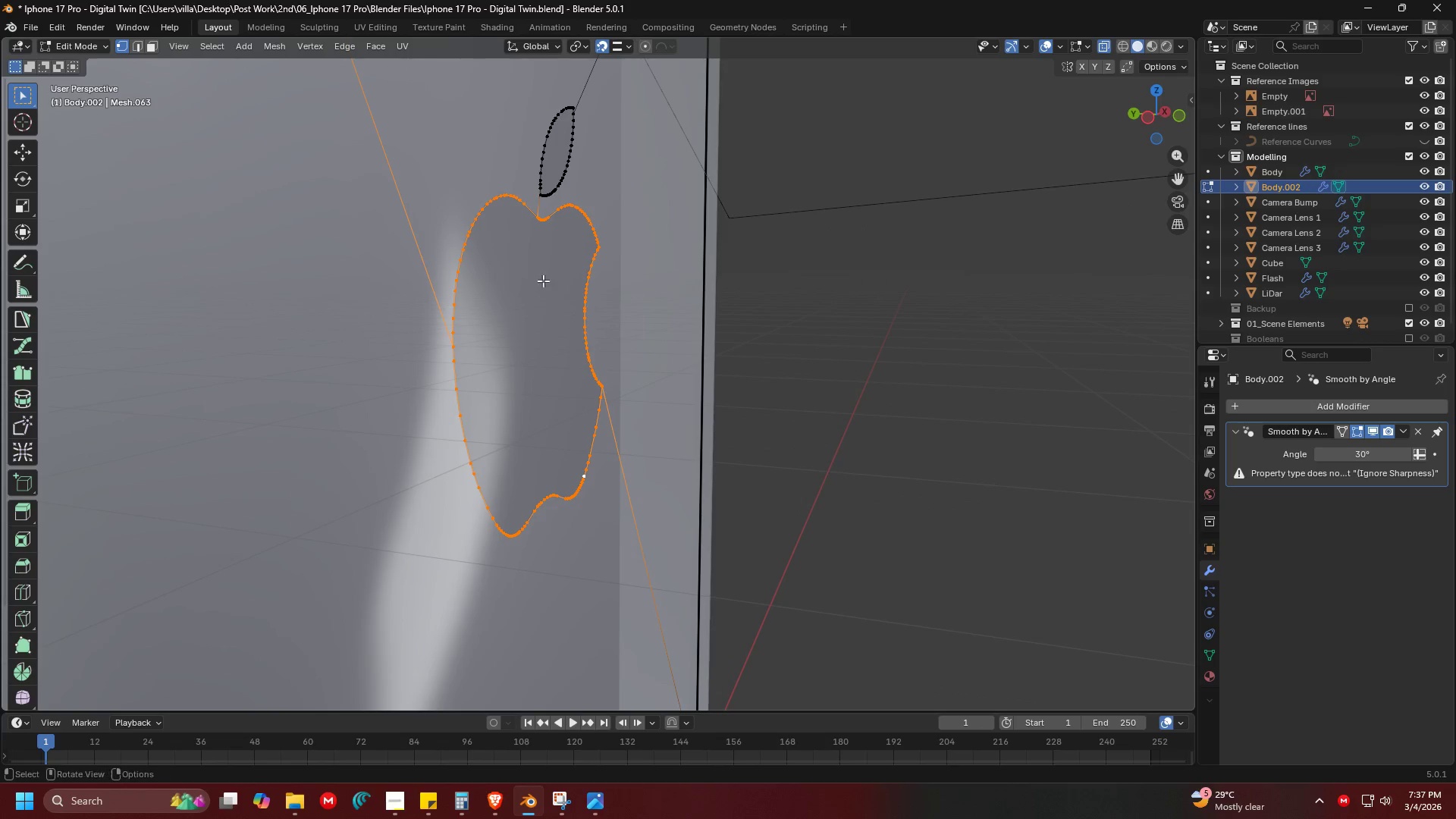 
key(Shift+ShiftLeft)
 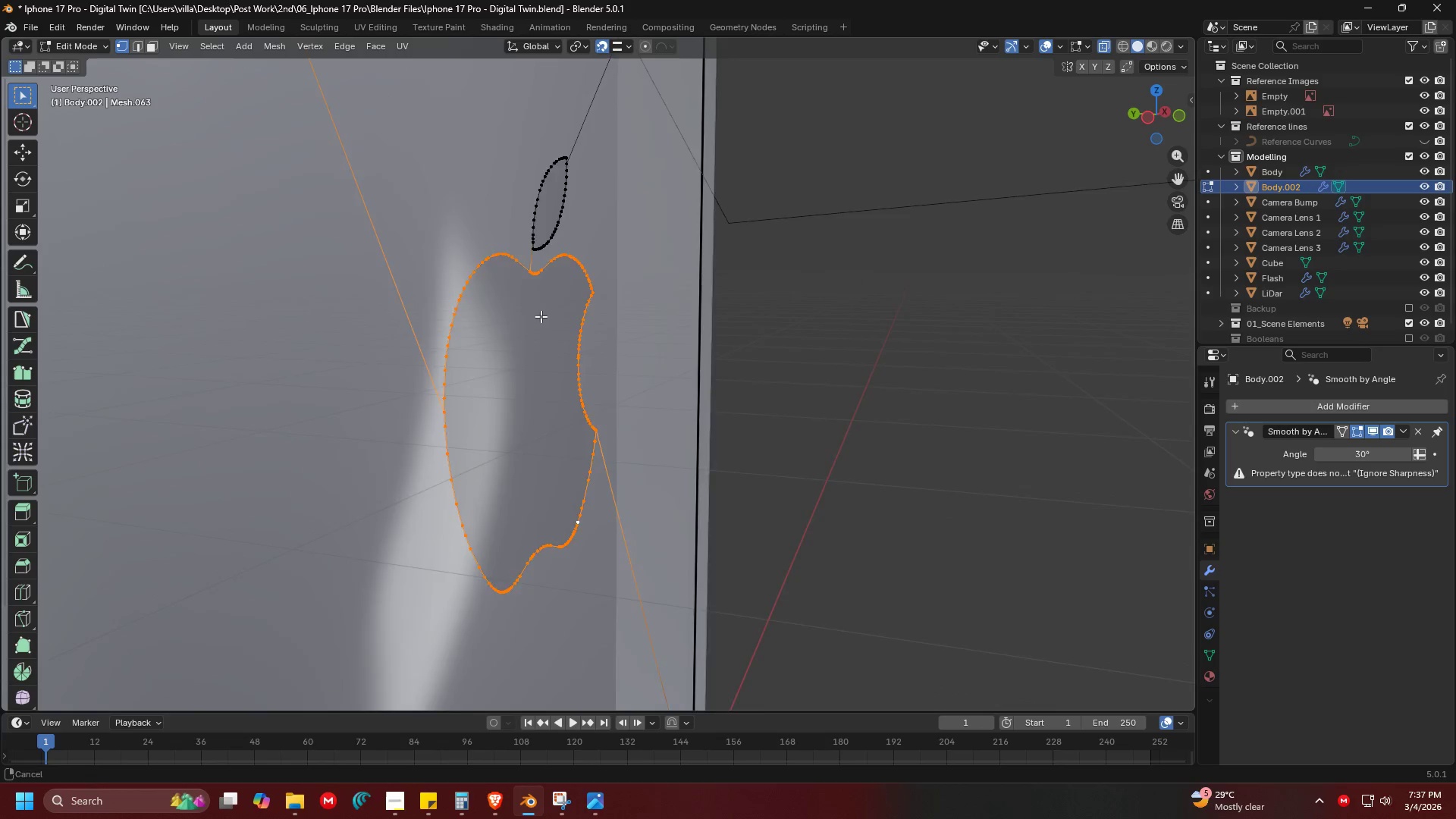 
key(F)
 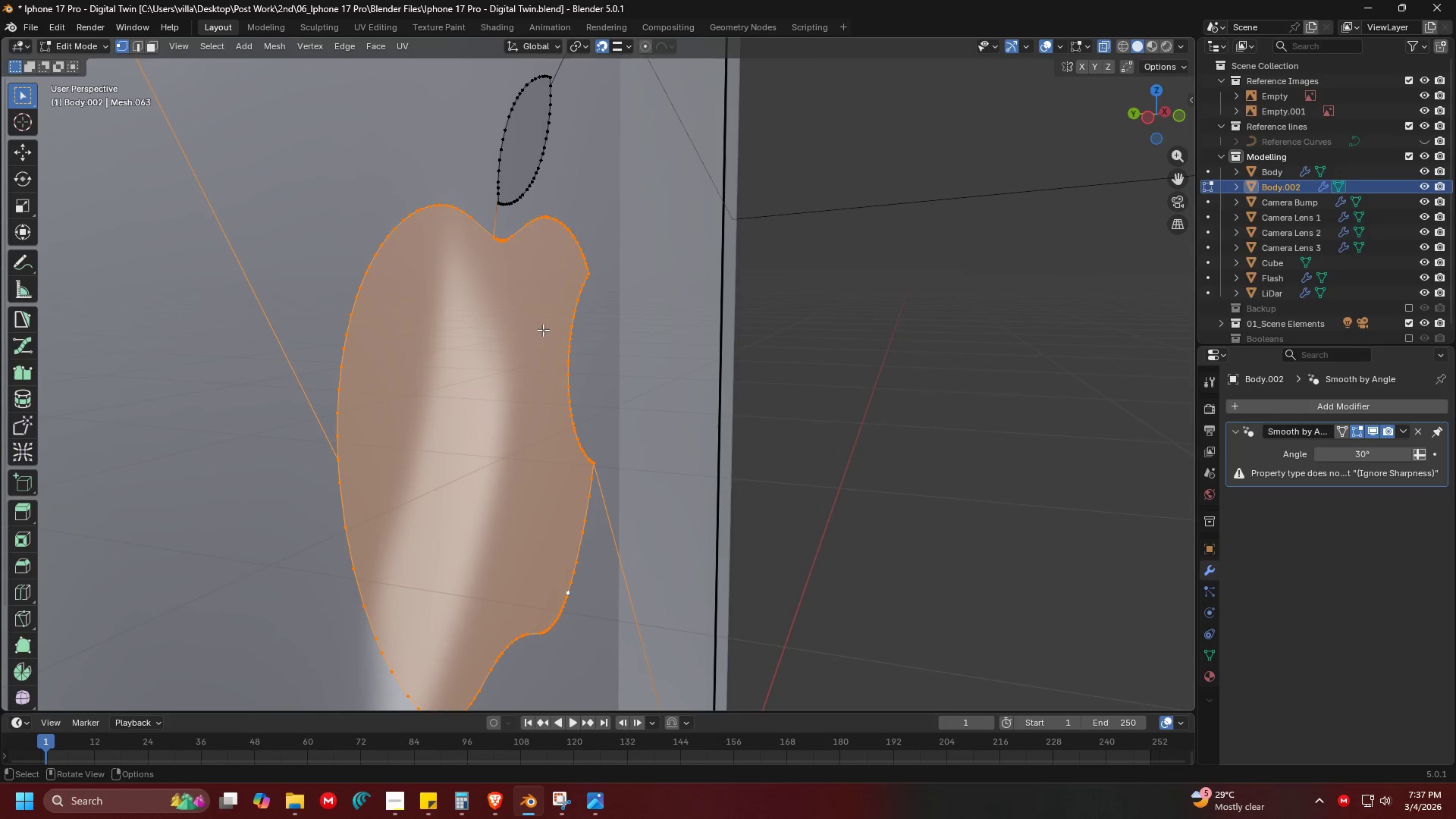 
scroll: coordinate [539, 328], scroll_direction: up, amount: 2.0
 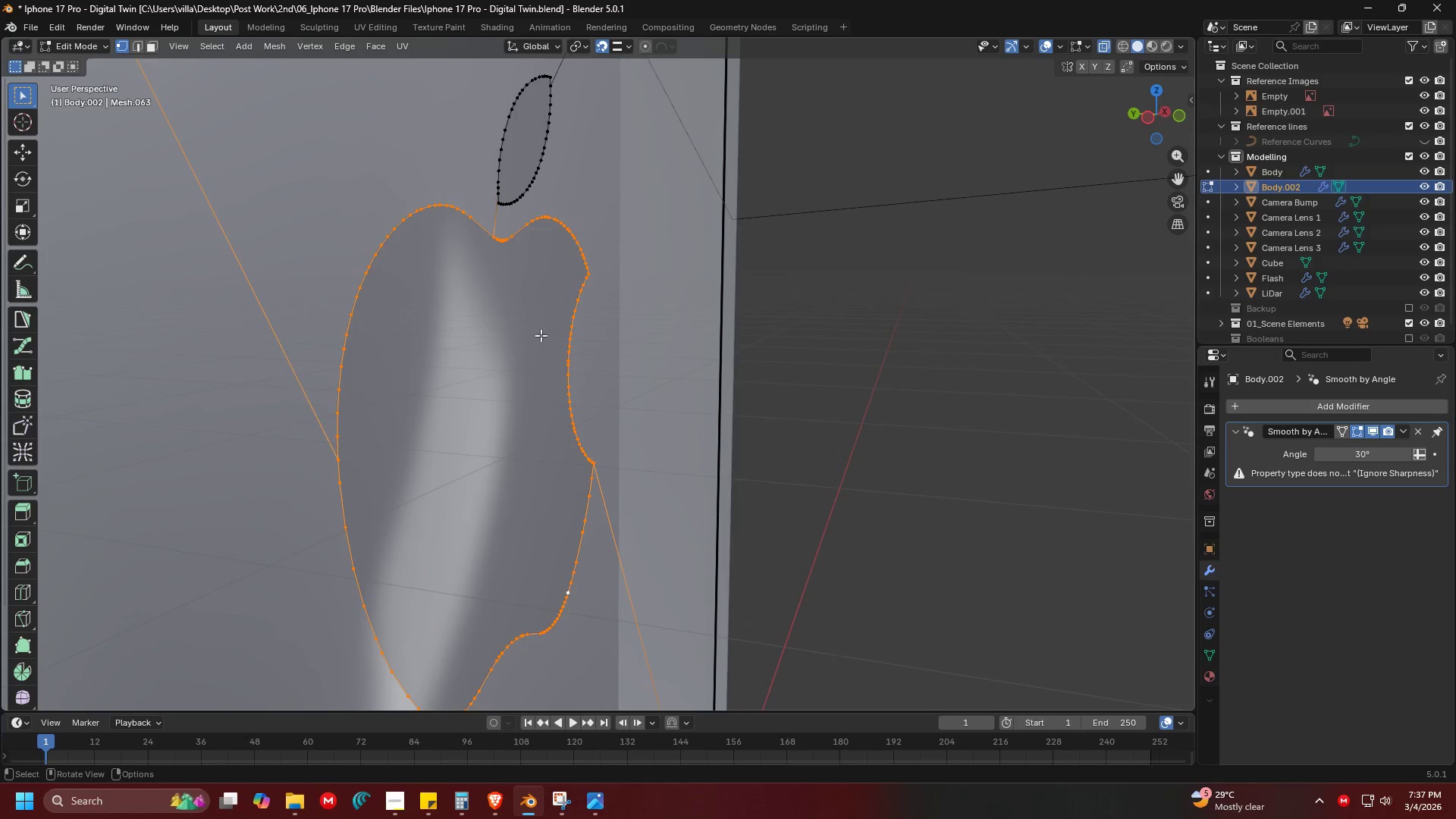 
key(Shift+ShiftLeft)
 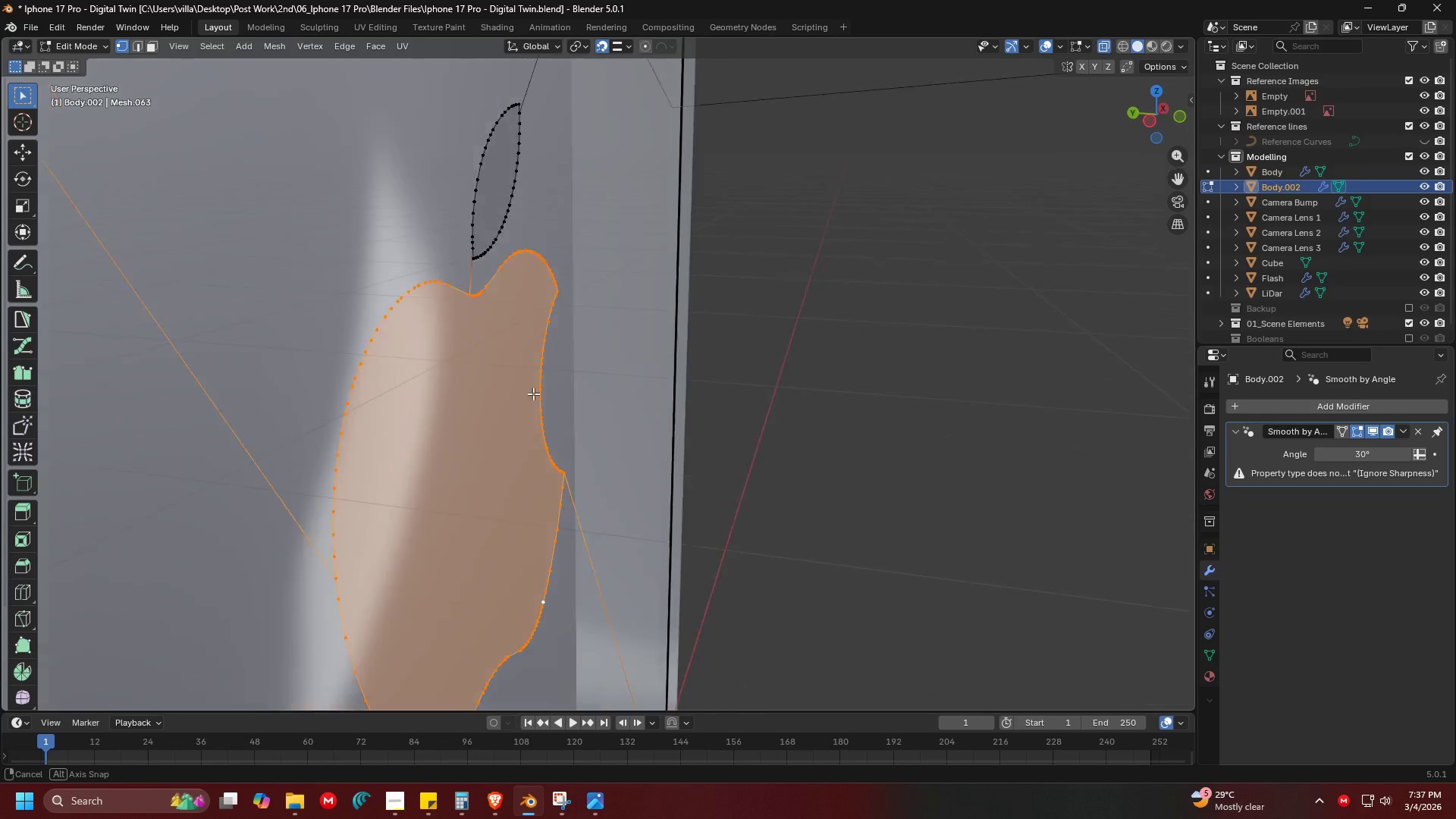 
scroll: coordinate [536, 407], scroll_direction: up, amount: 2.0
 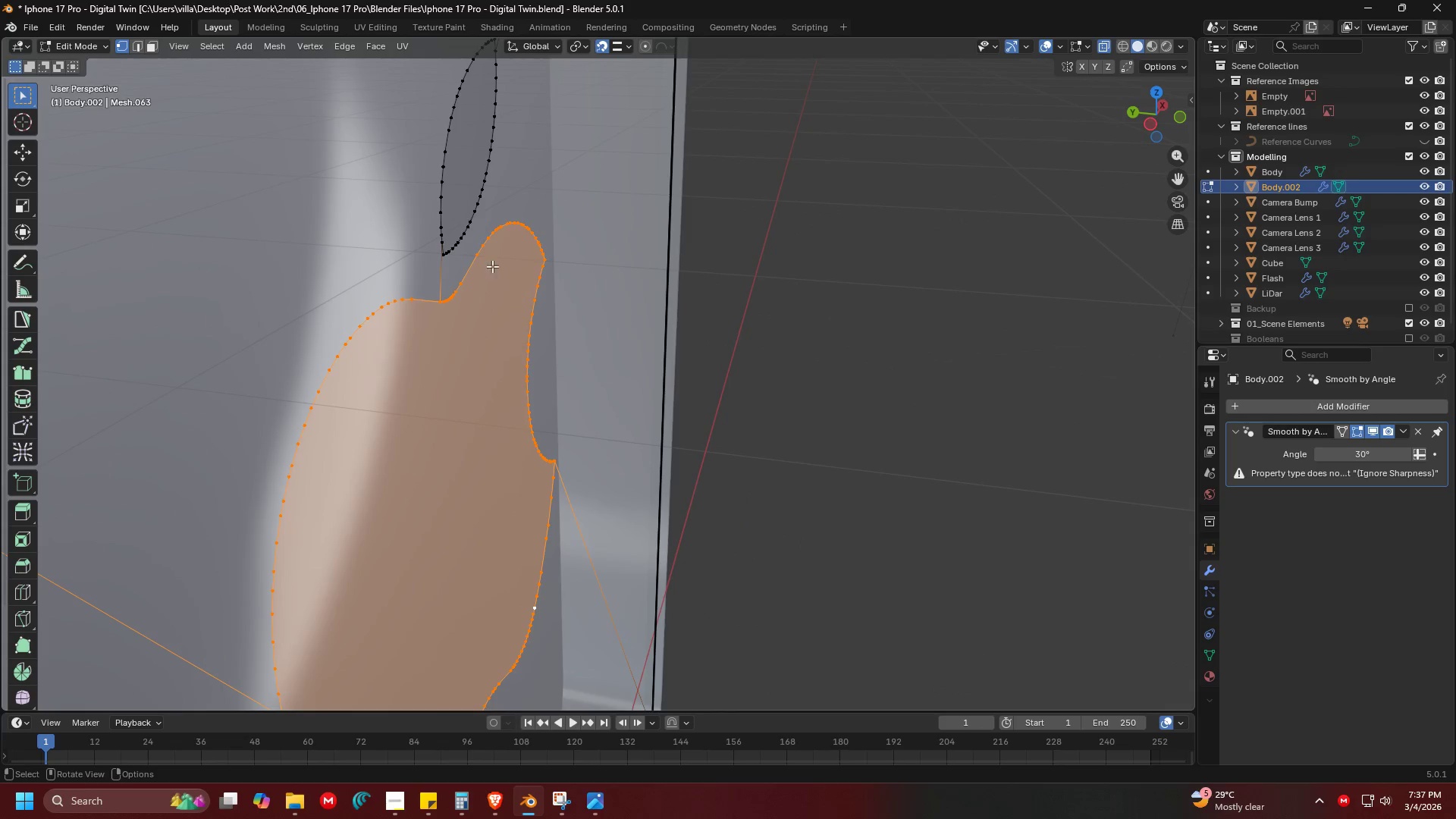 
hold_key(key=AltLeft, duration=1.31)
left_click([463, 243])
 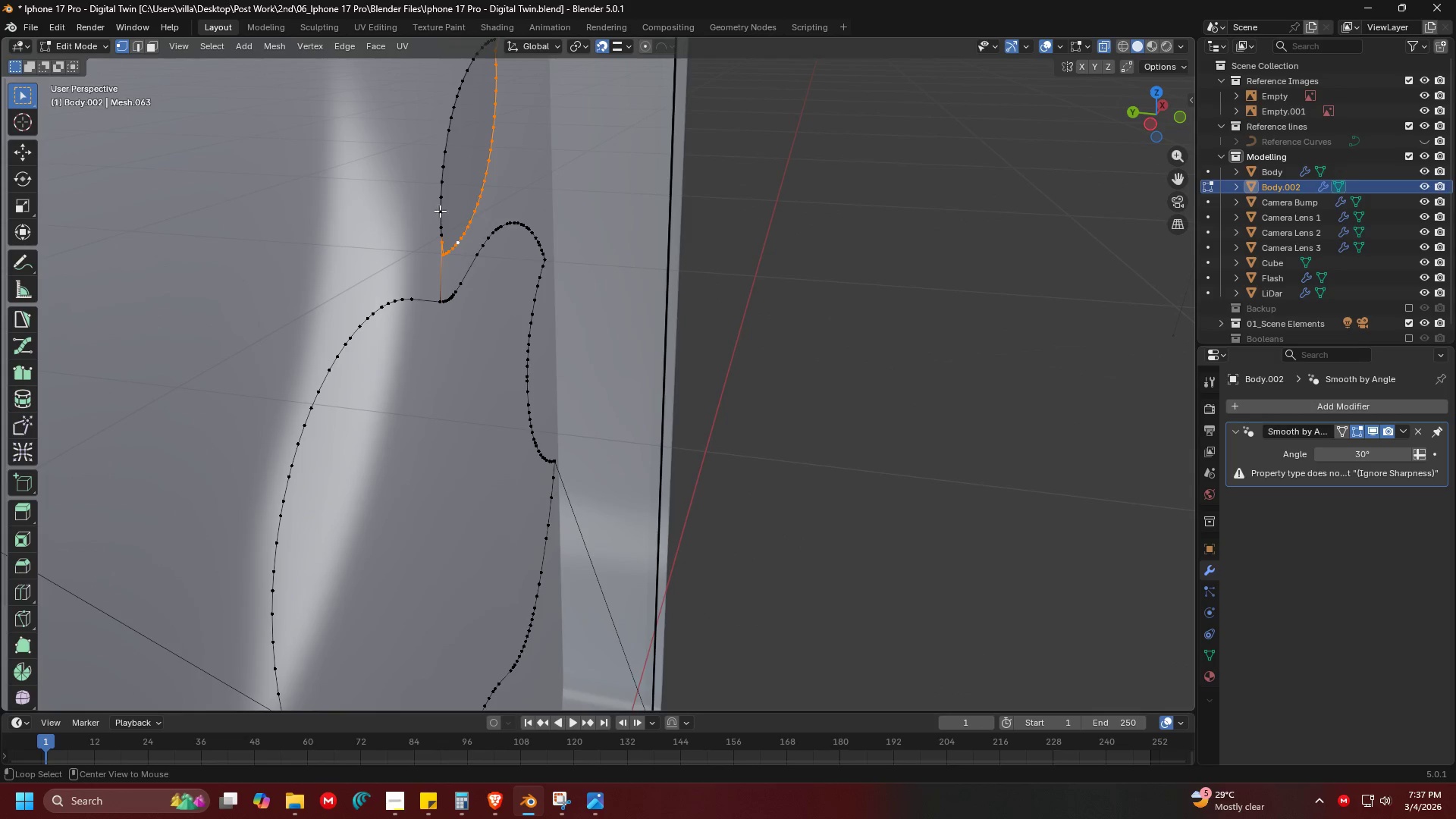 
hold_key(key=ShiftLeft, duration=0.31)
left_click([441, 209])
 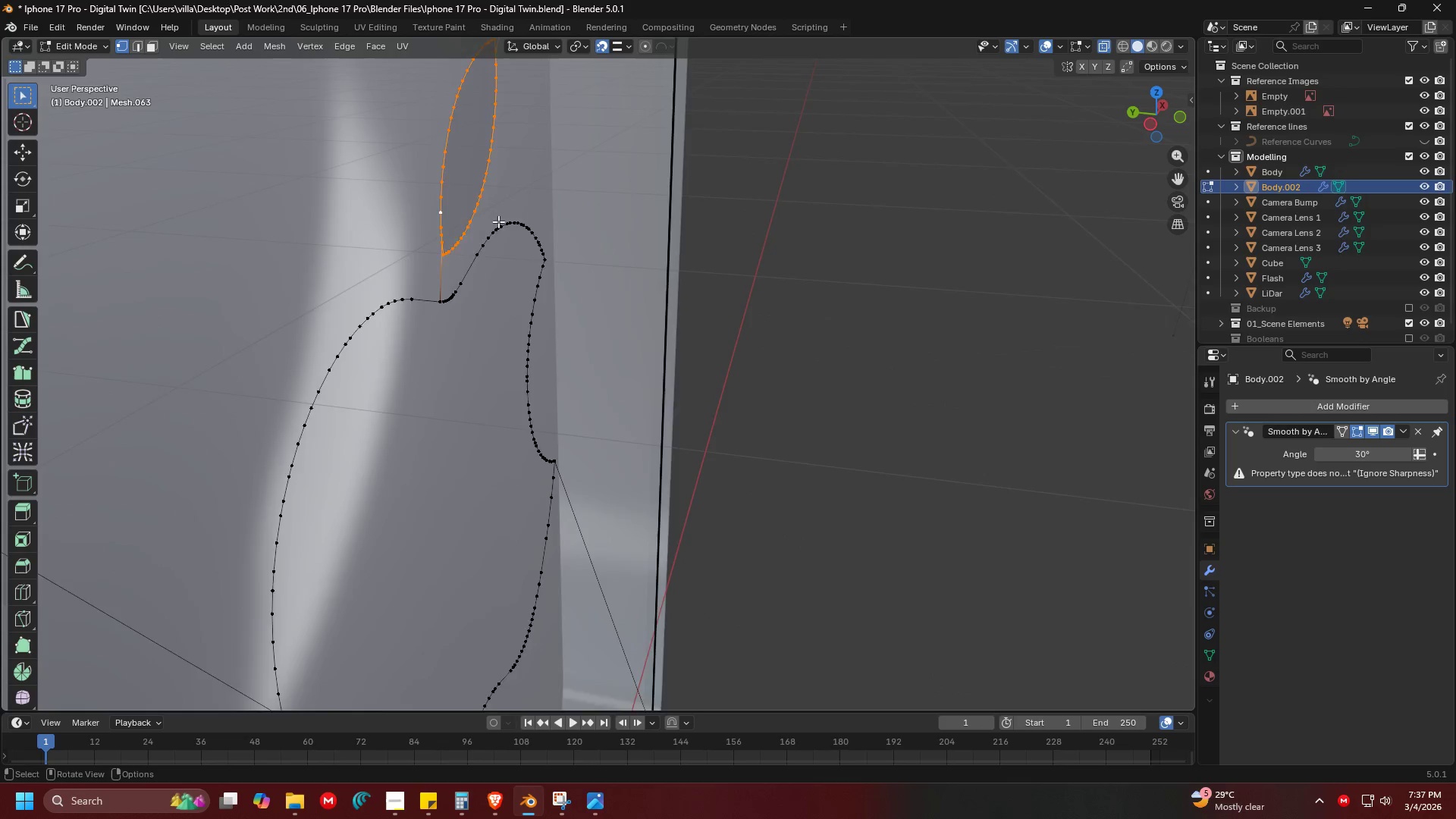 
key(F)
 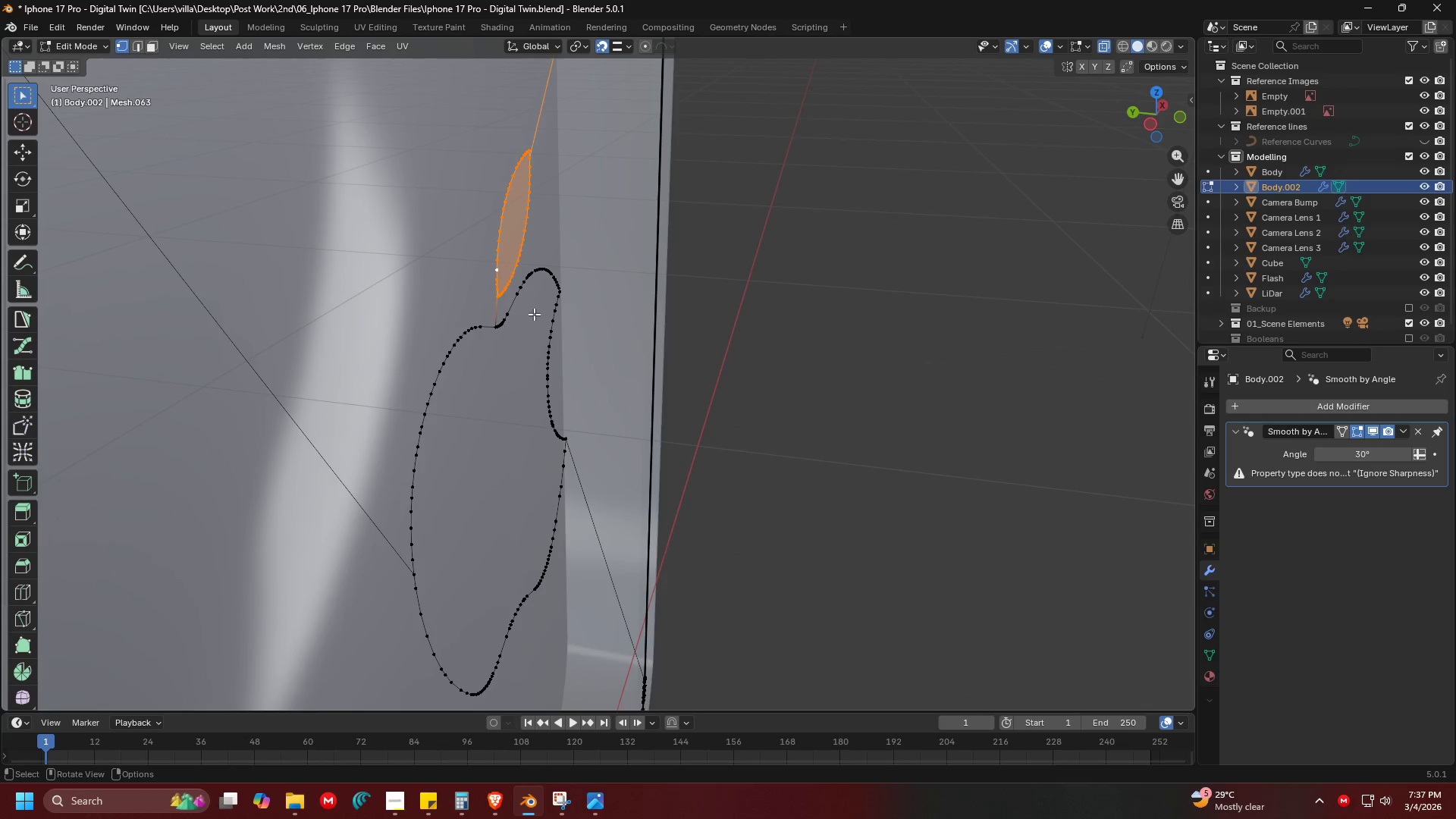 
scroll: coordinate [499, 222], scroll_direction: down, amount: 2.0
 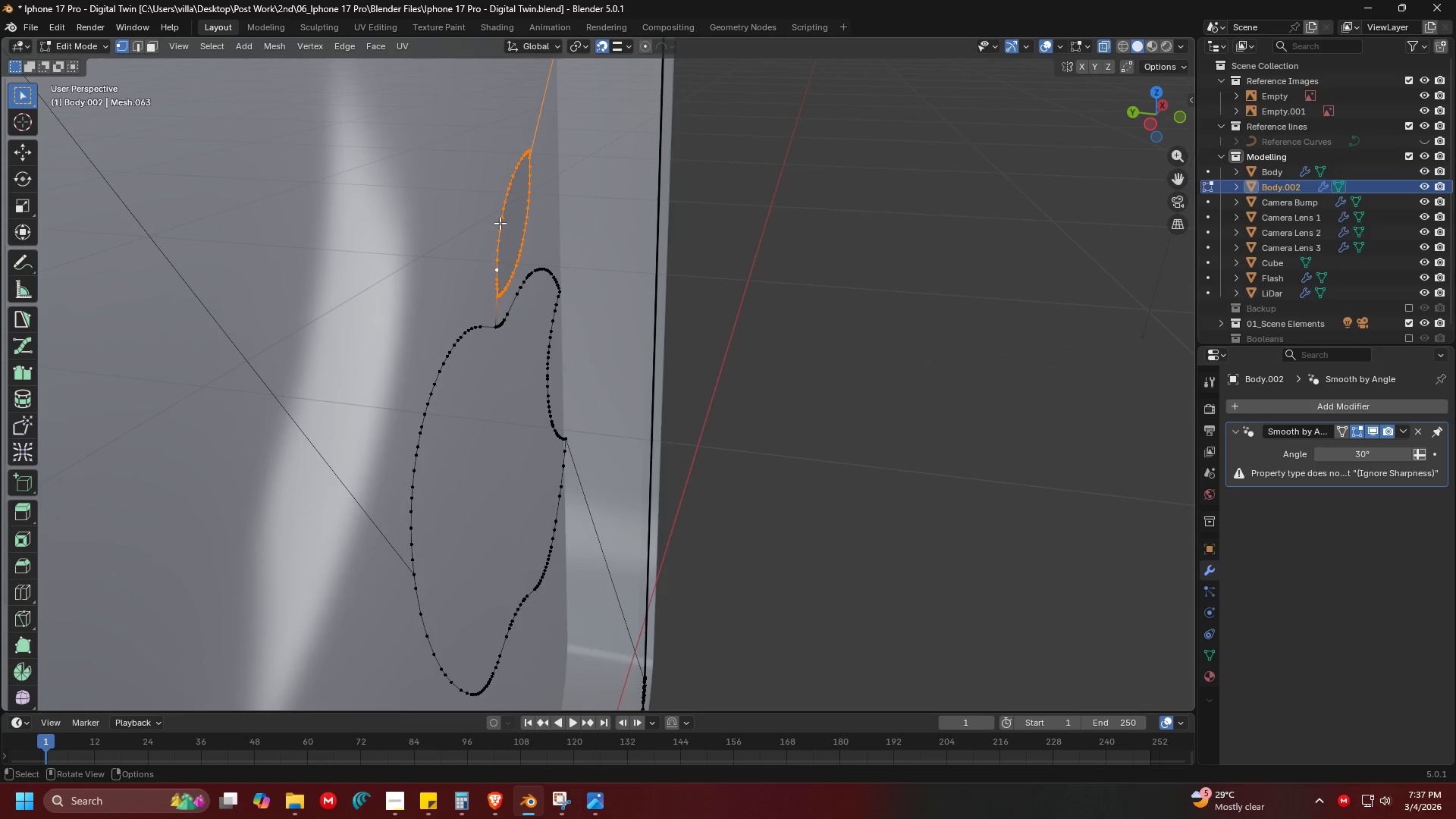 
hold_key(key=ShiftLeft, duration=2.45)
hold_key(key=AltLeft, duration=1.53)
left_click([528, 286])
 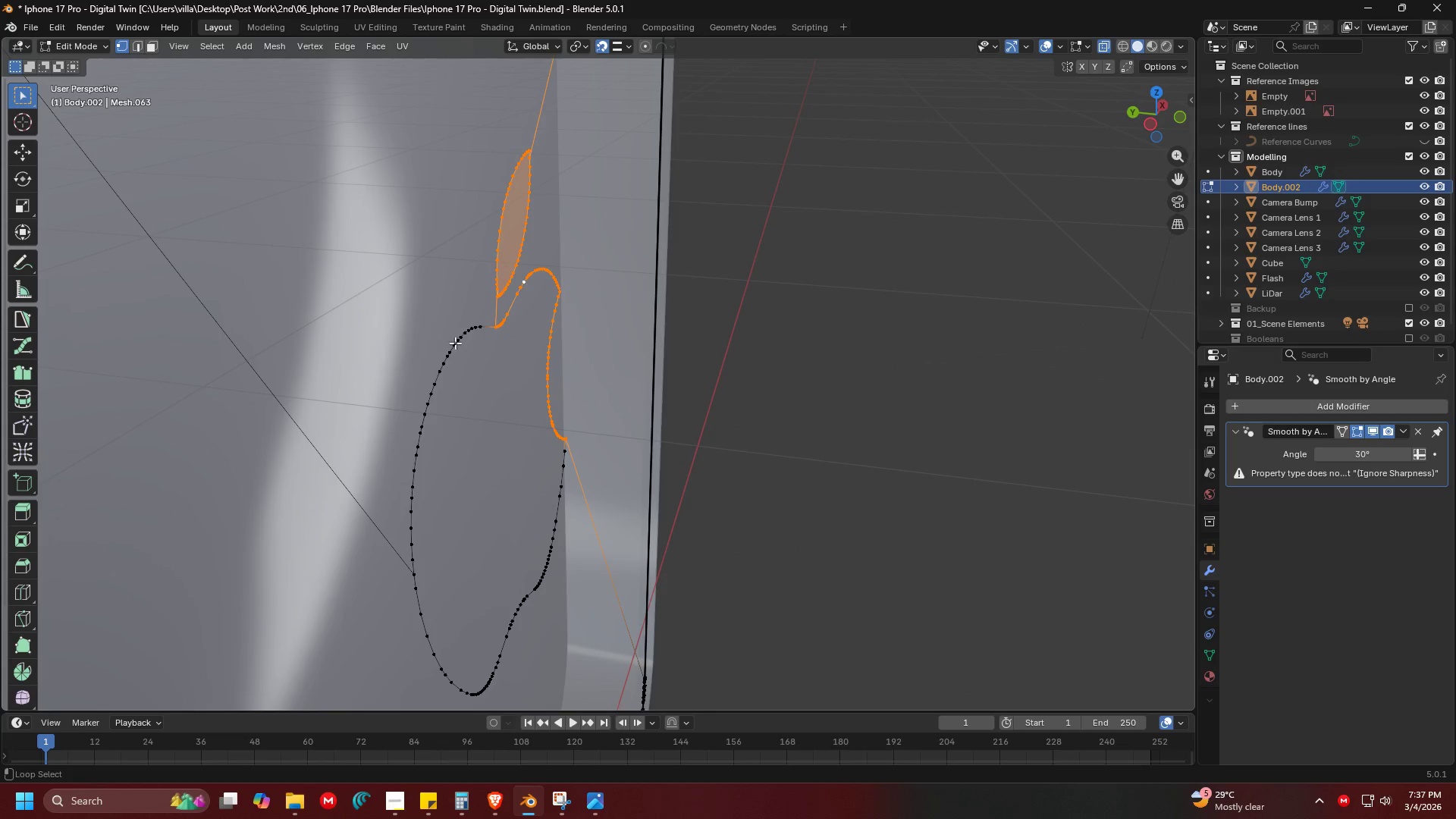 
left_click([453, 338])
 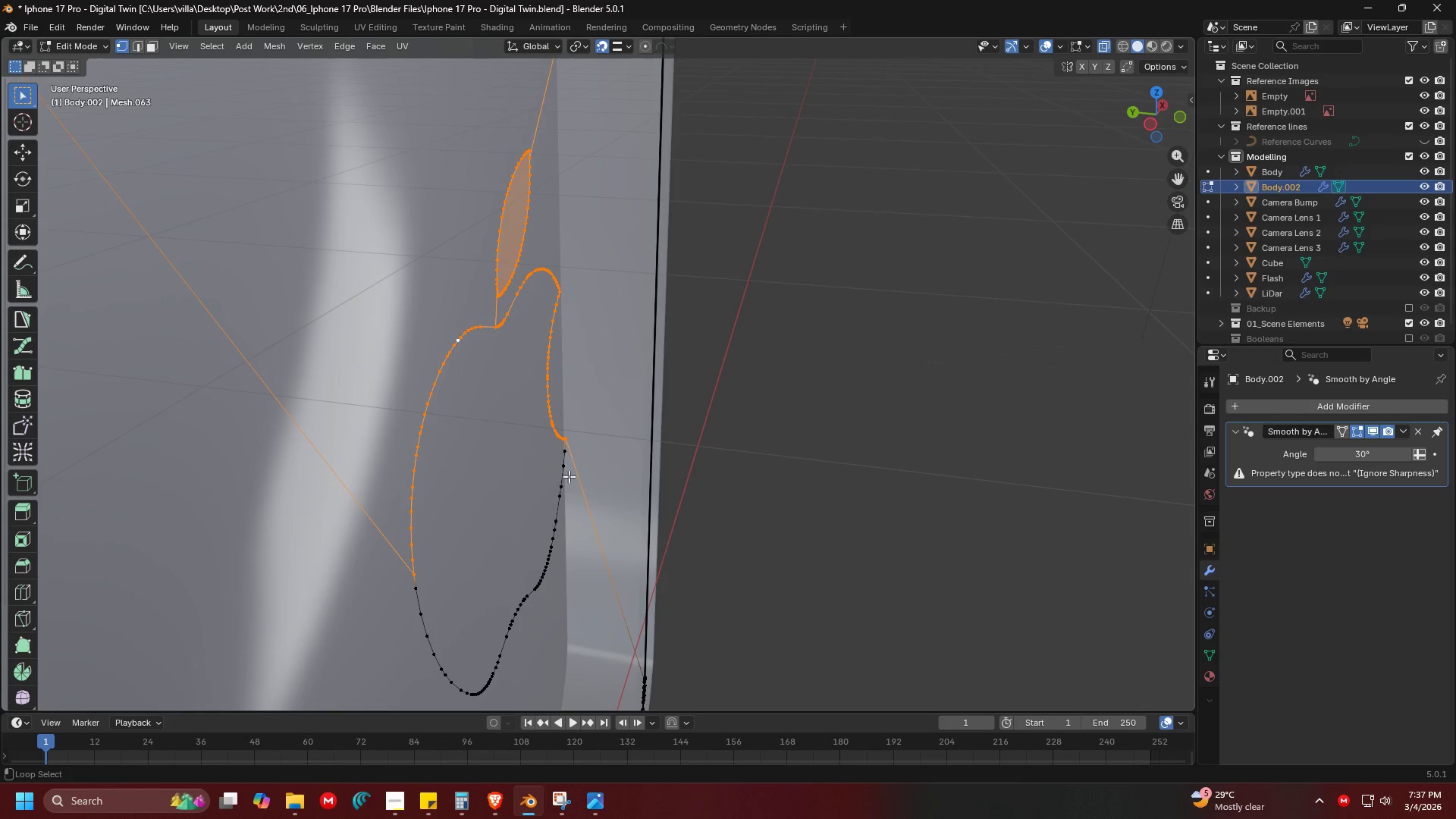 
hold_key(key=AltLeft, duration=0.81)
left_click([558, 507])
 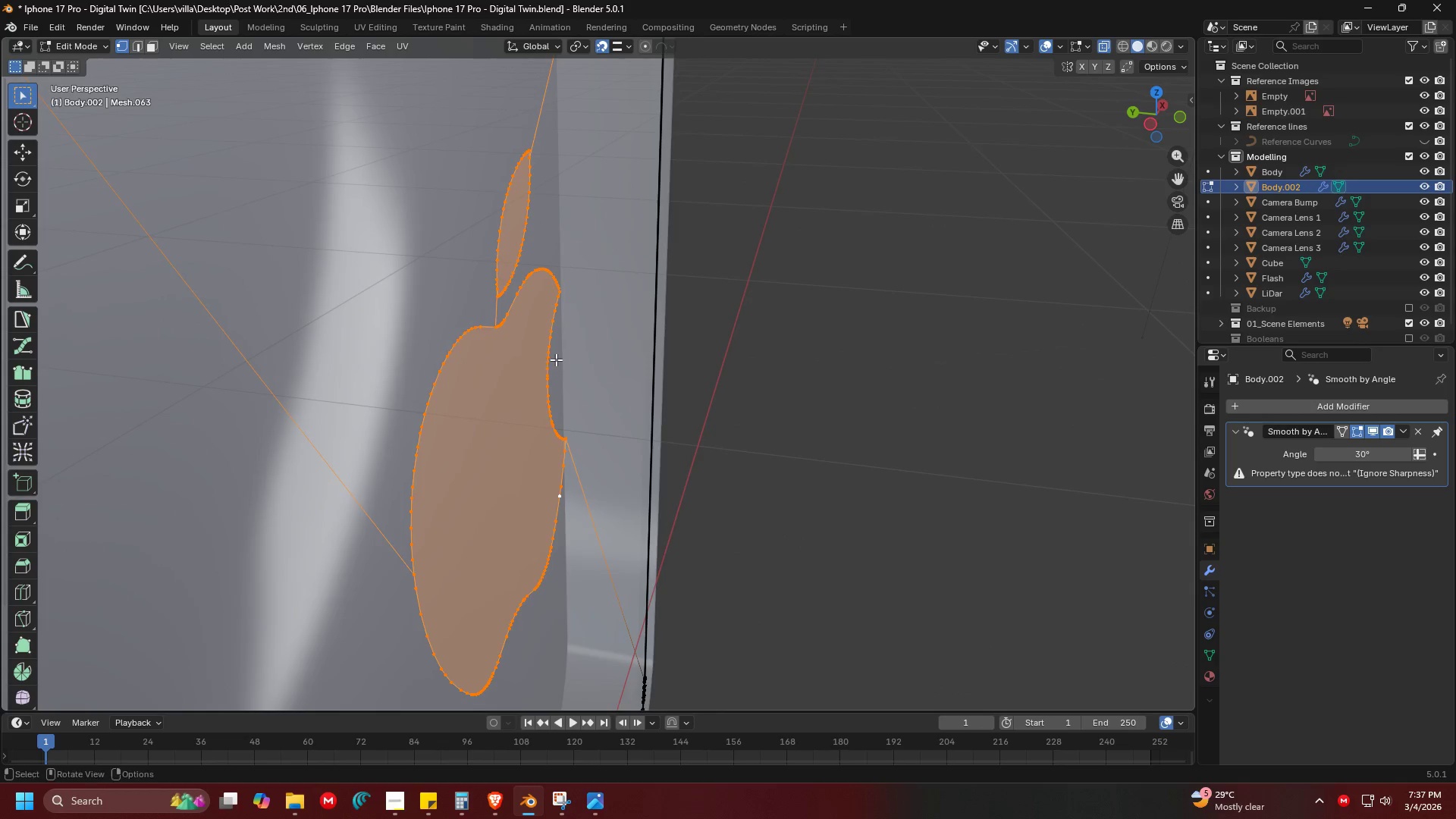 
key(E)
 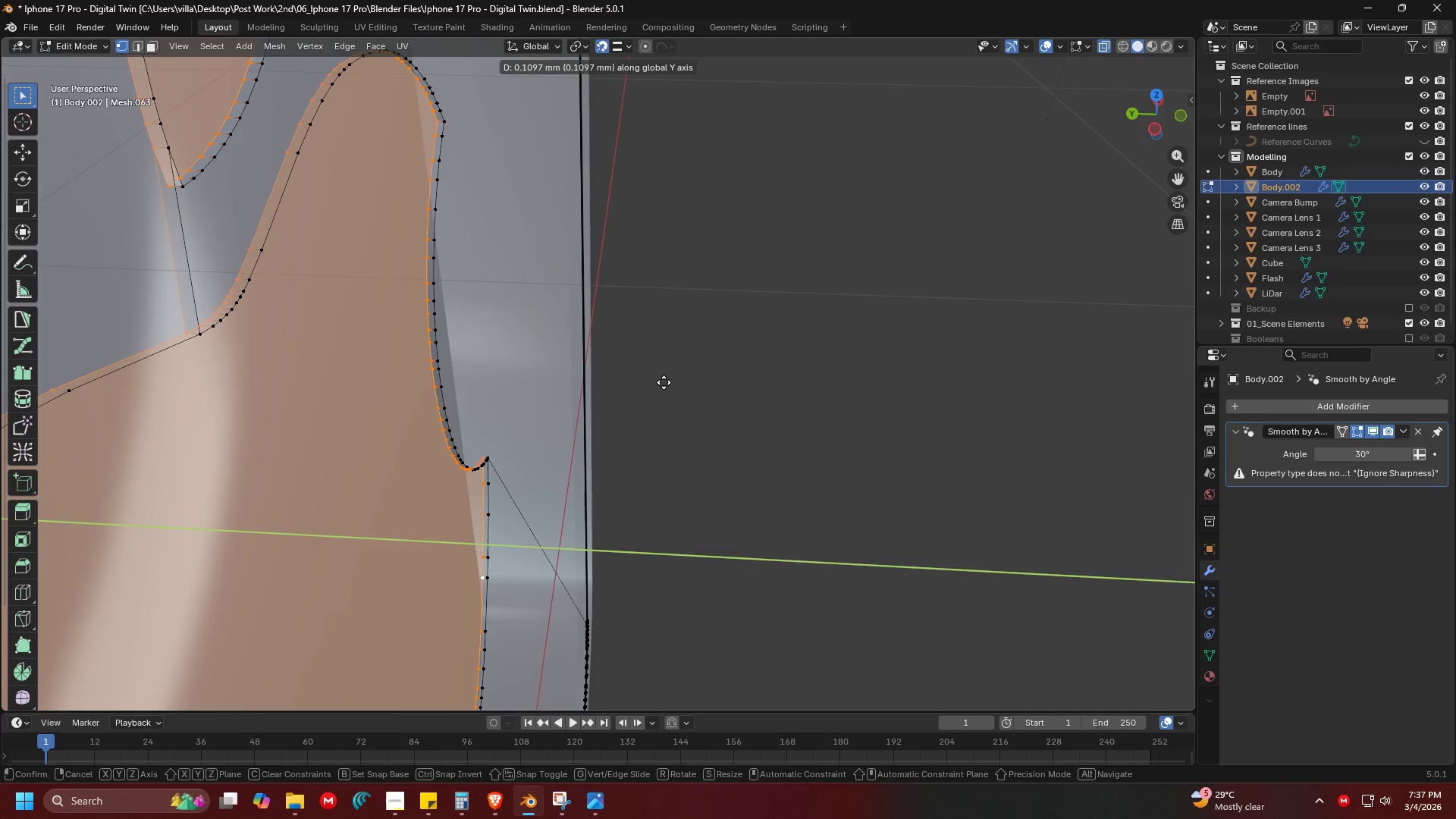 
scroll: coordinate [582, 391], scroll_direction: up, amount: 7.0
 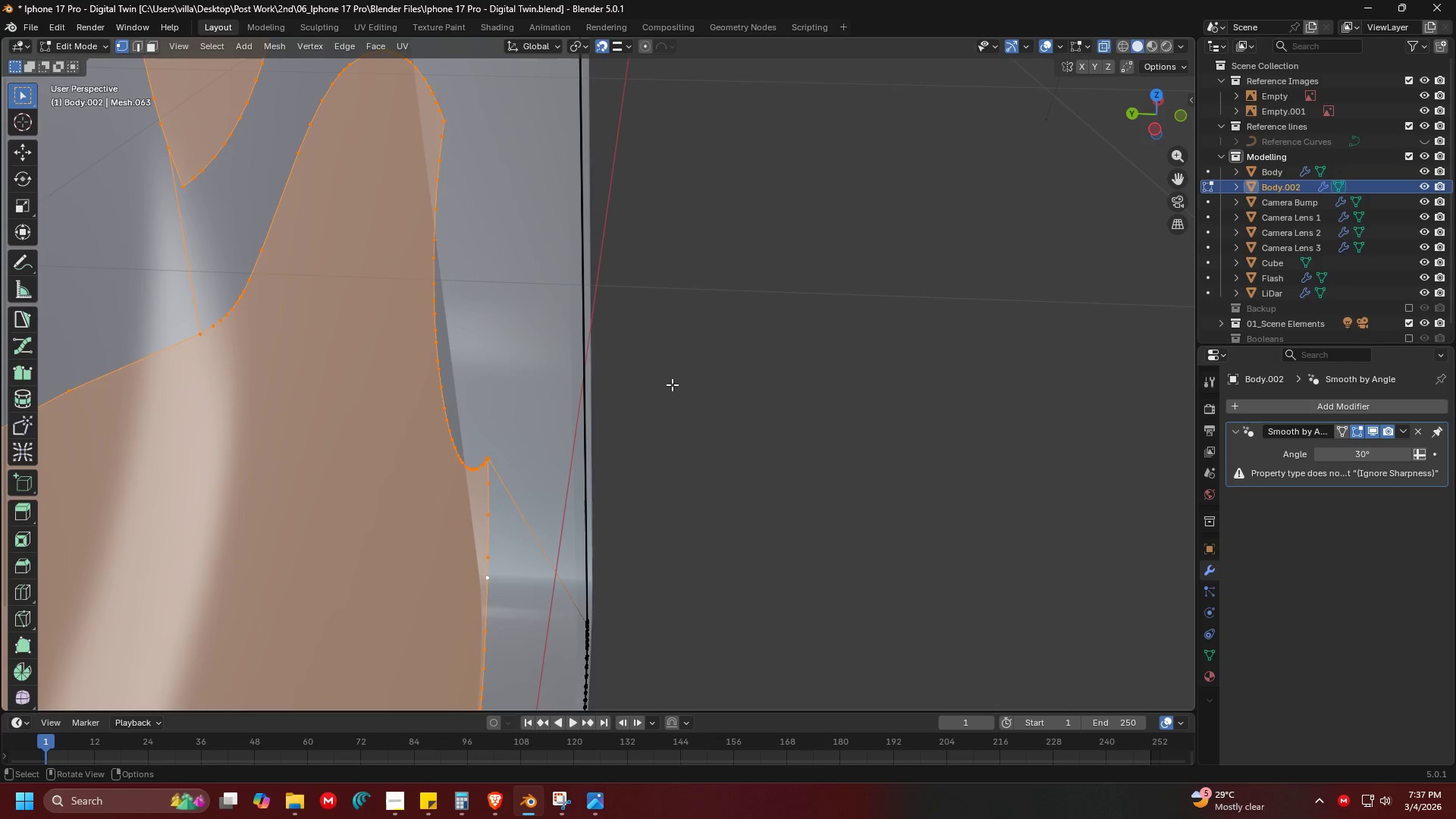 
left_click([664, 382])
 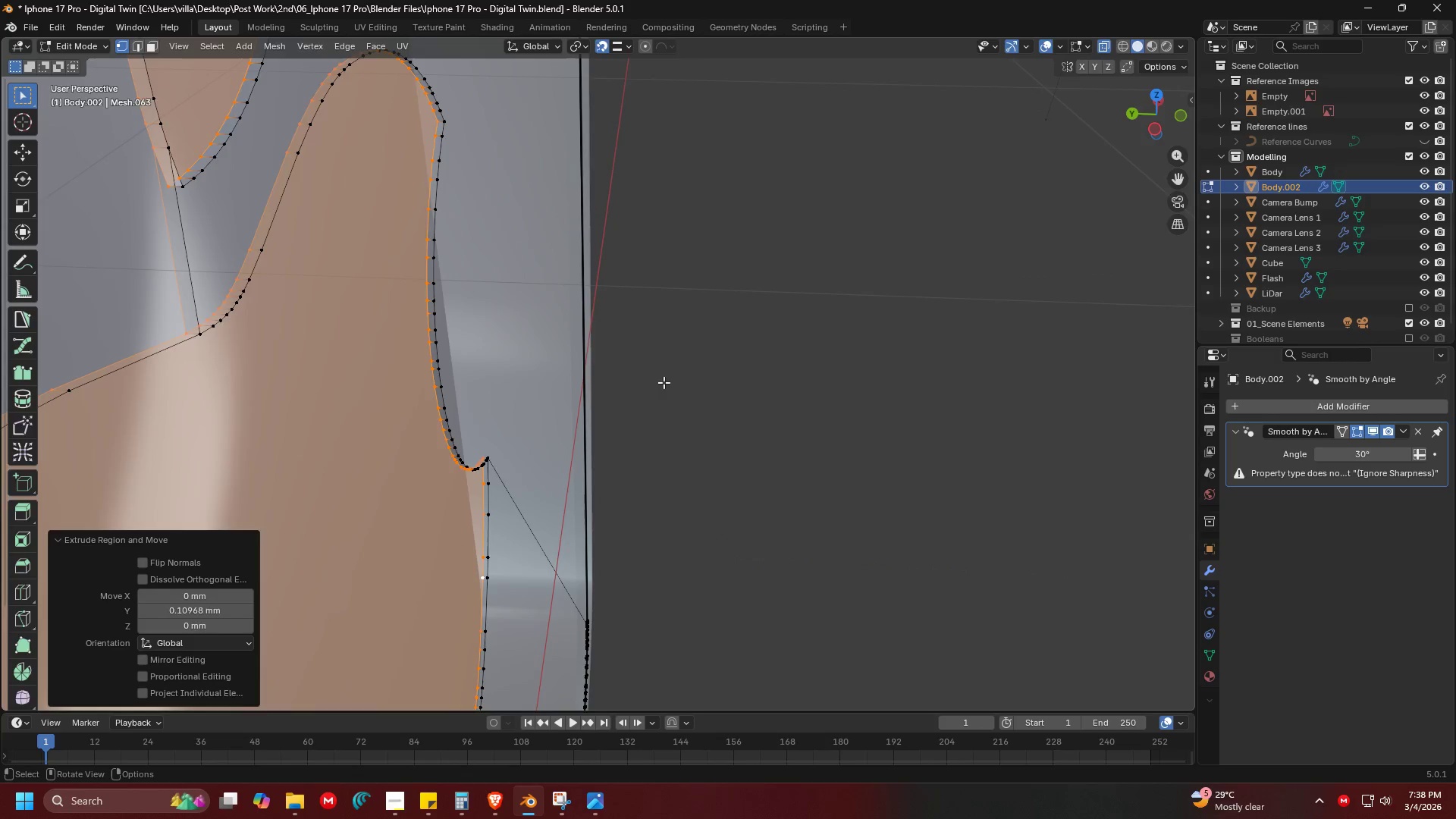 
key(Tab)
 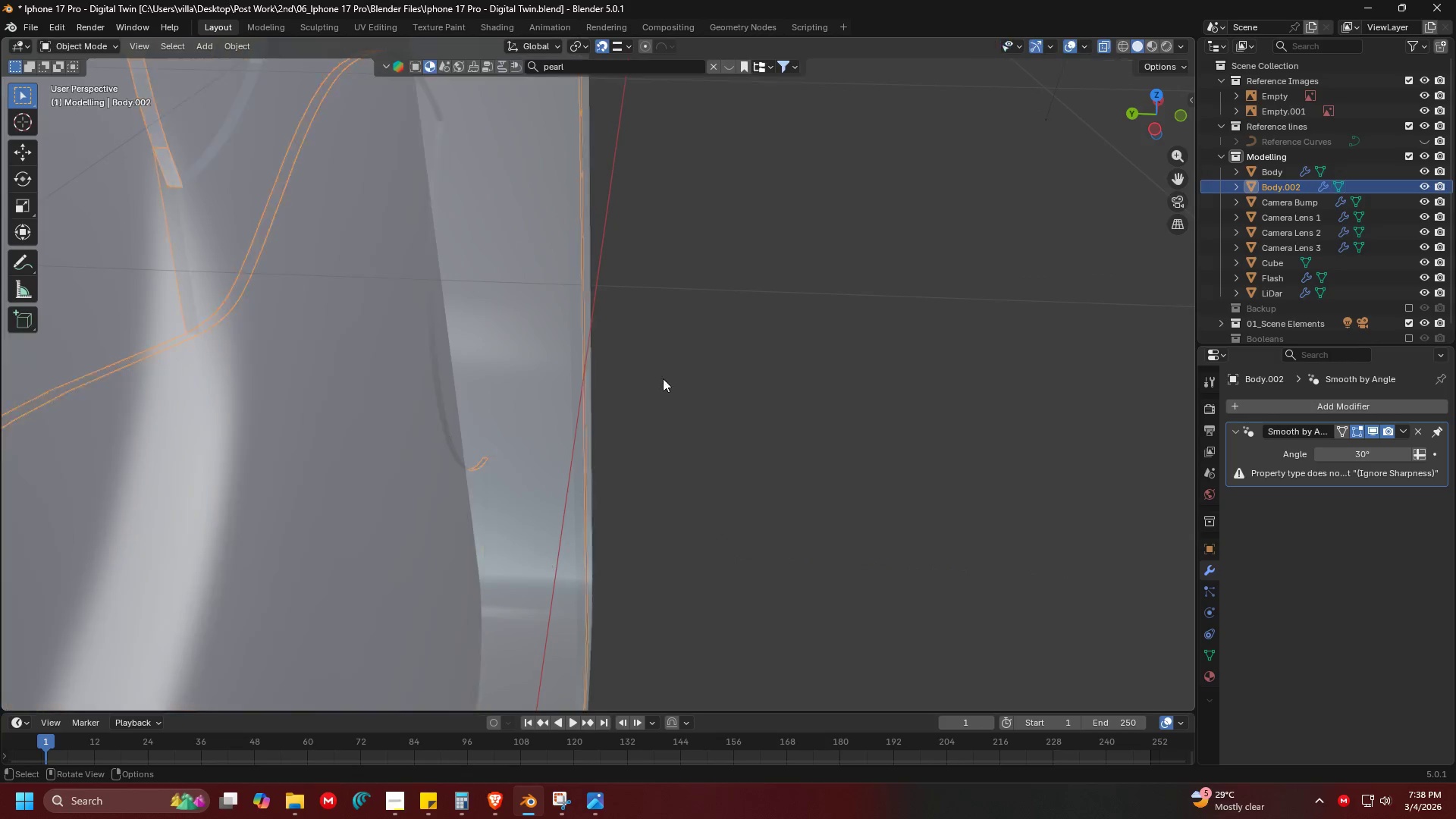 
scroll: coordinate [497, 253], scroll_direction: down, amount: 9.0
 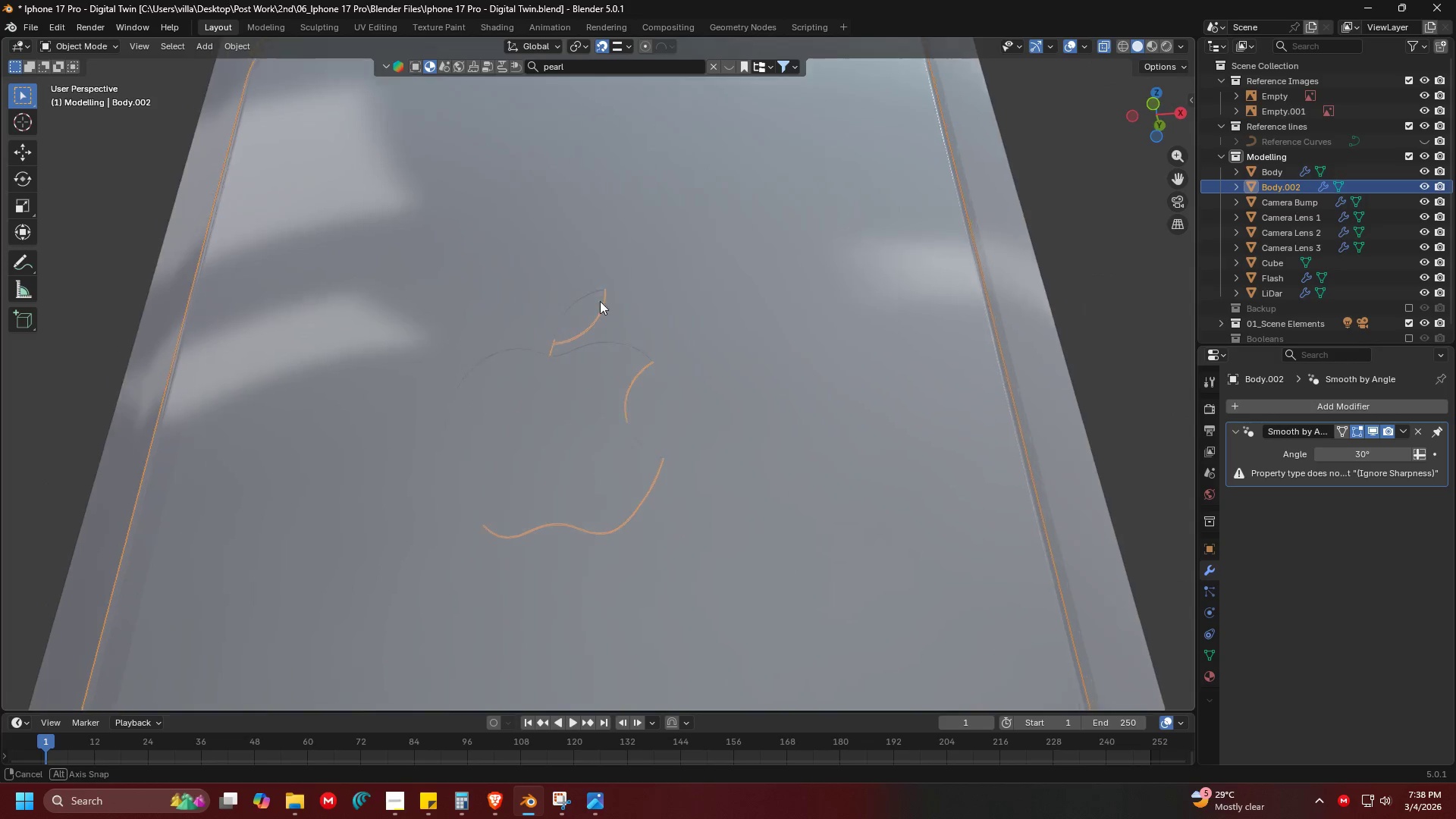 
key(Shift+ShiftLeft)
 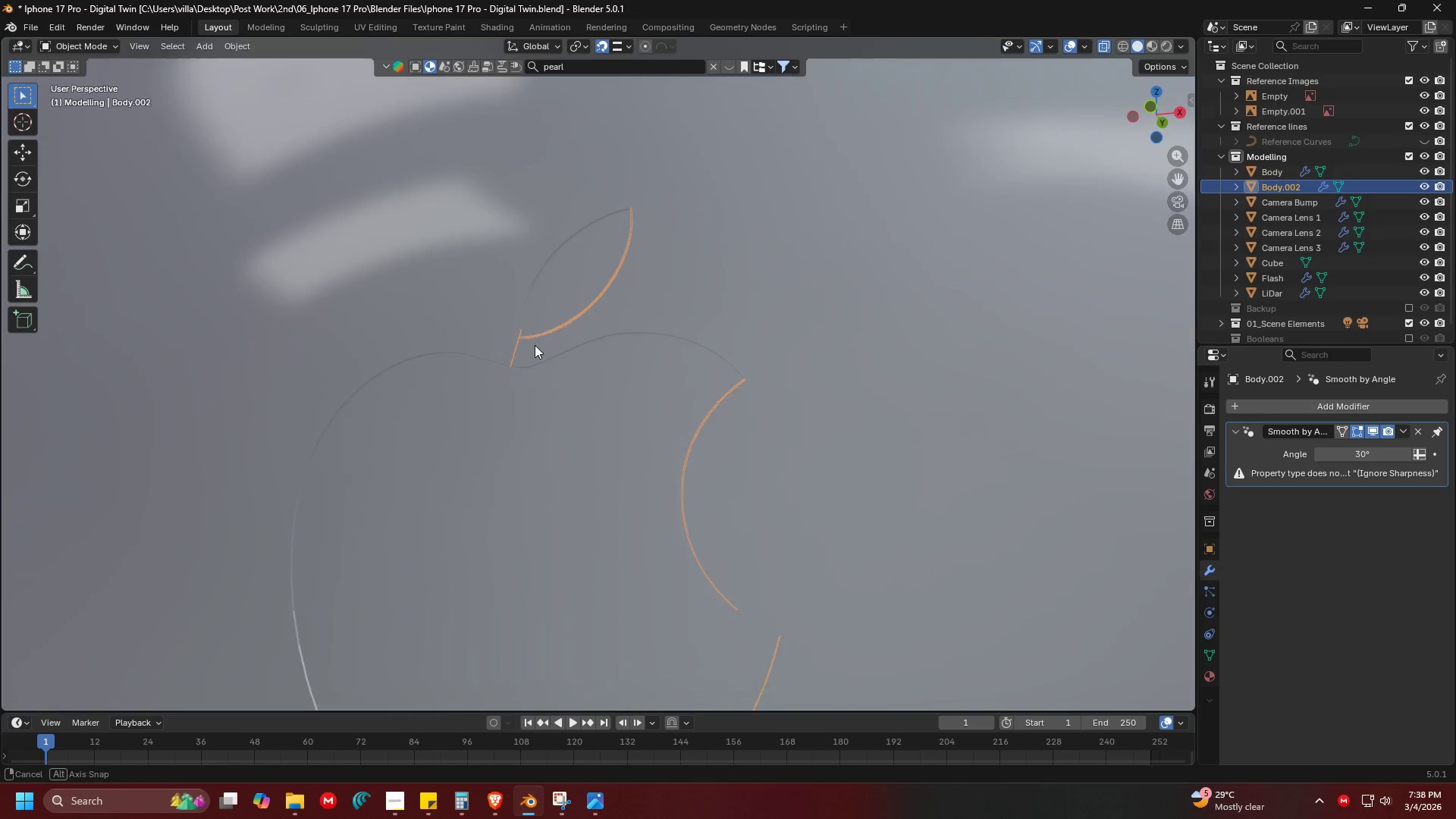 
scroll: coordinate [554, 338], scroll_direction: up, amount: 5.0
 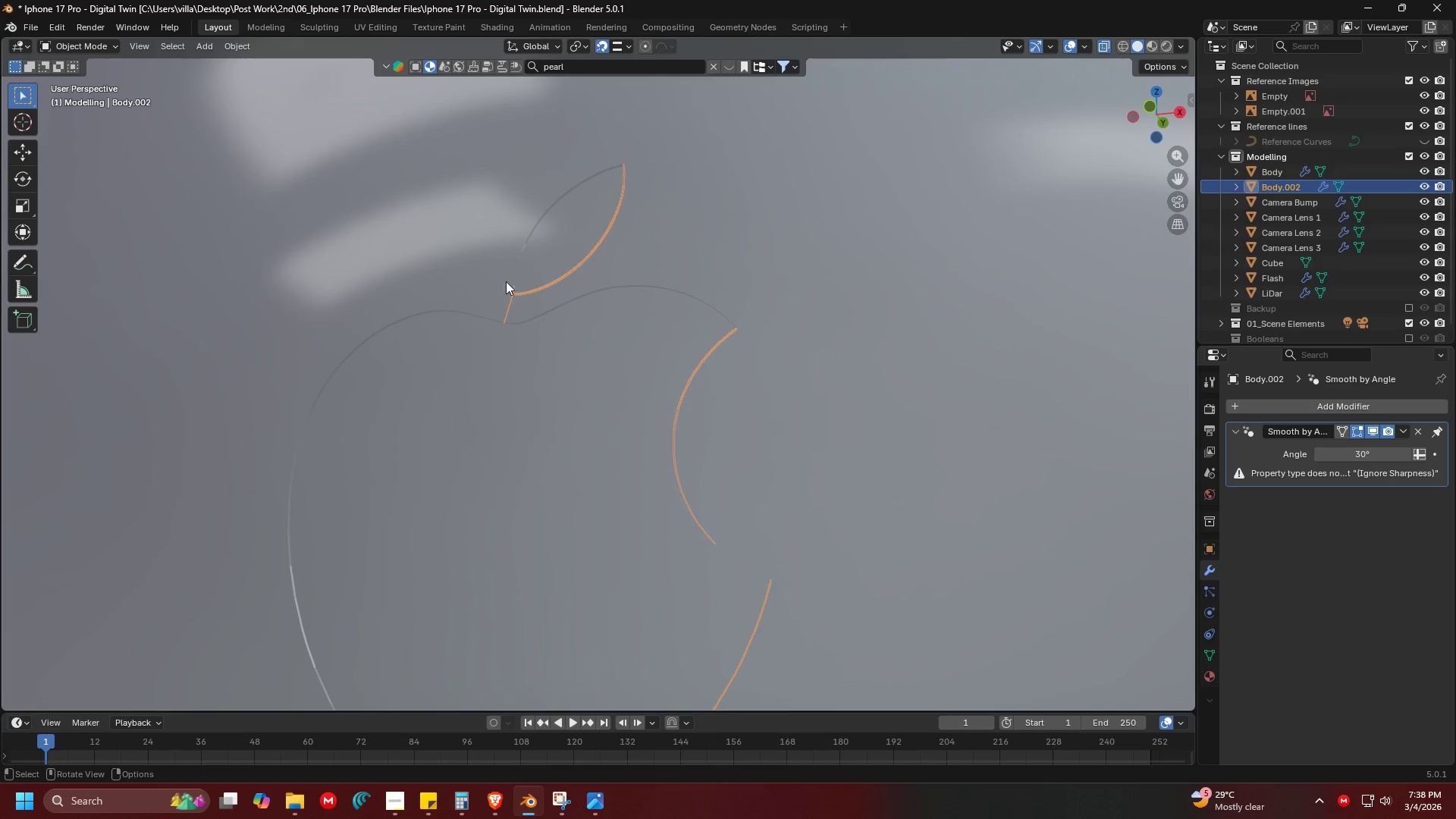 
hold_key(key=ControlLeft, duration=0.34)
 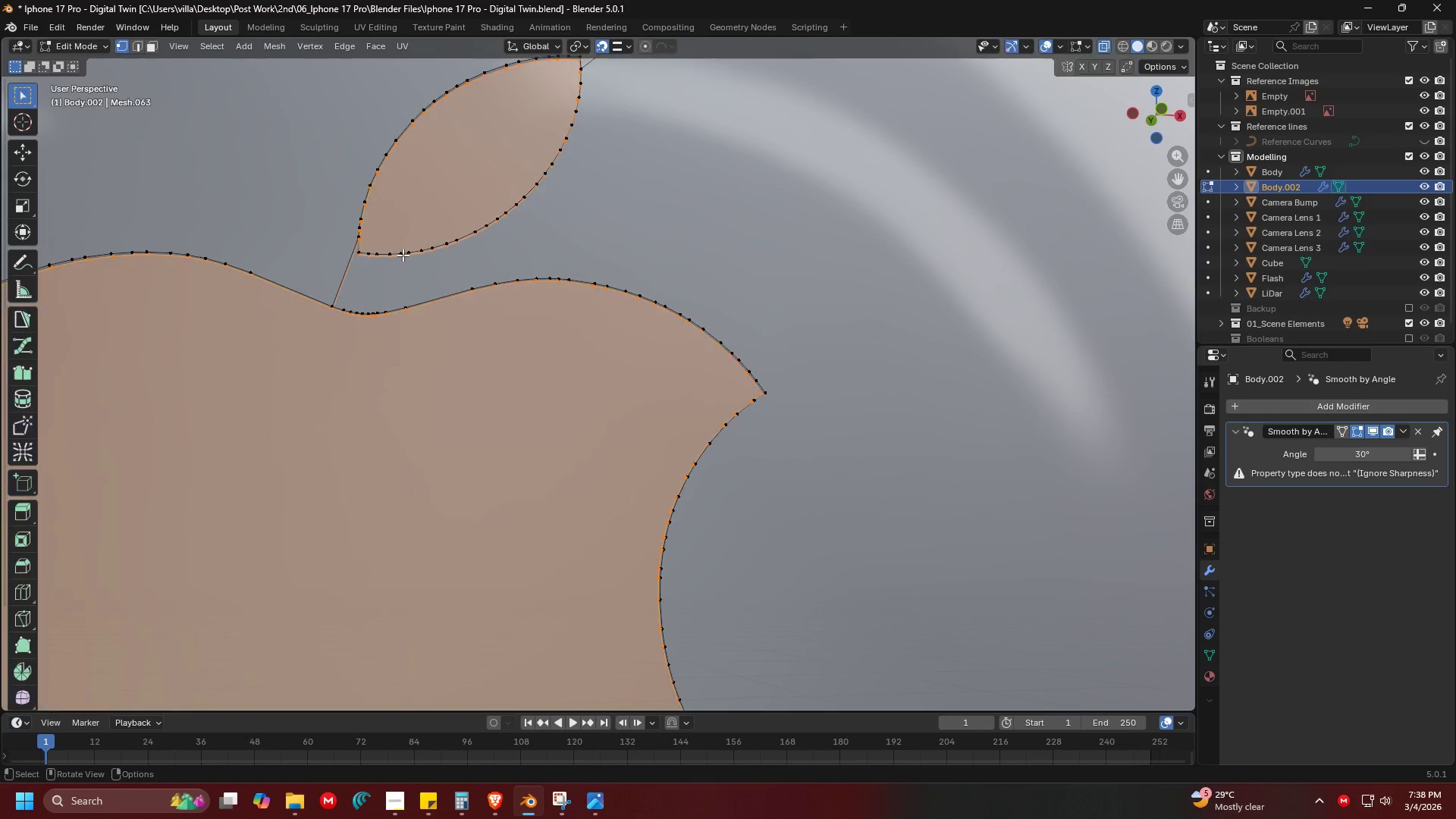 
scroll: coordinate [582, 356], scroll_direction: up, amount: 6.0
 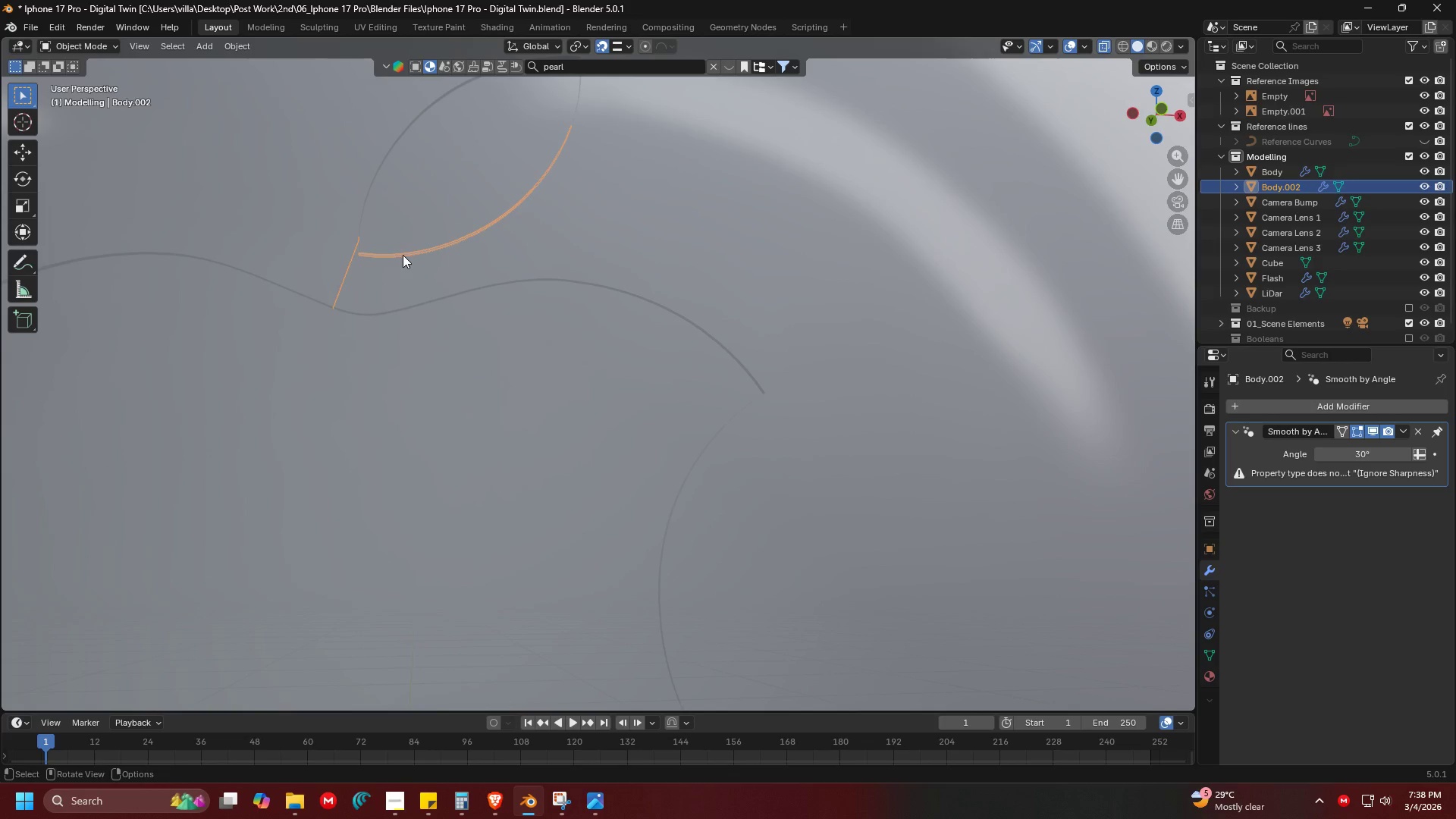 
key(Tab)
 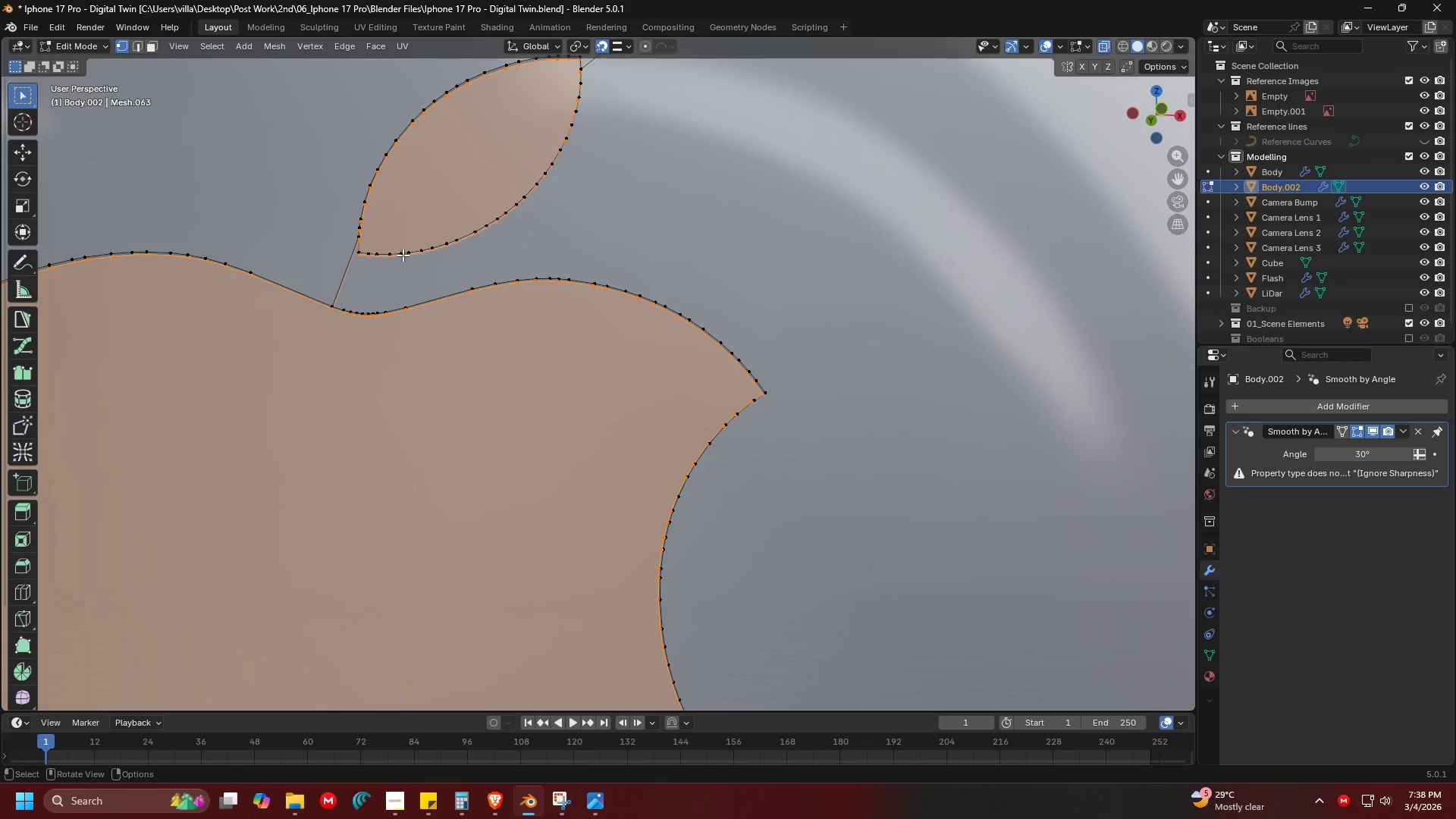 
scroll: coordinate [403, 255], scroll_direction: down, amount: 1.0
 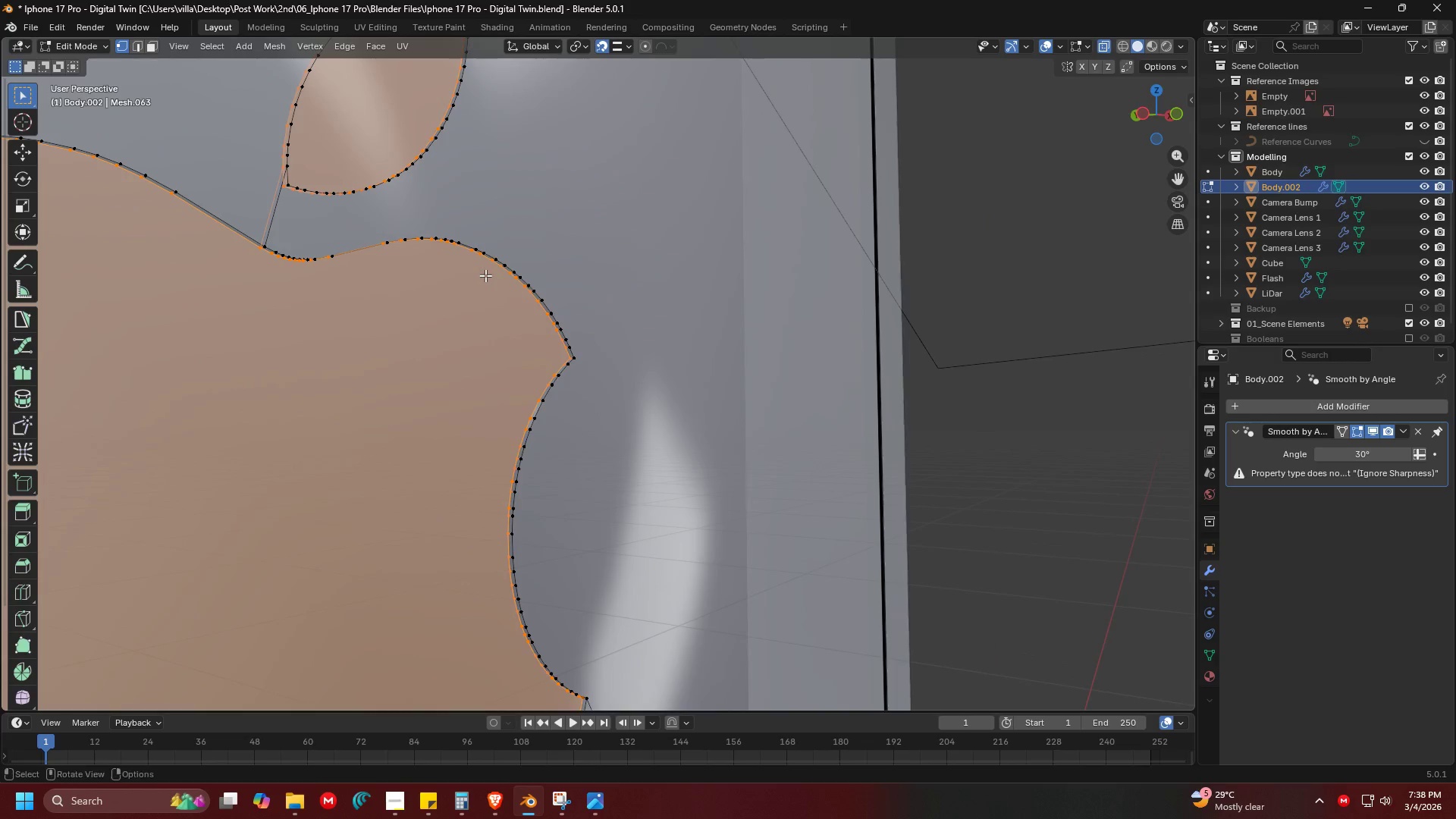 
key(Shift+ShiftLeft)
 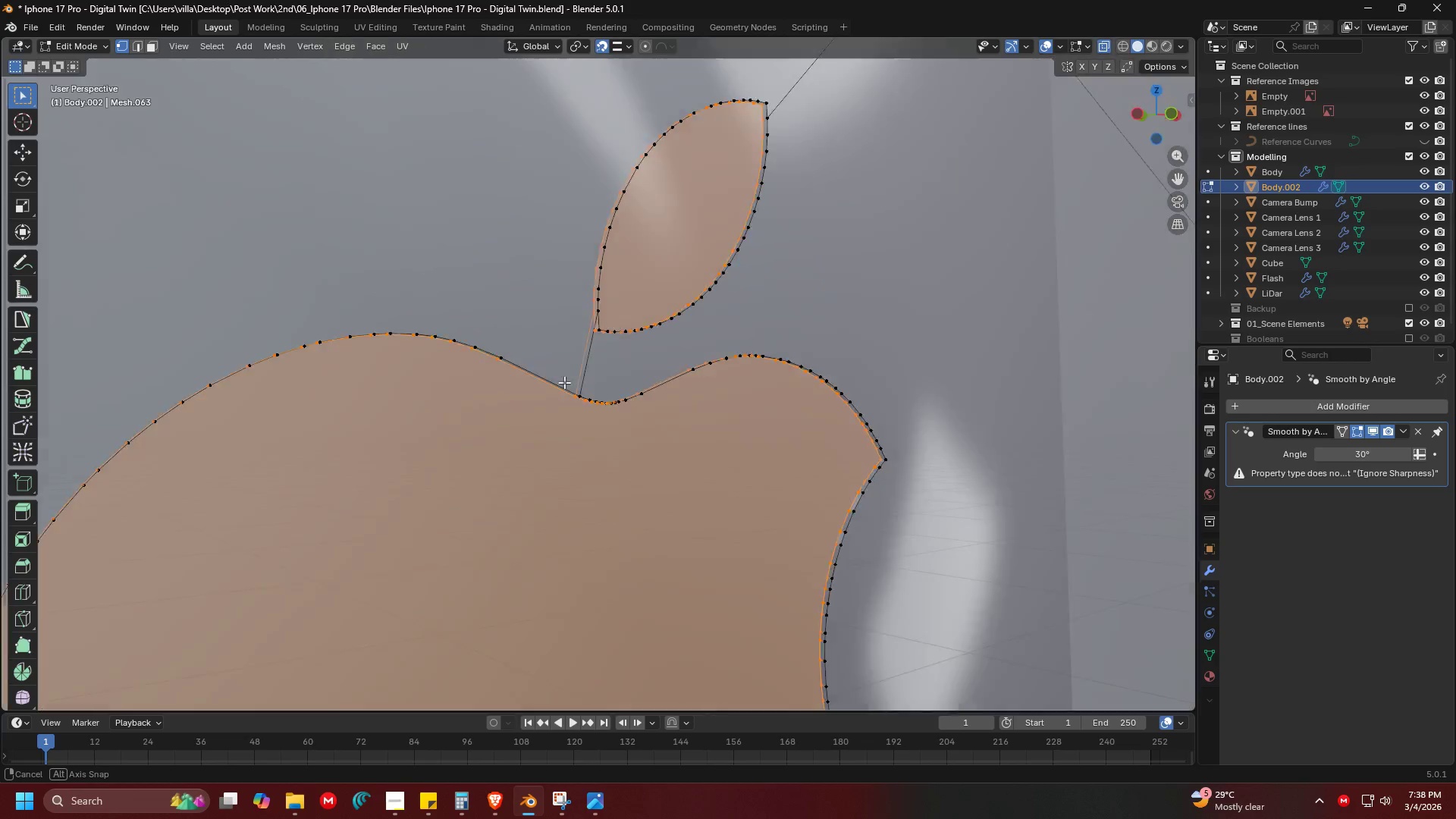 
key(Shift+ShiftLeft)
 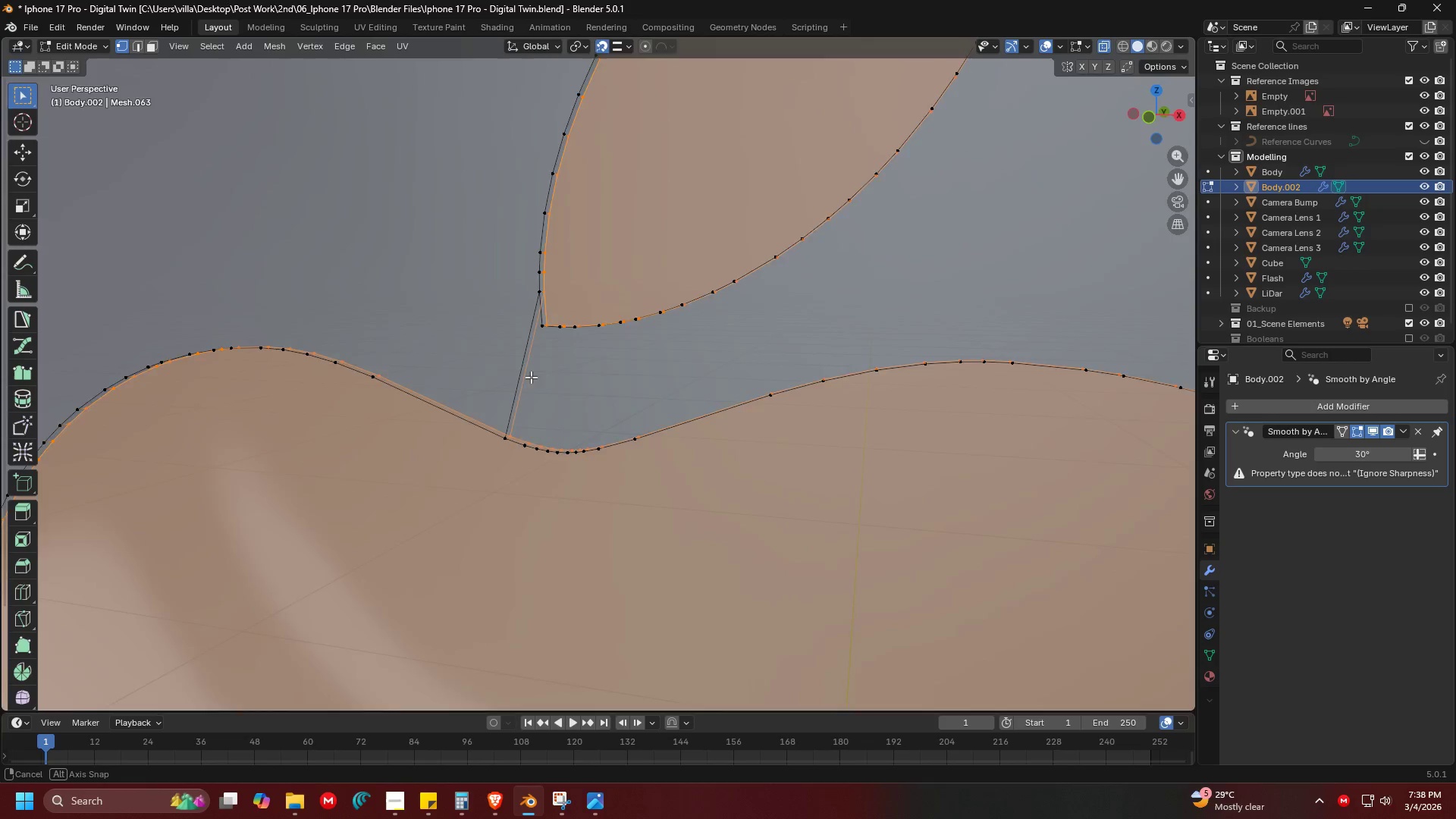 
scroll: coordinate [451, 400], scroll_direction: up, amount: 4.0
 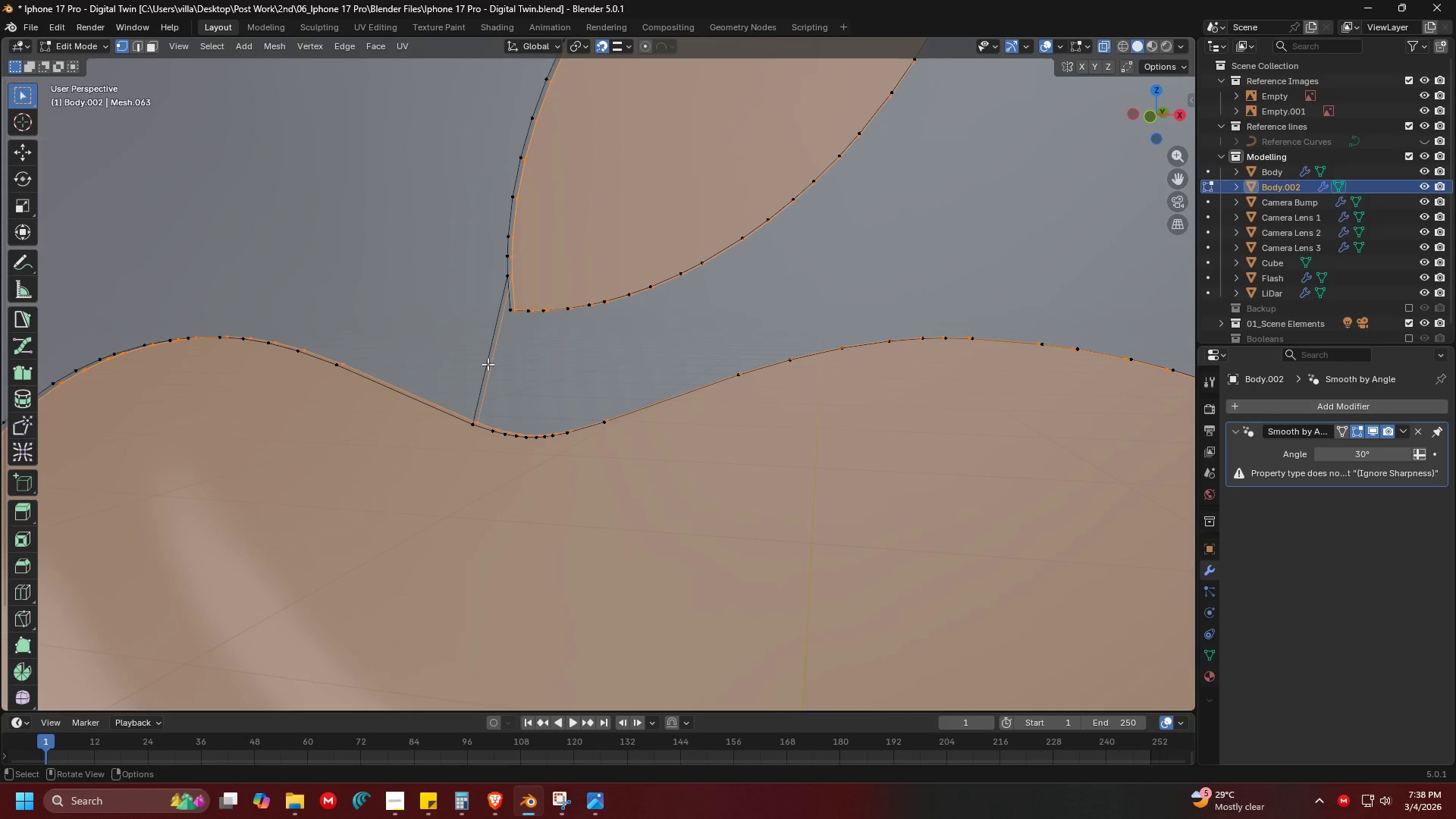 
key(Shift+ShiftLeft)
 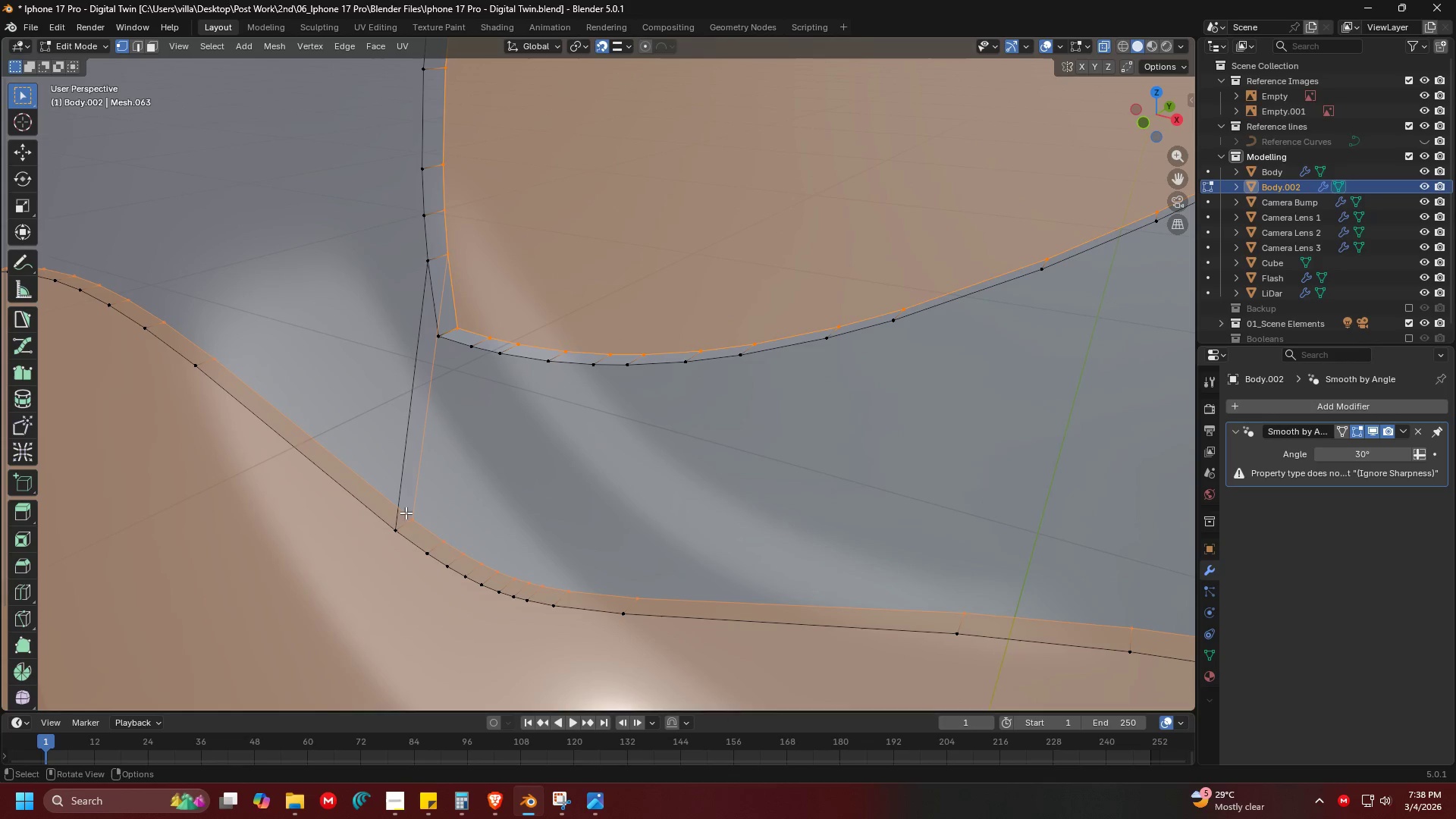 
scroll: coordinate [500, 460], scroll_direction: up, amount: 6.0
 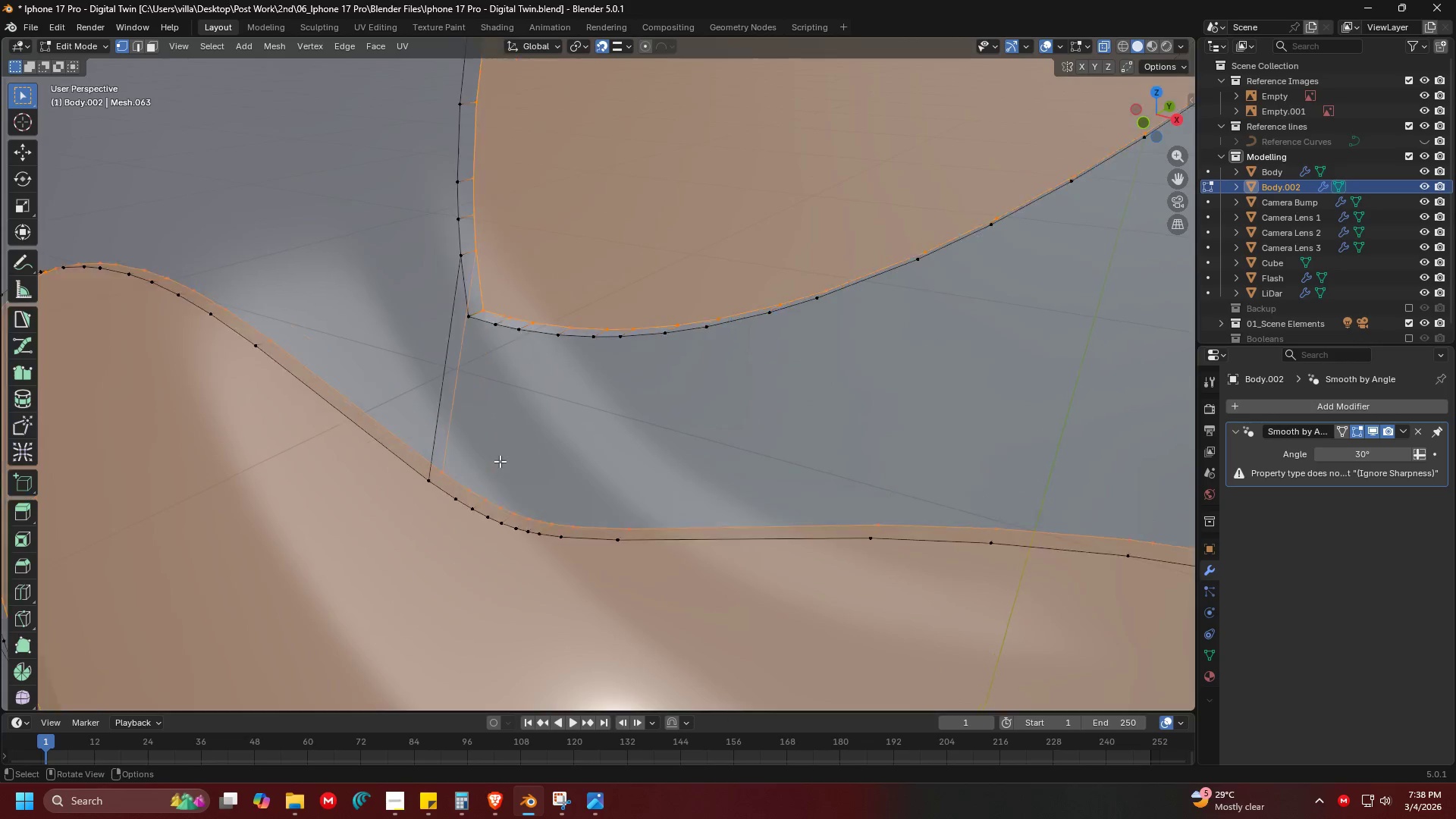 
left_click([409, 519])
 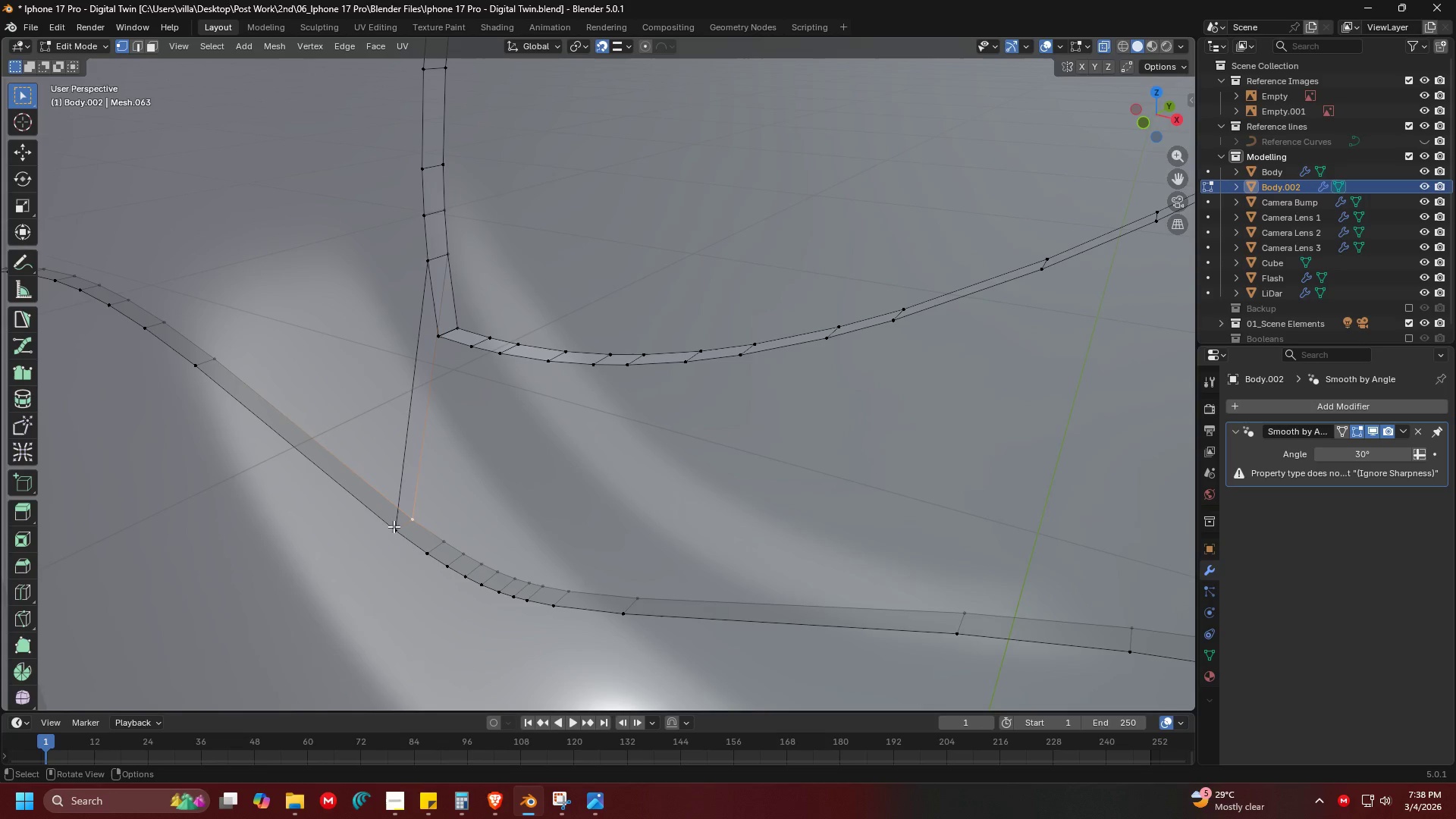 
left_click([391, 528])
 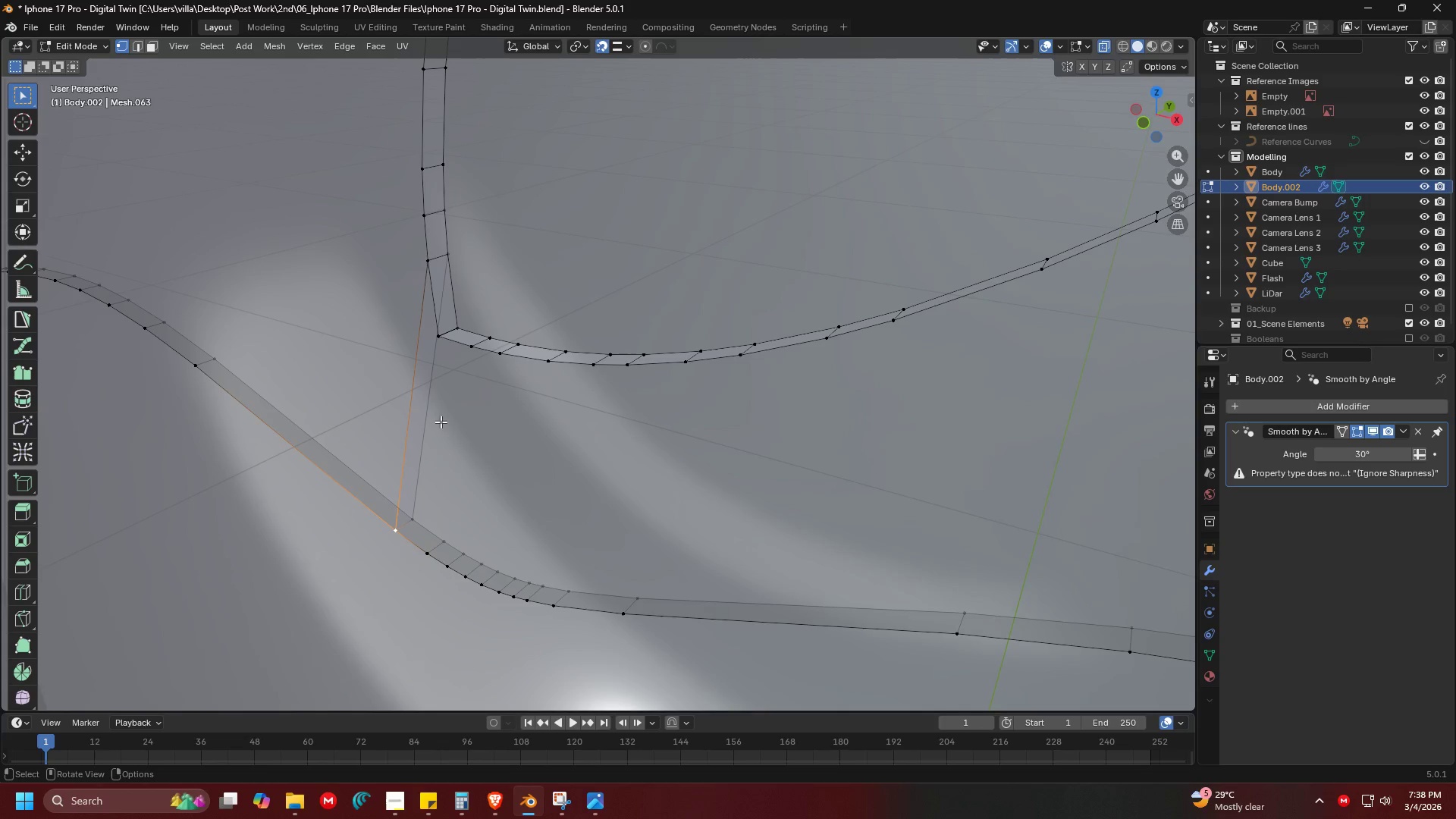 
left_click([454, 414])
 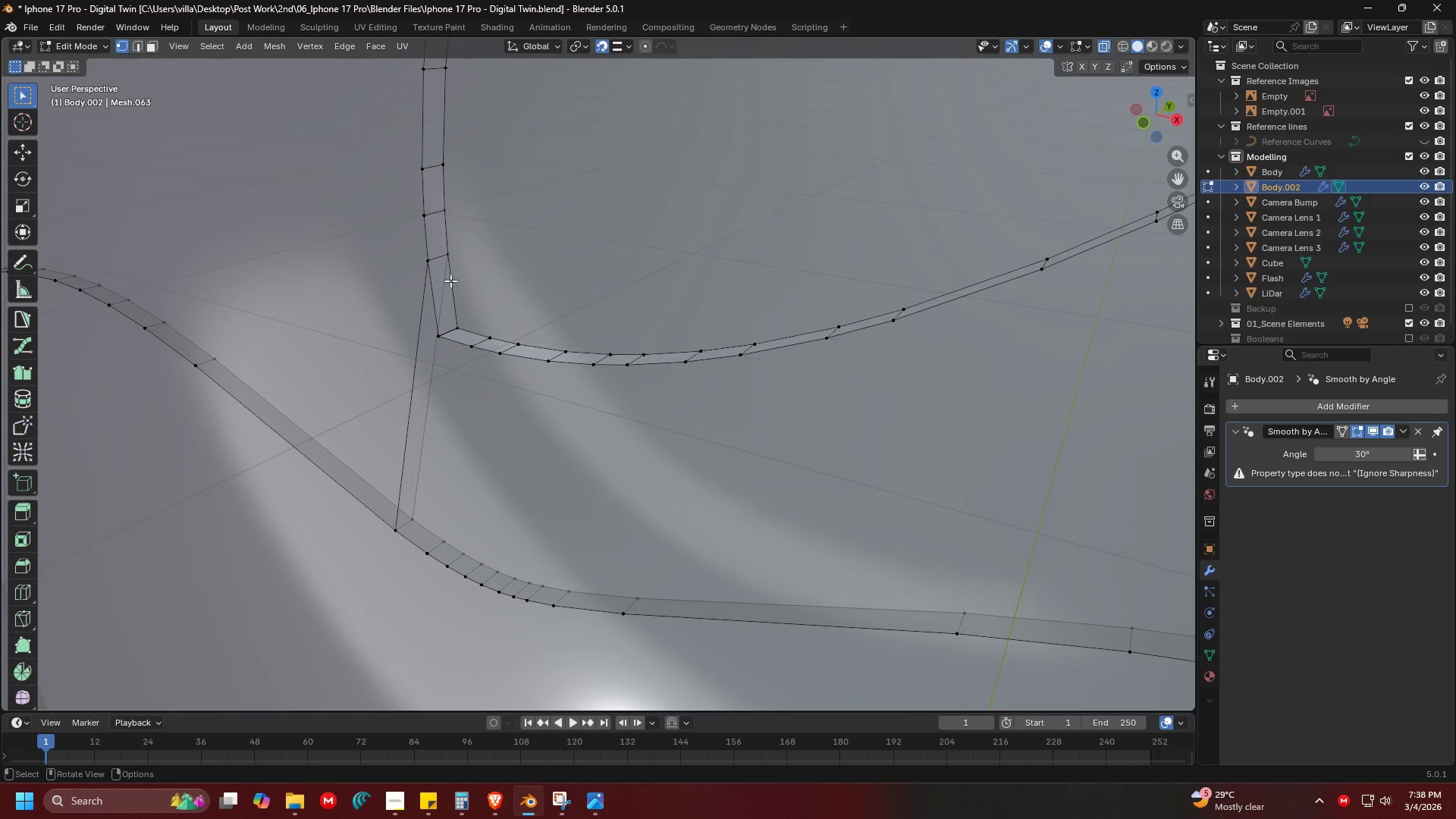 
key(Tab)
 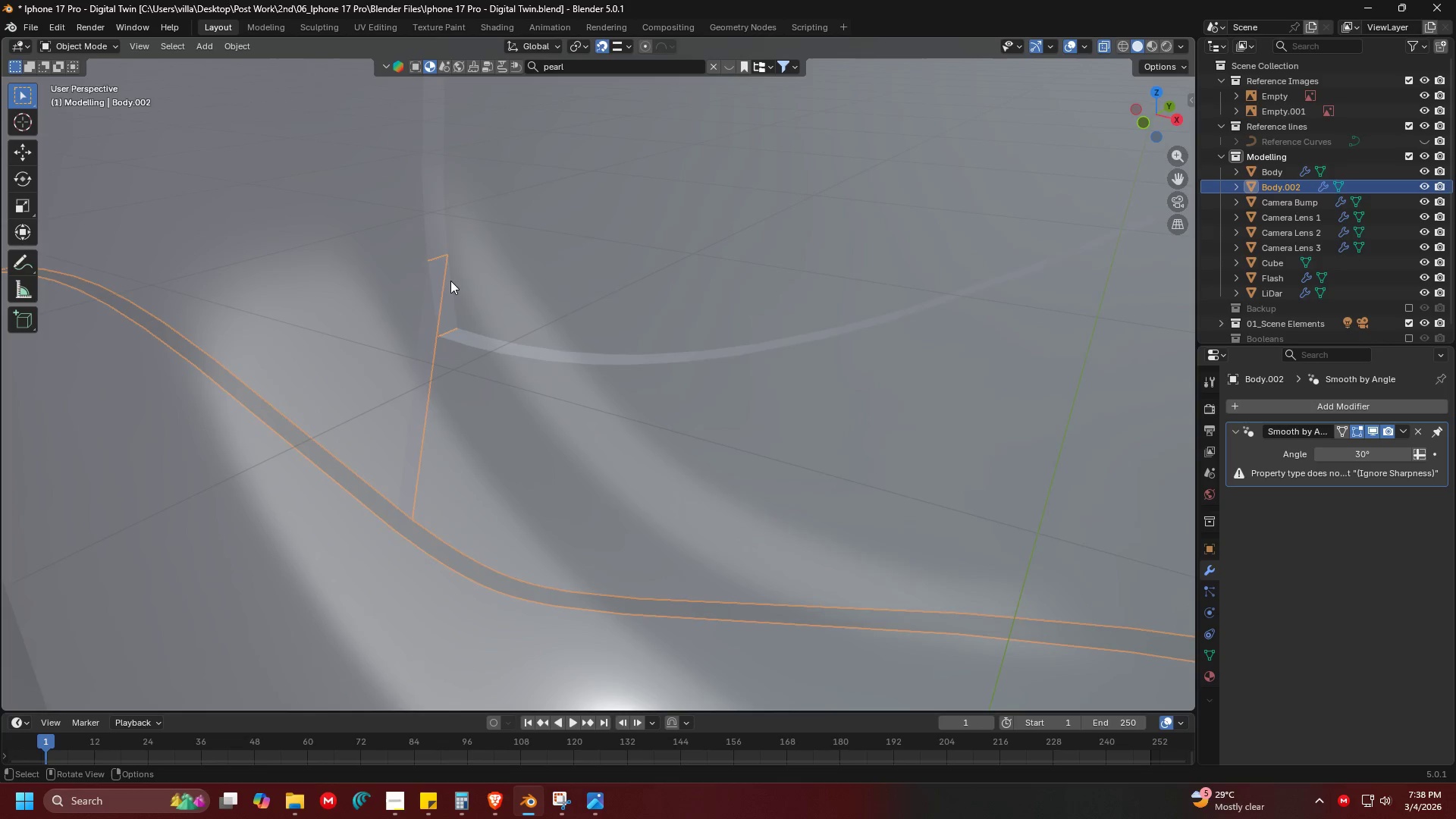 
scroll: coordinate [603, 231], scroll_direction: down, amount: 9.0
 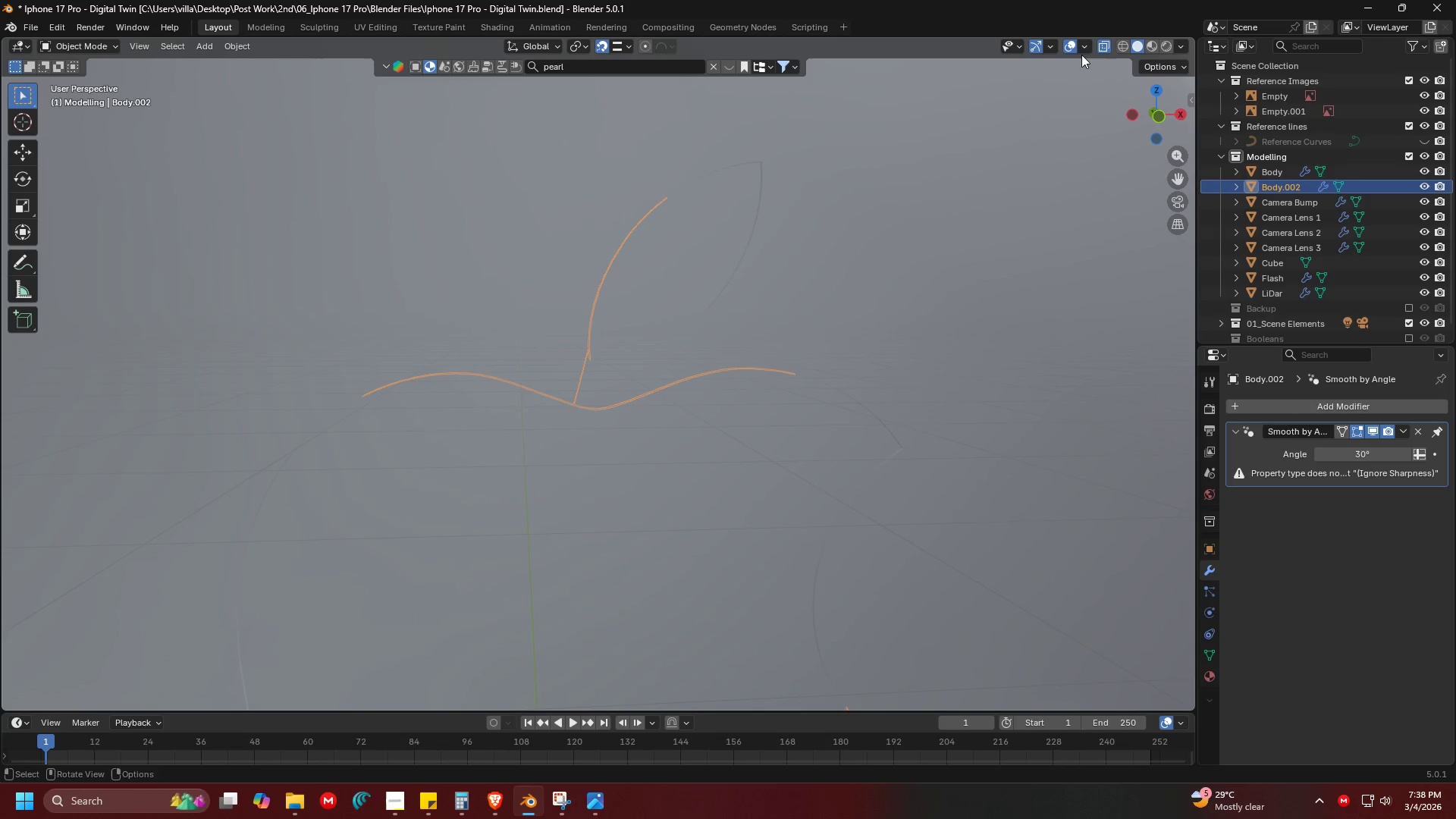 
left_click([1106, 43])
 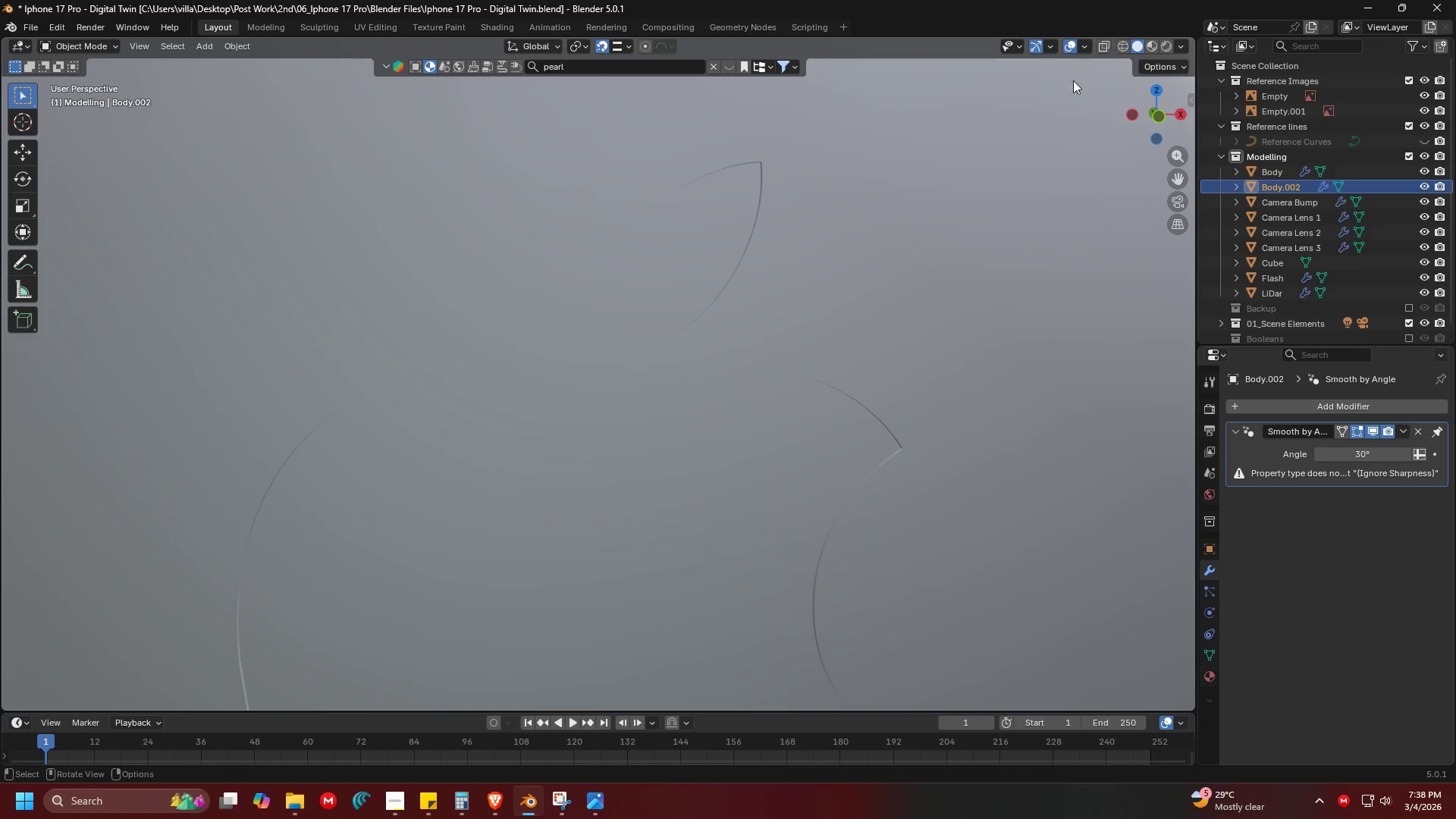 
scroll: coordinate [655, 280], scroll_direction: down, amount: 6.0
 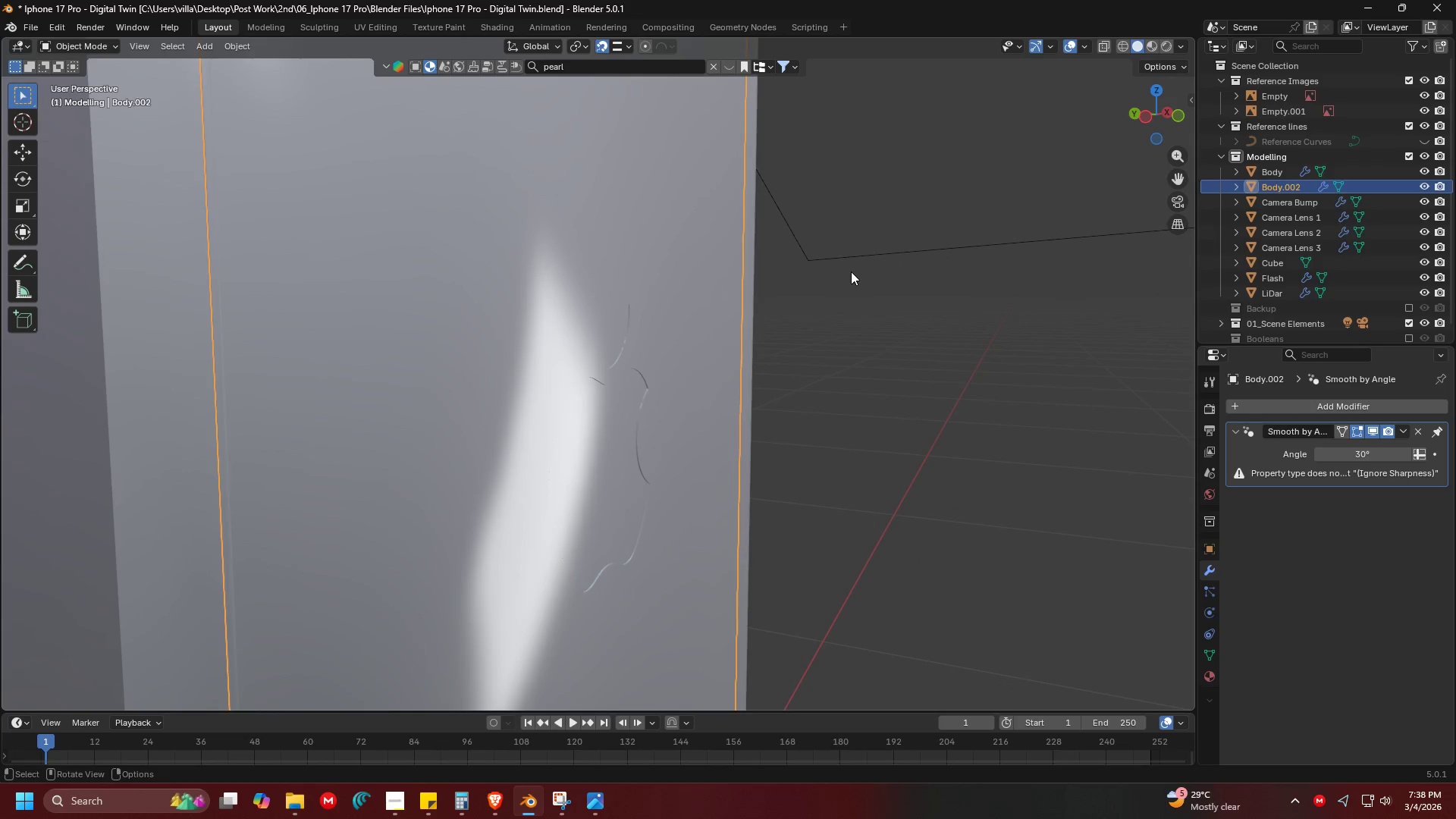 
key(Control+ControlLeft)
 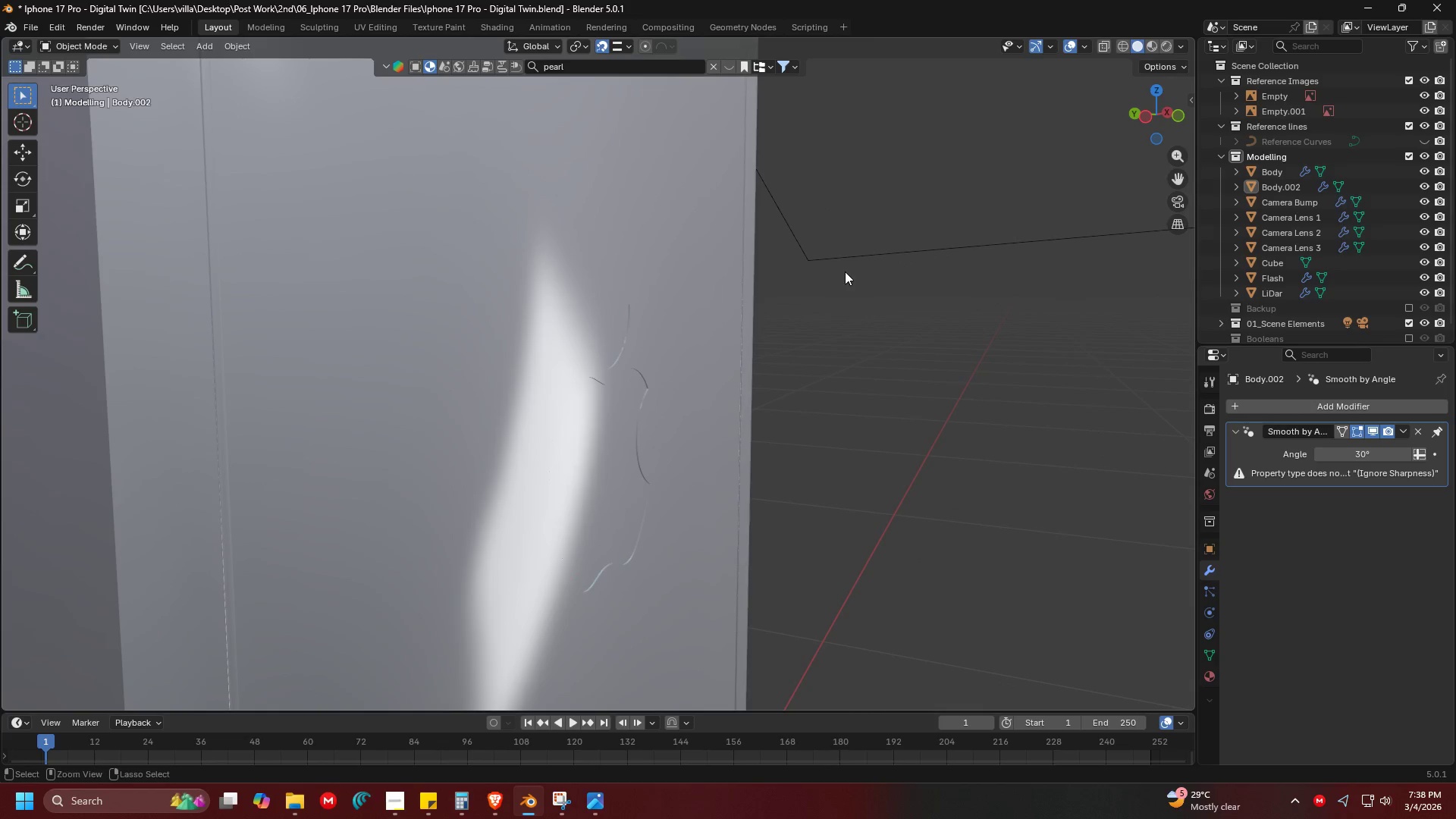 
key(Control+S)
 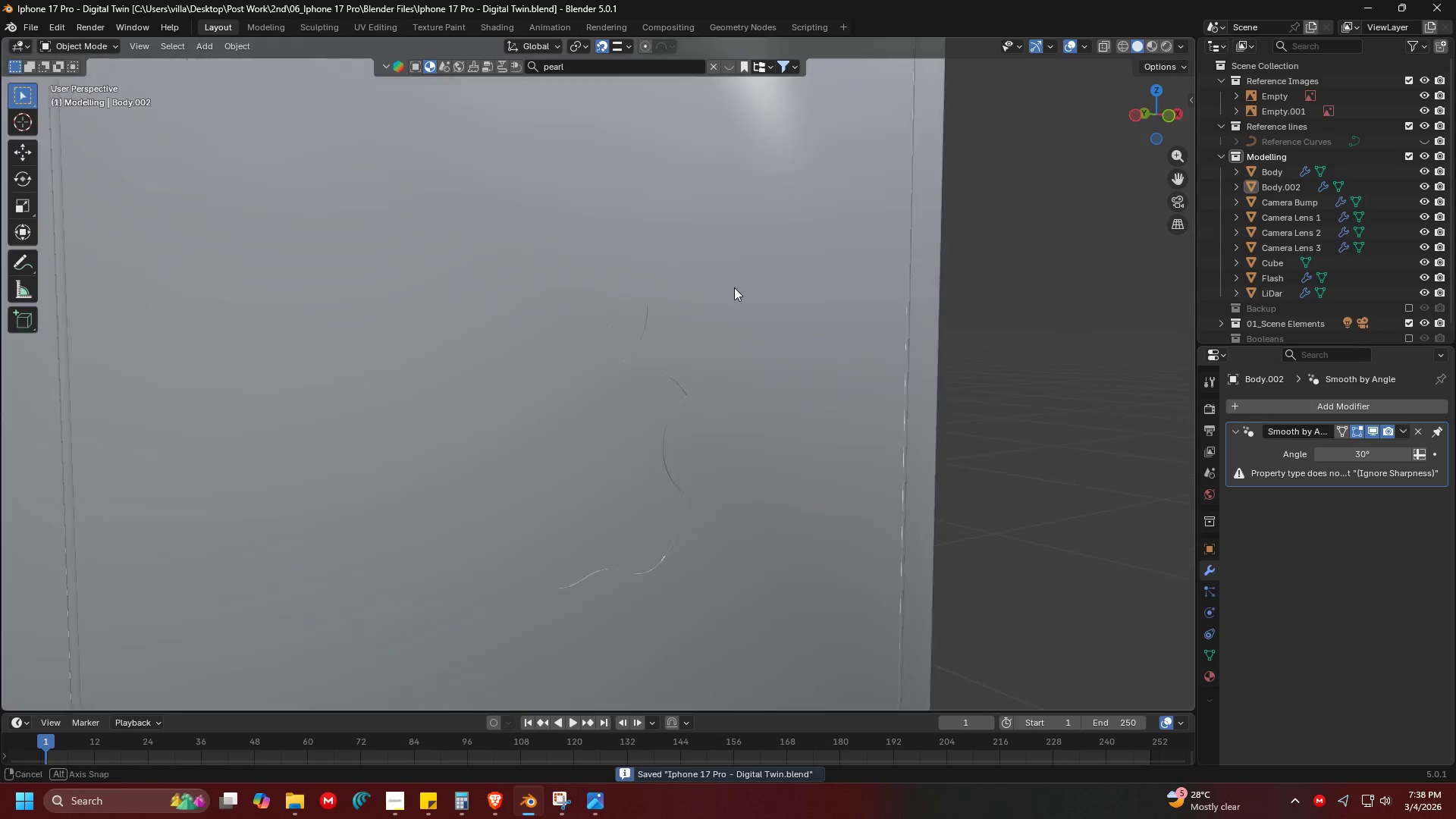 
key(Z)
 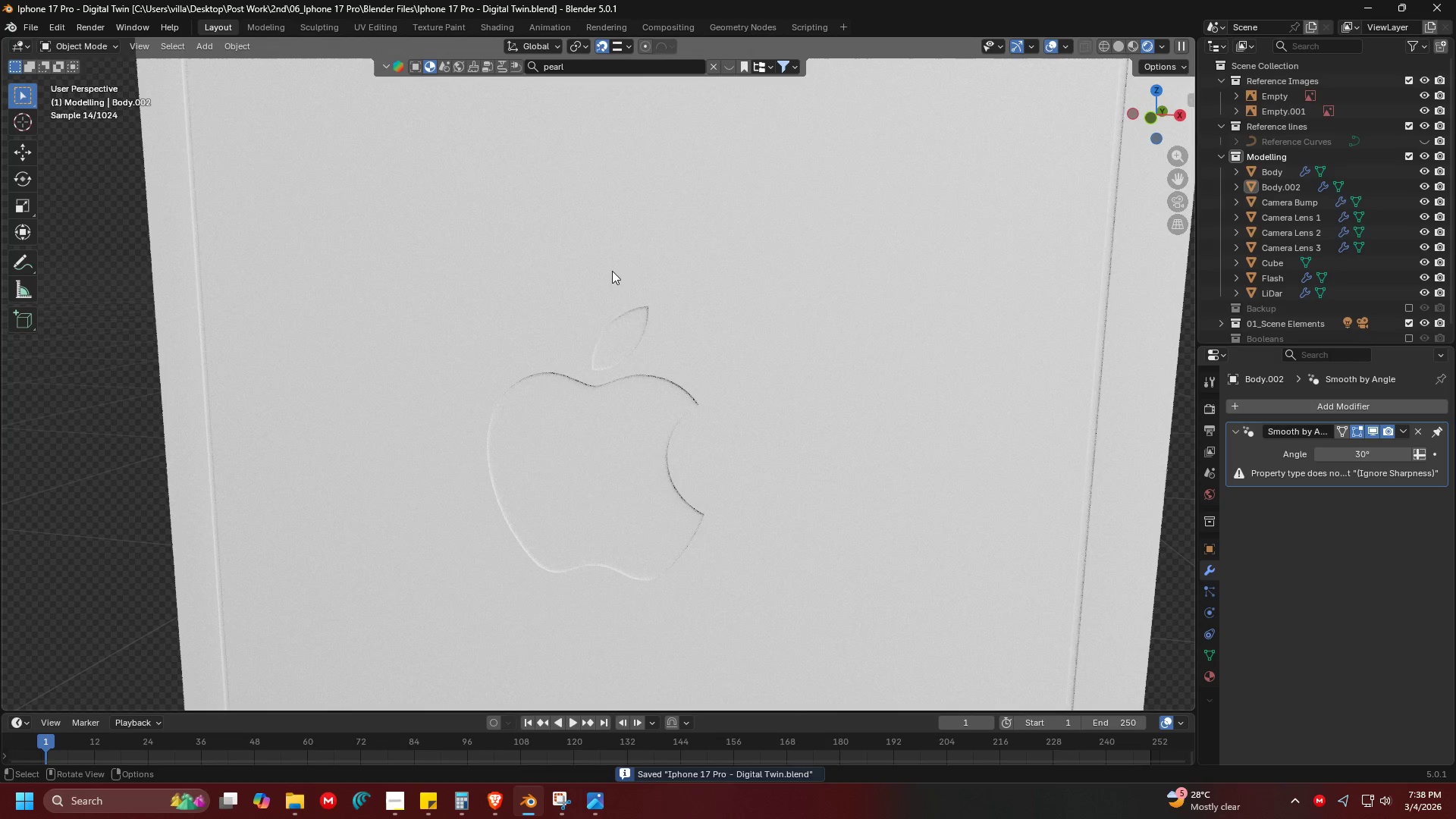 
key(Shift+ShiftLeft)
 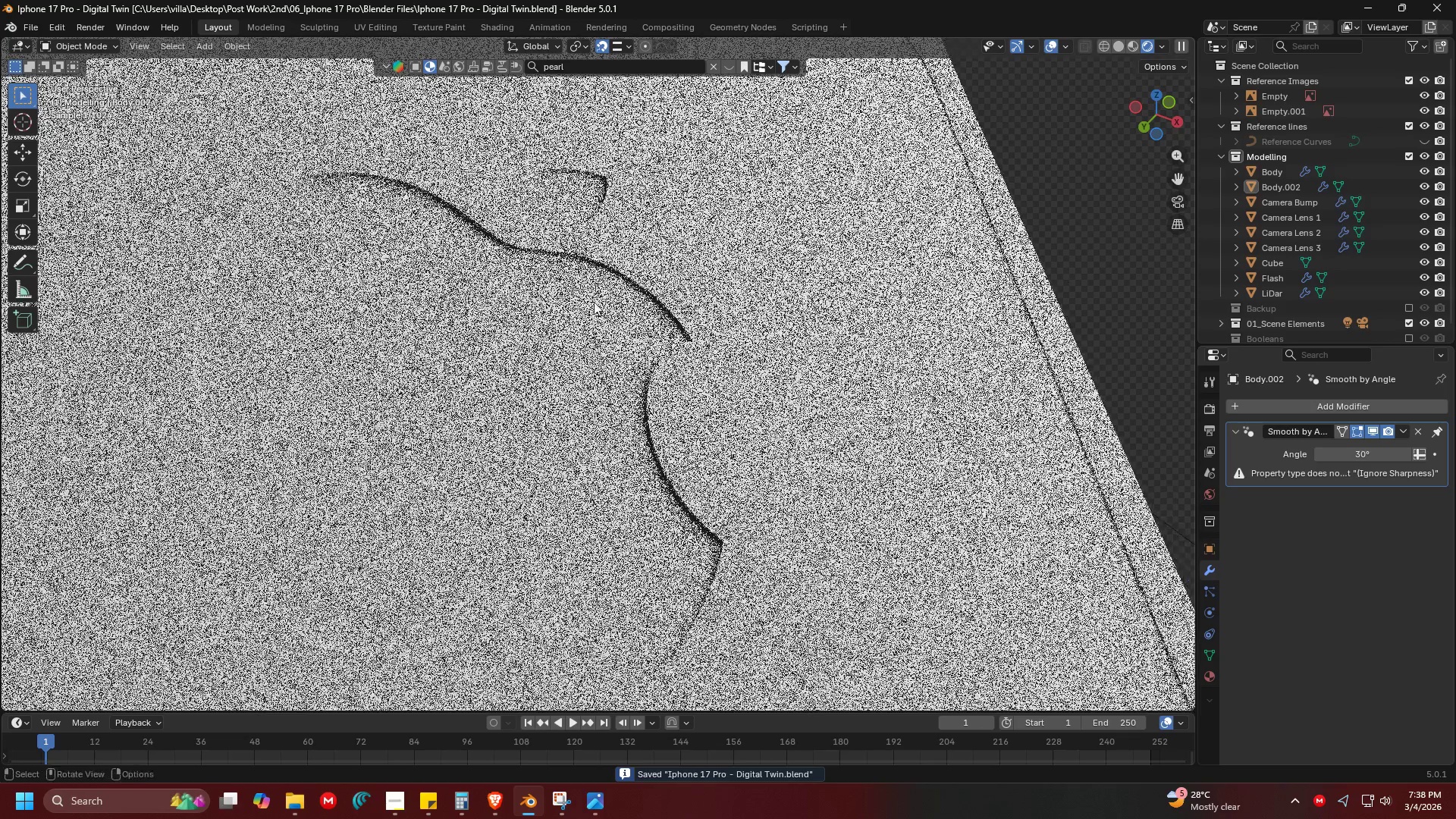 
scroll: coordinate [639, 398], scroll_direction: up, amount: 4.0
 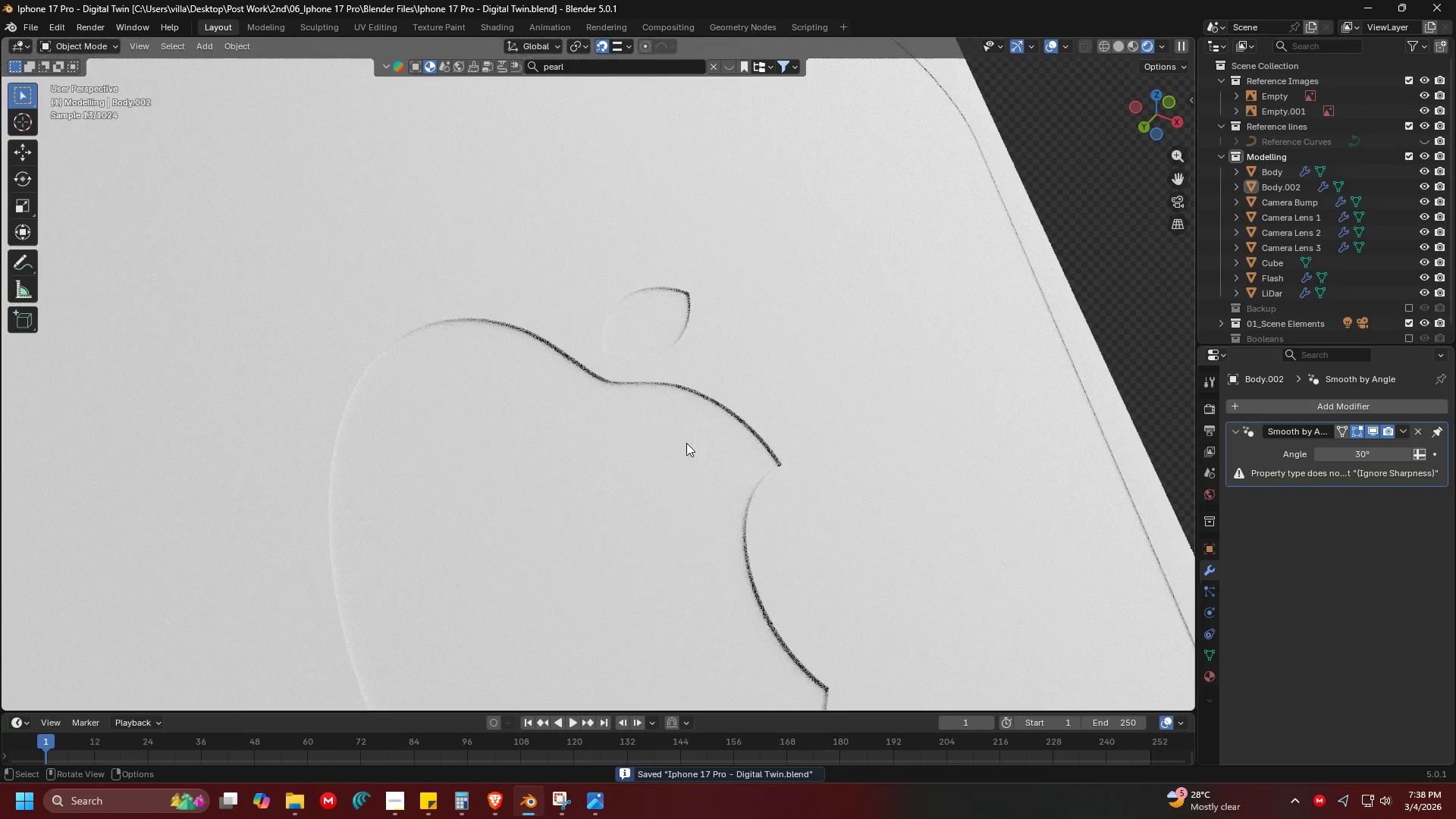 
key(Alt+AltLeft)
 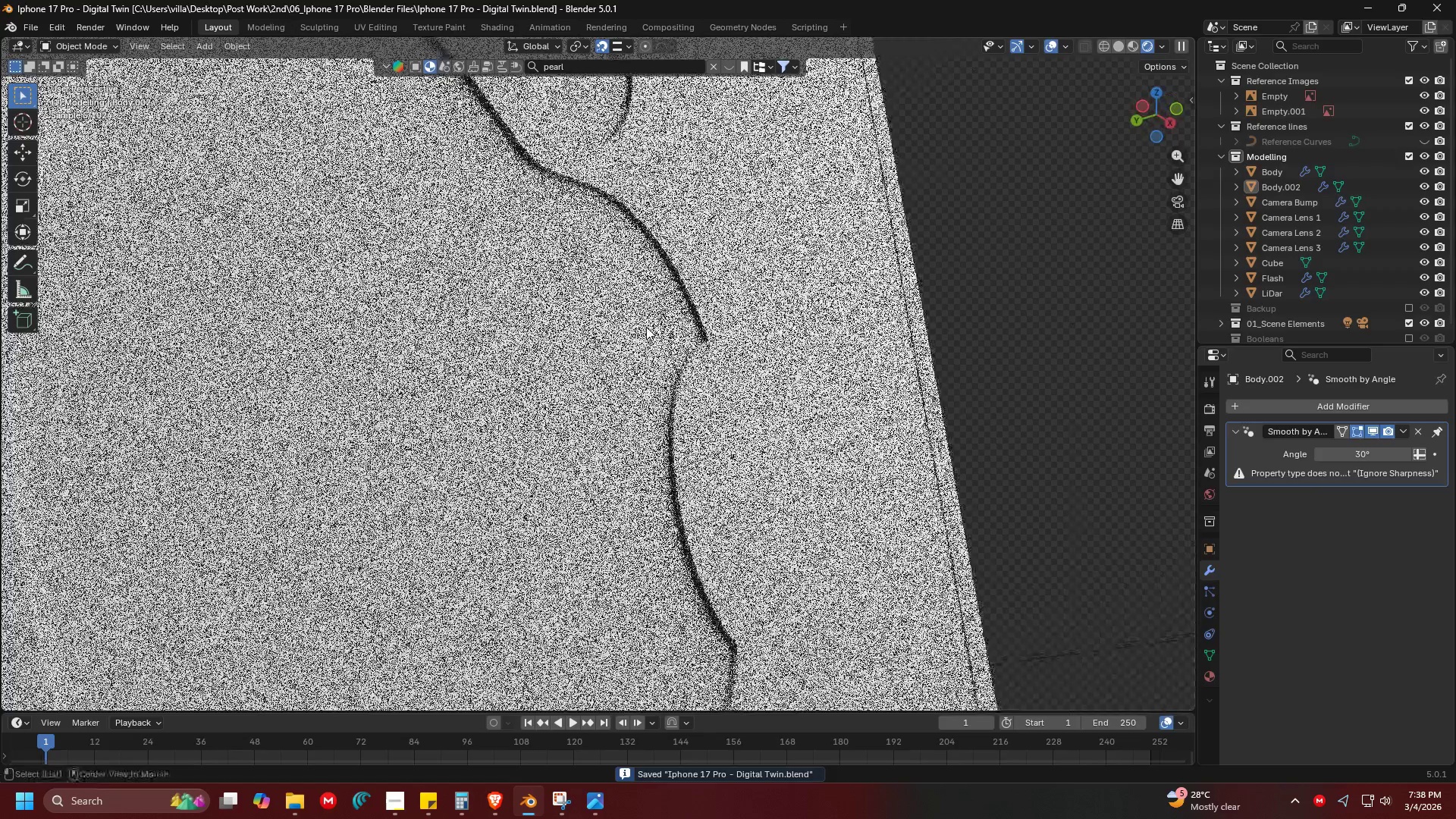 
key(Alt+Tab)
 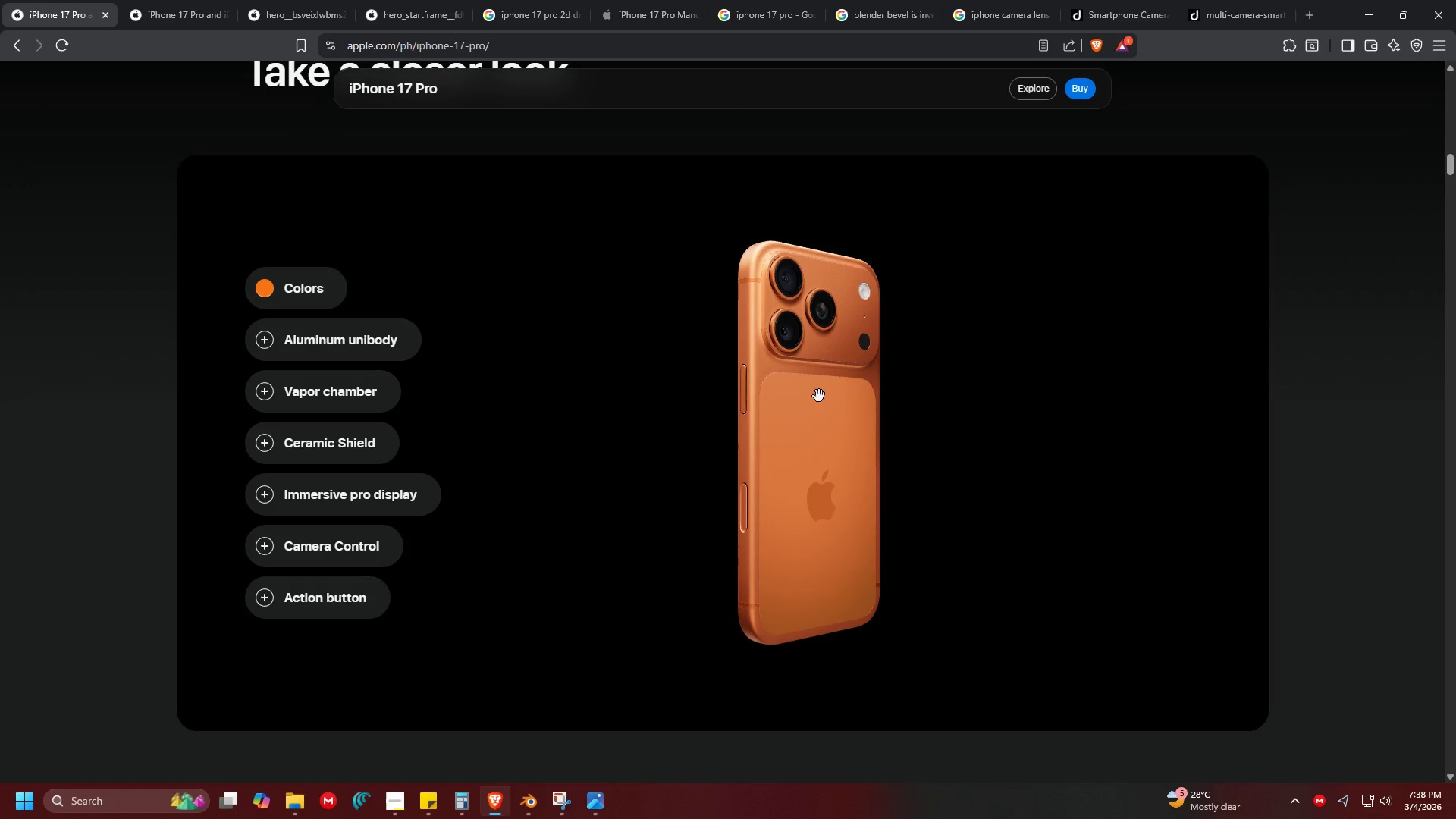 
scroll: coordinate [646, 327], scroll_direction: up, amount: 3.0
 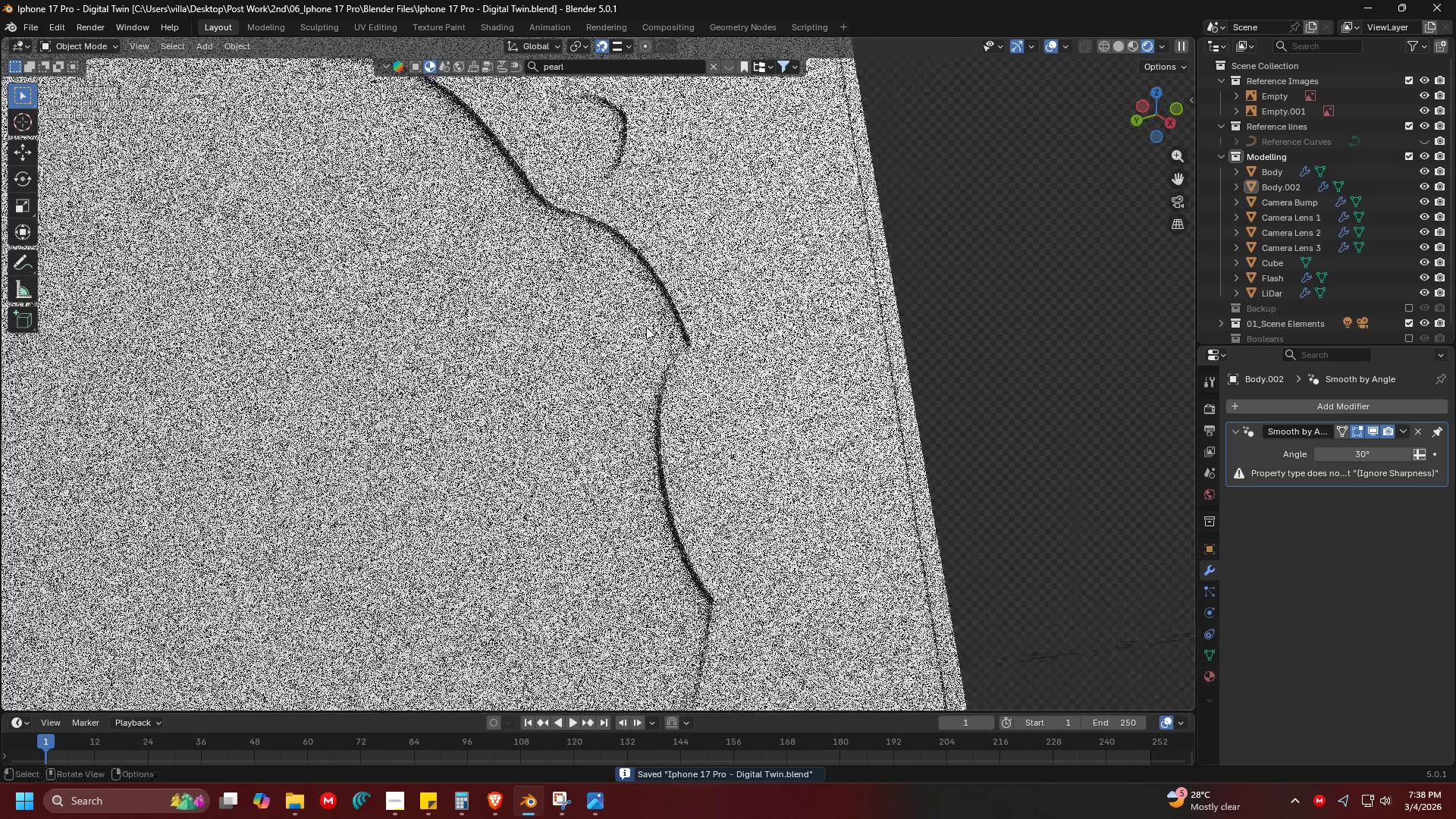 
left_click_drag(start_coordinate=[843, 431], to_coordinate=[489, 420])
 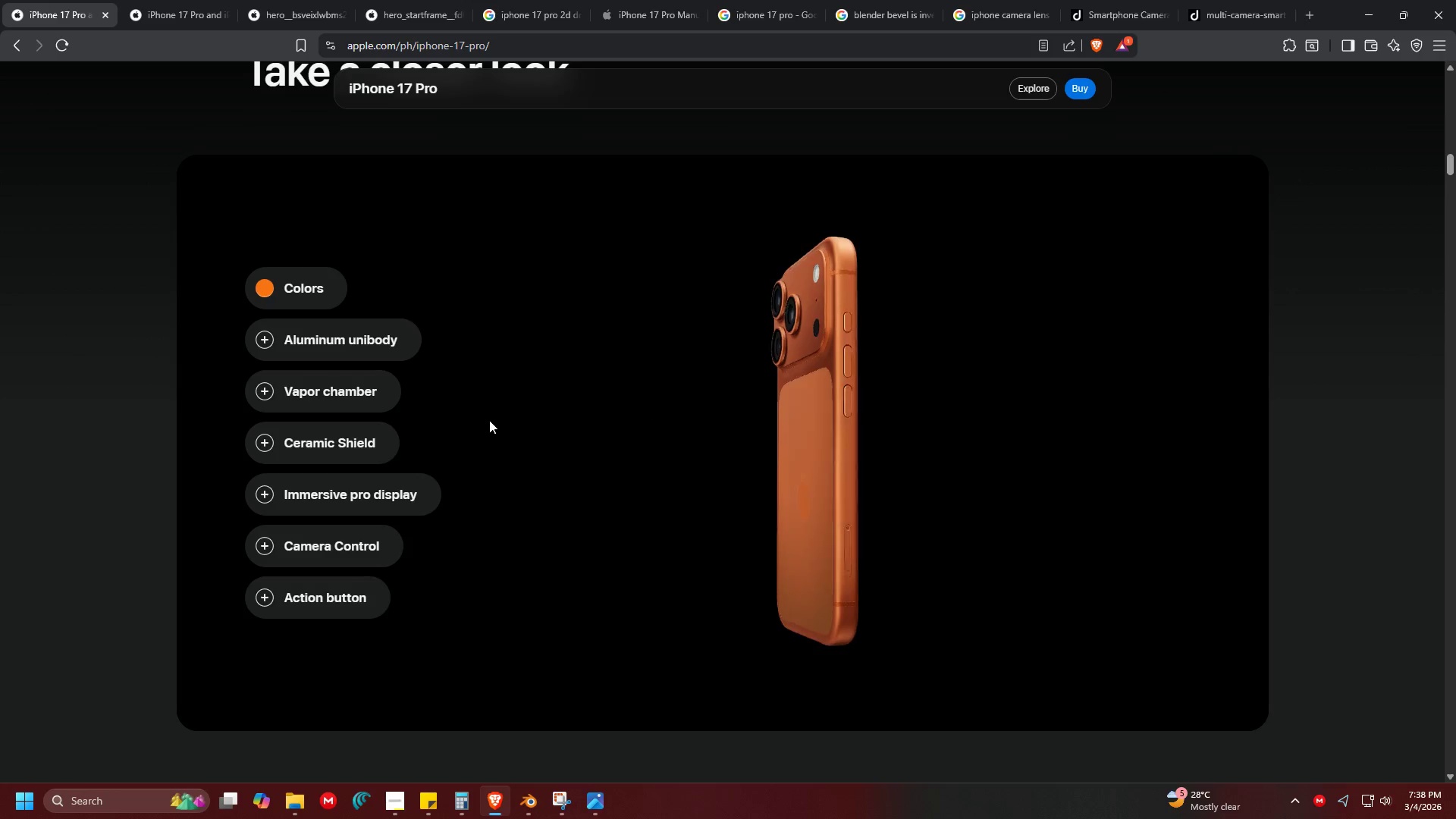 
key(Alt+AltLeft)
 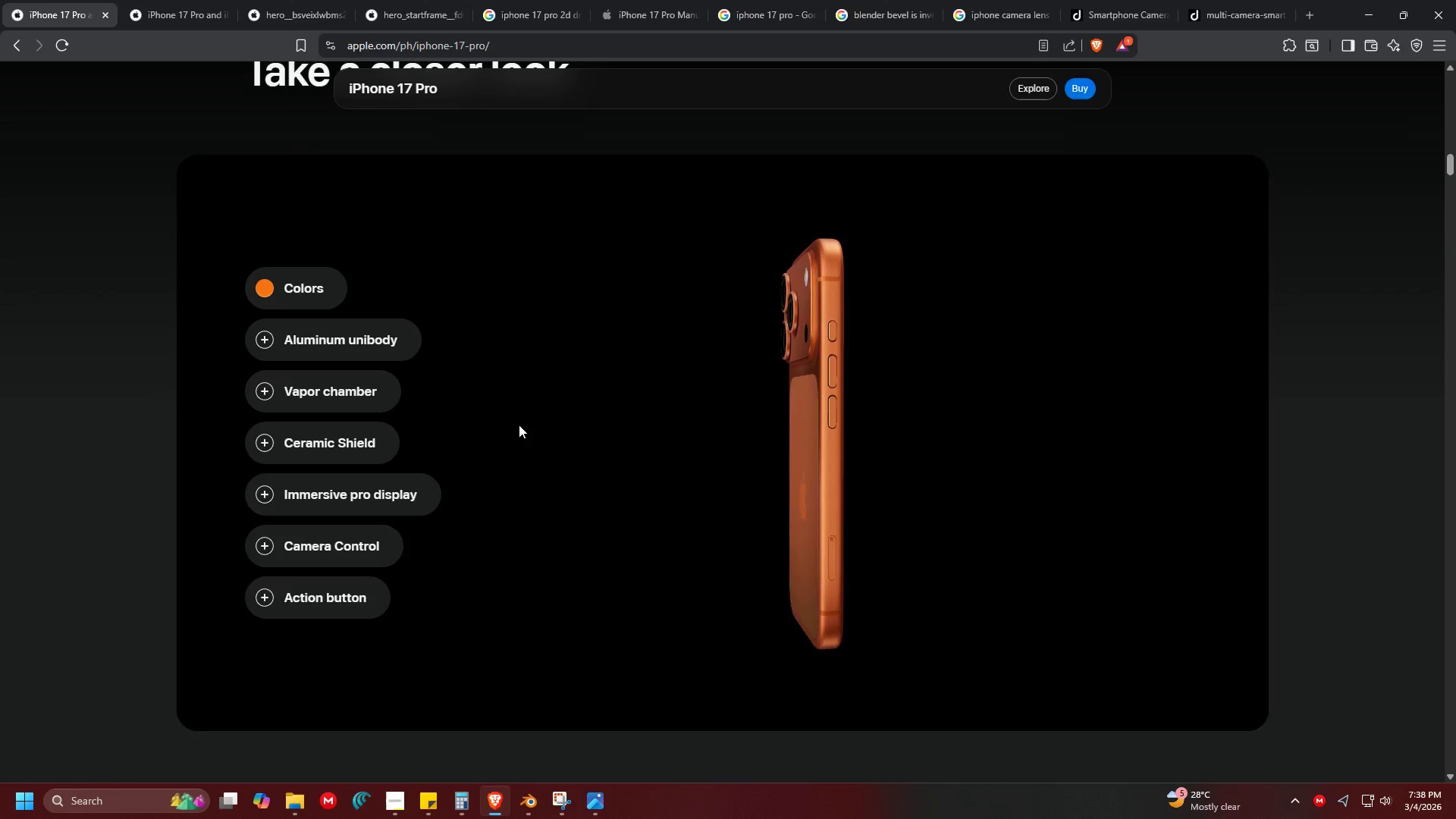 
key(Alt+Tab)
 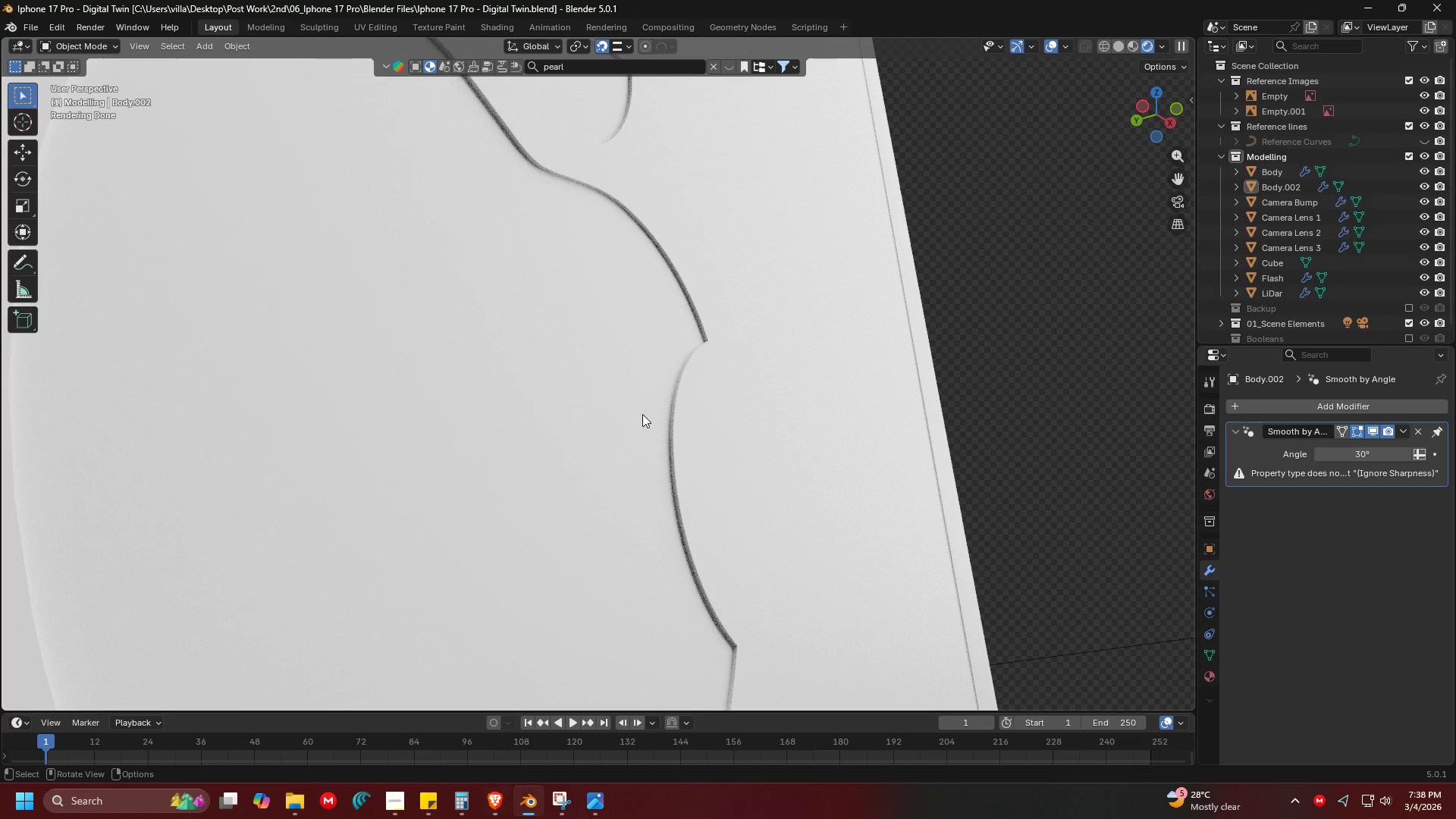 
key(Shift+ShiftLeft)
 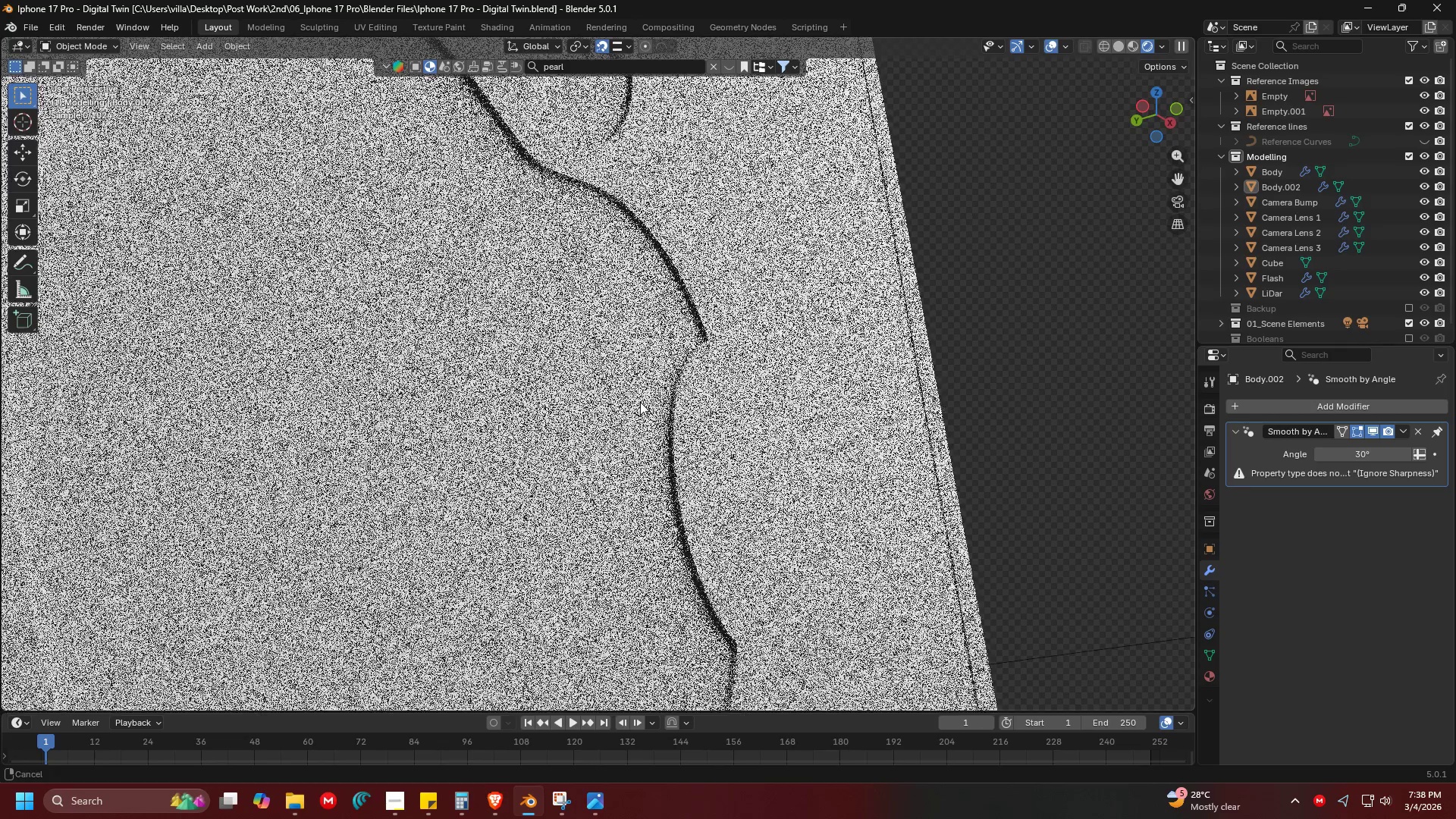 
scroll: coordinate [629, 389], scroll_direction: up, amount: 1.0
 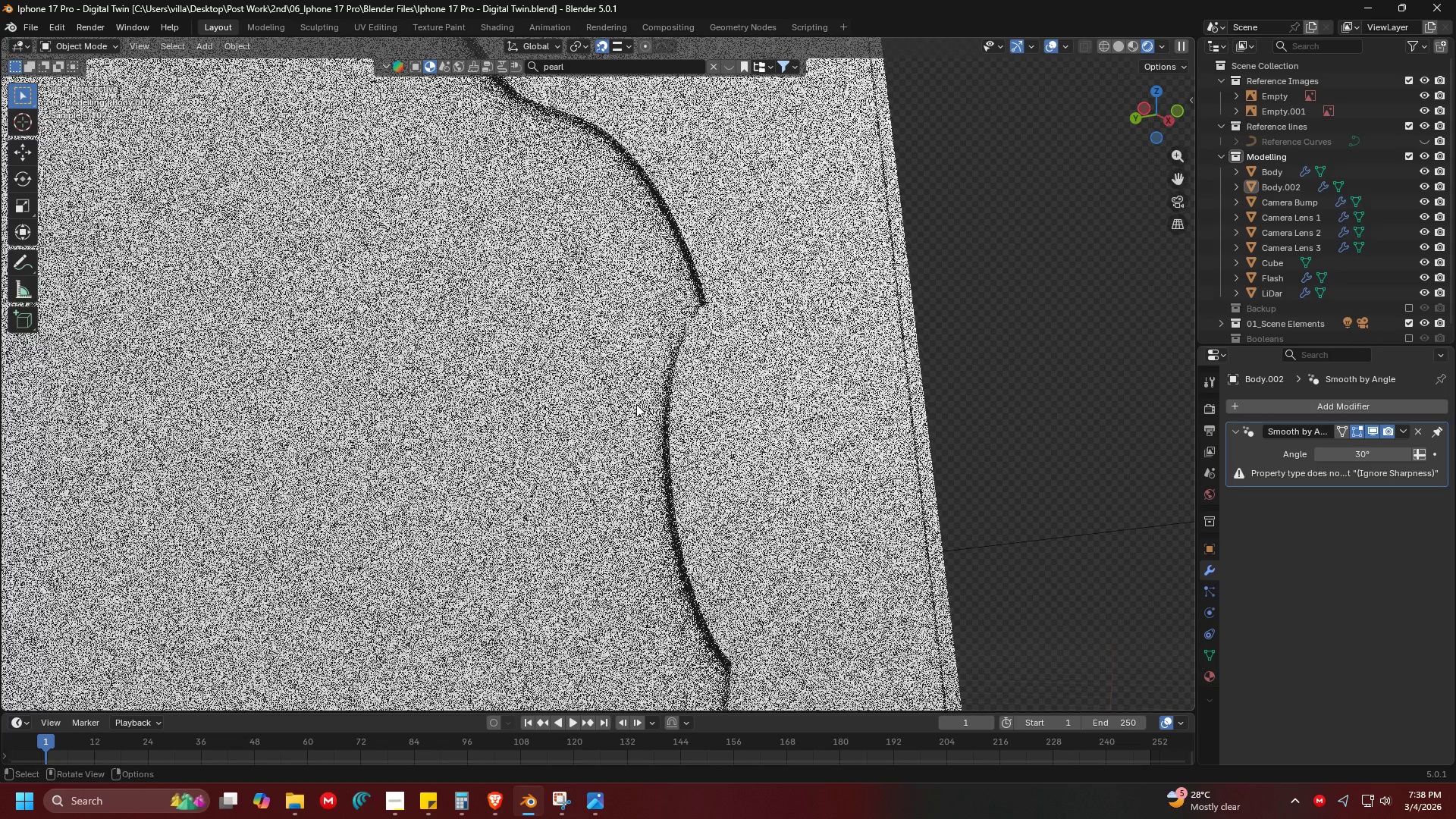 
key(Tab)
 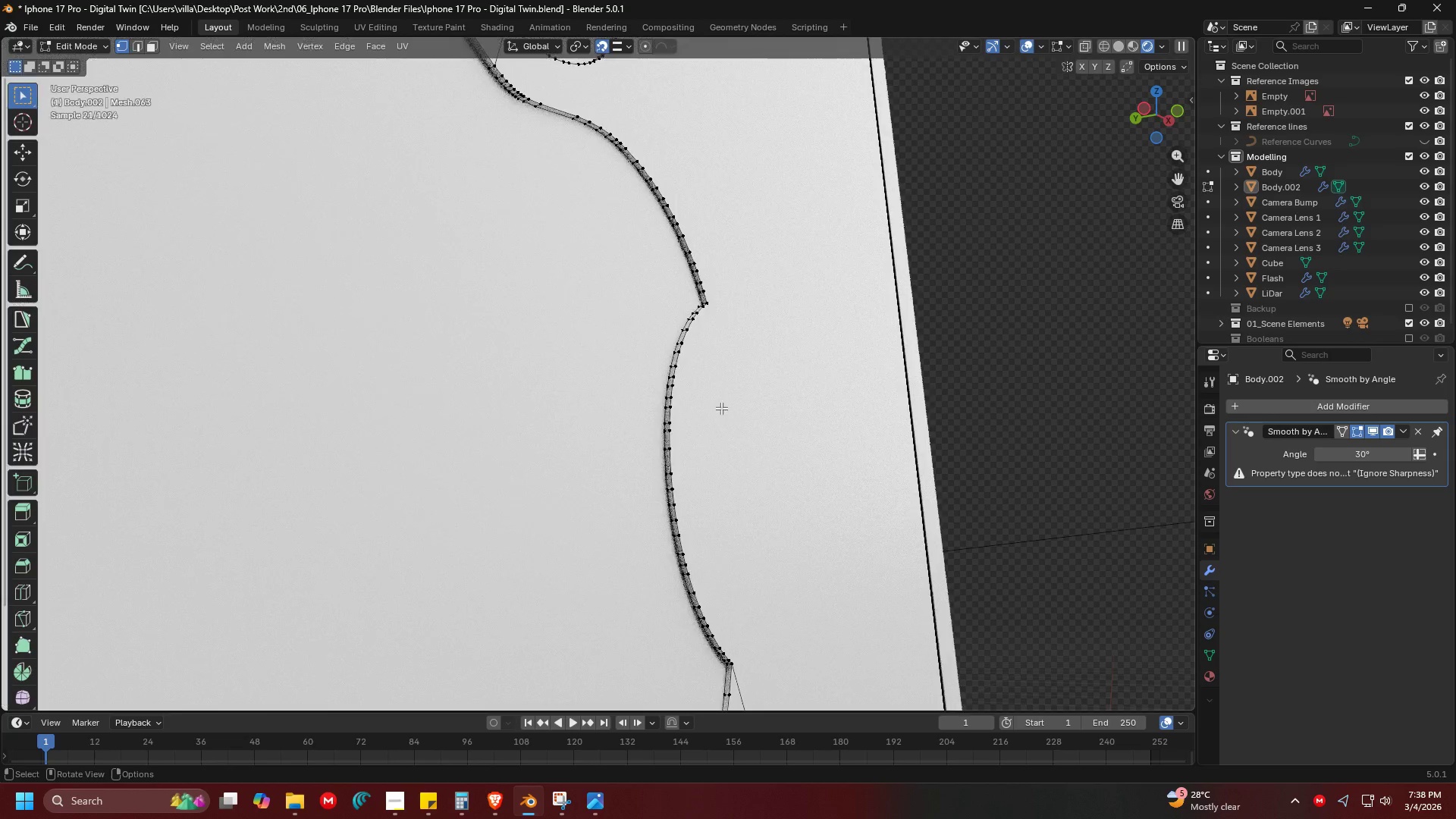 
hold_key(key=AltLeft, duration=0.48)
left_click([686, 390])
 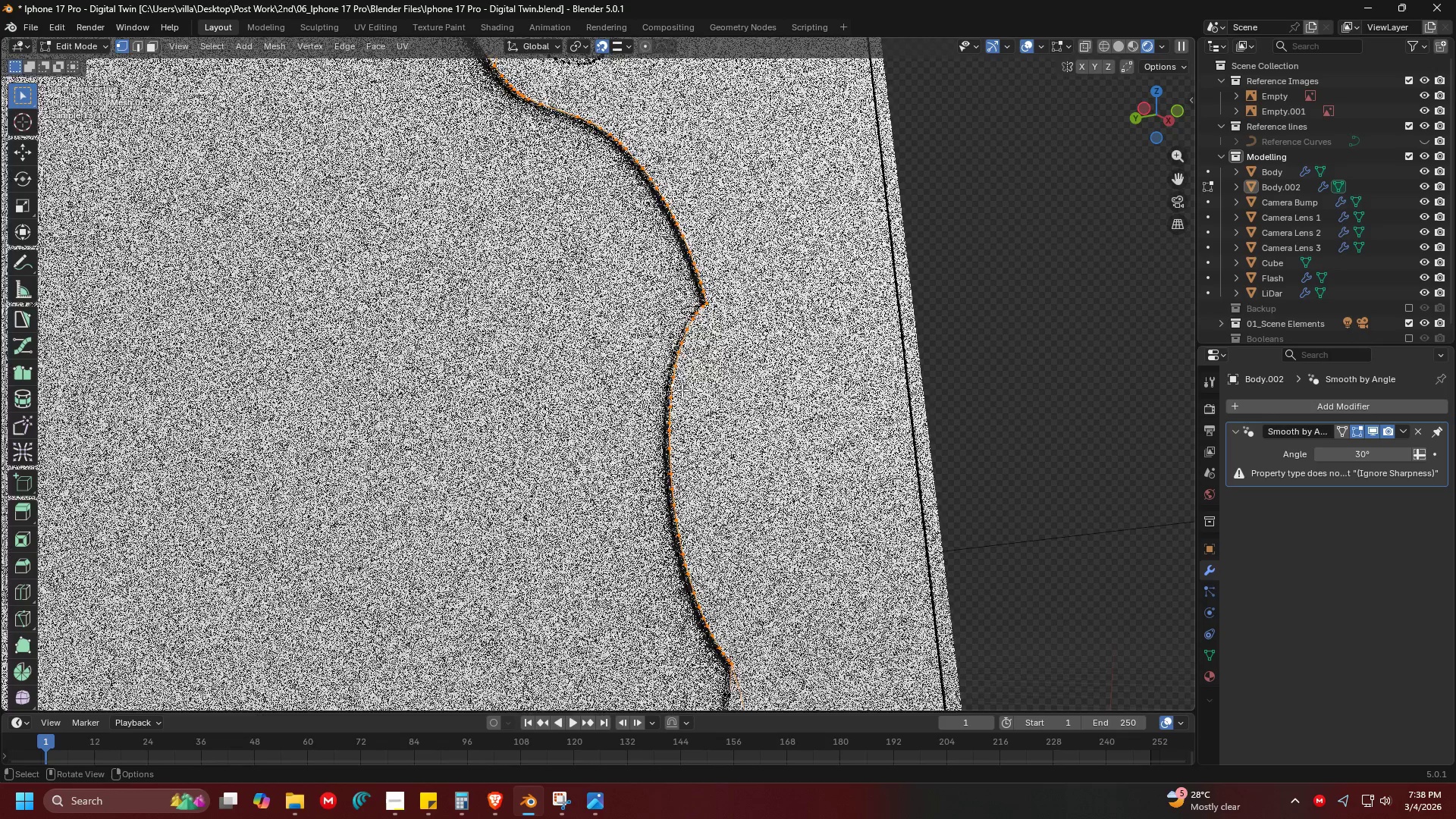 
key(Shift+ShiftLeft)
 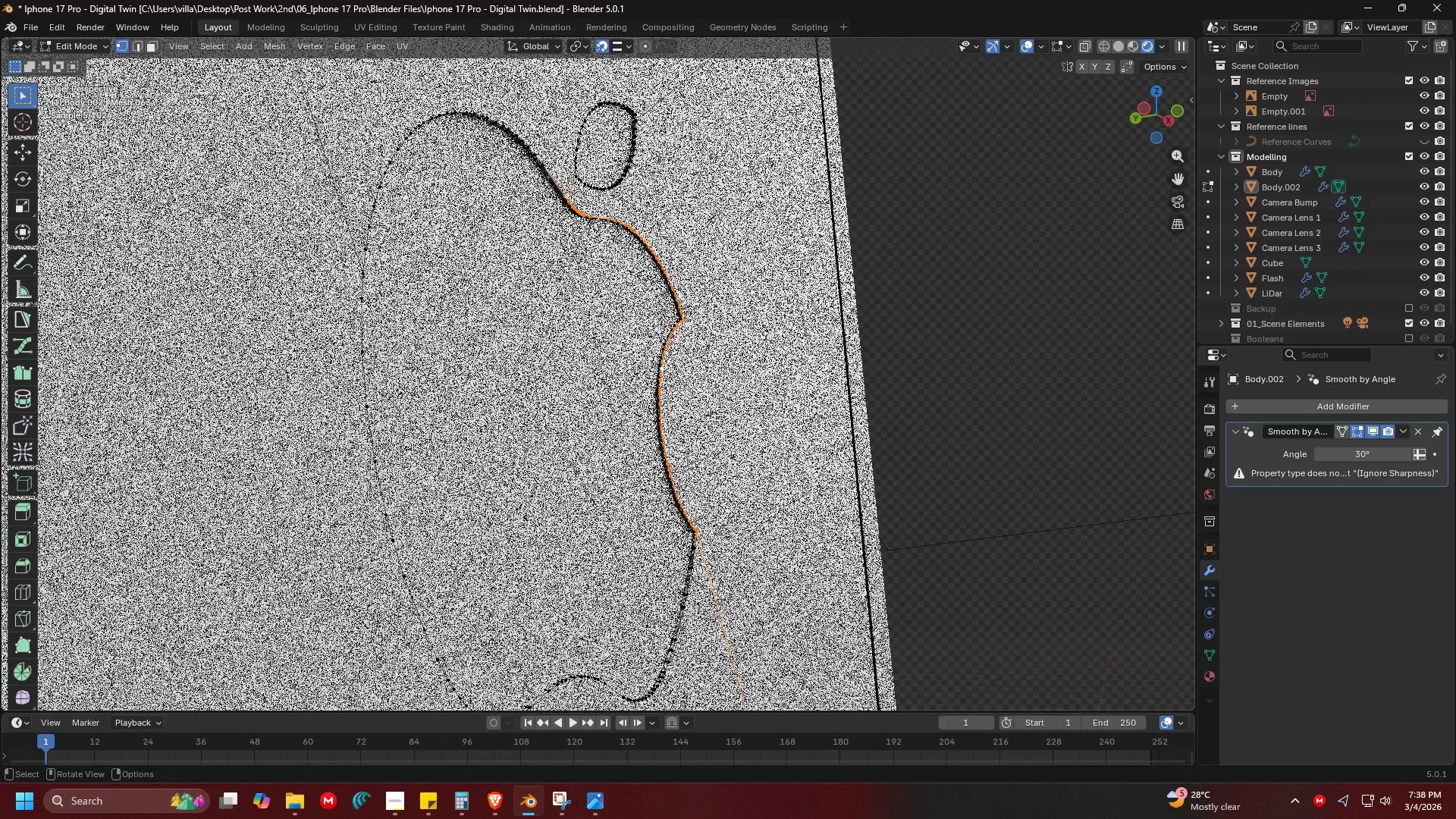 
scroll: coordinate [656, 373], scroll_direction: down, amount: 3.0
 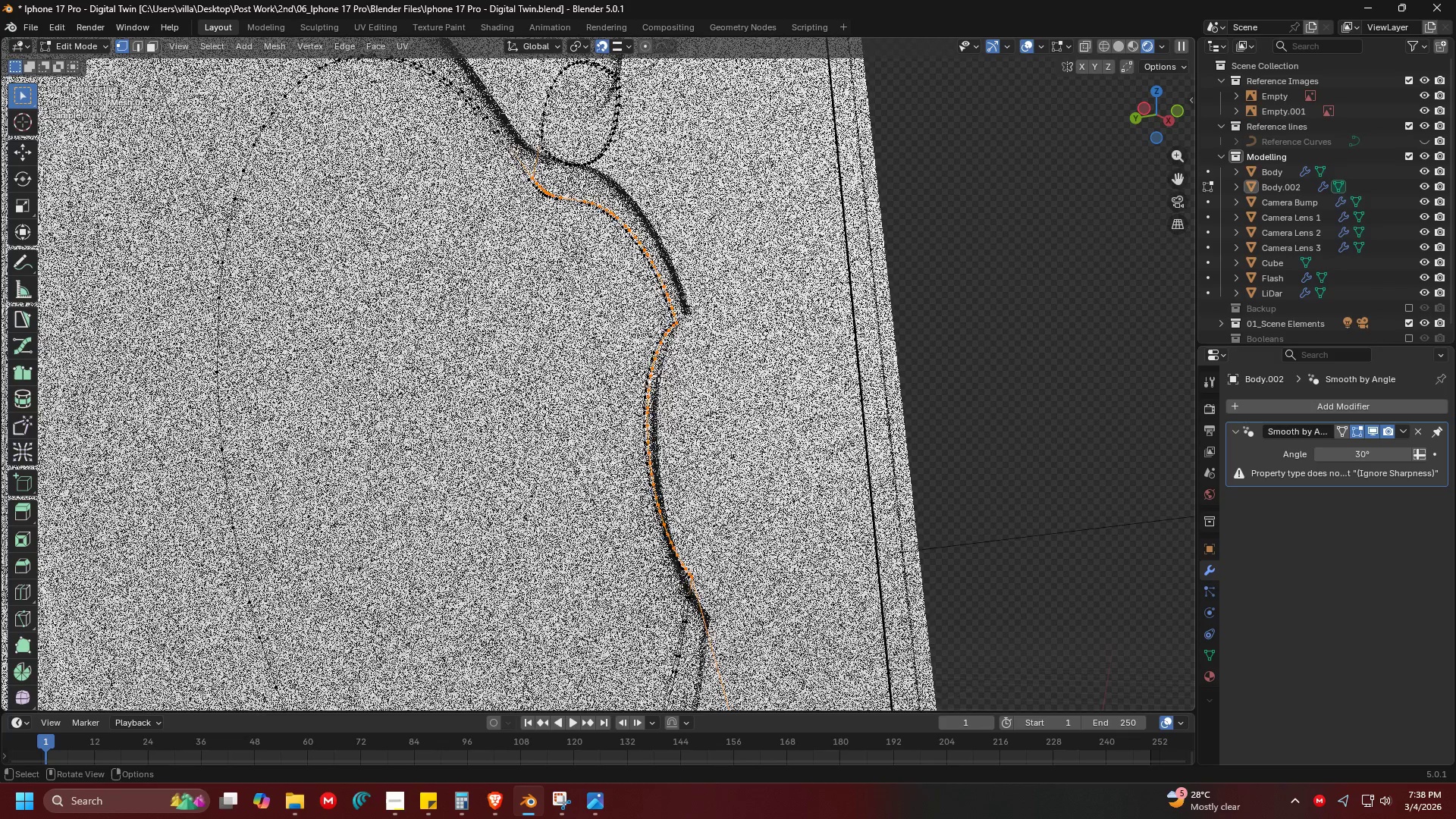 
key(Z)
 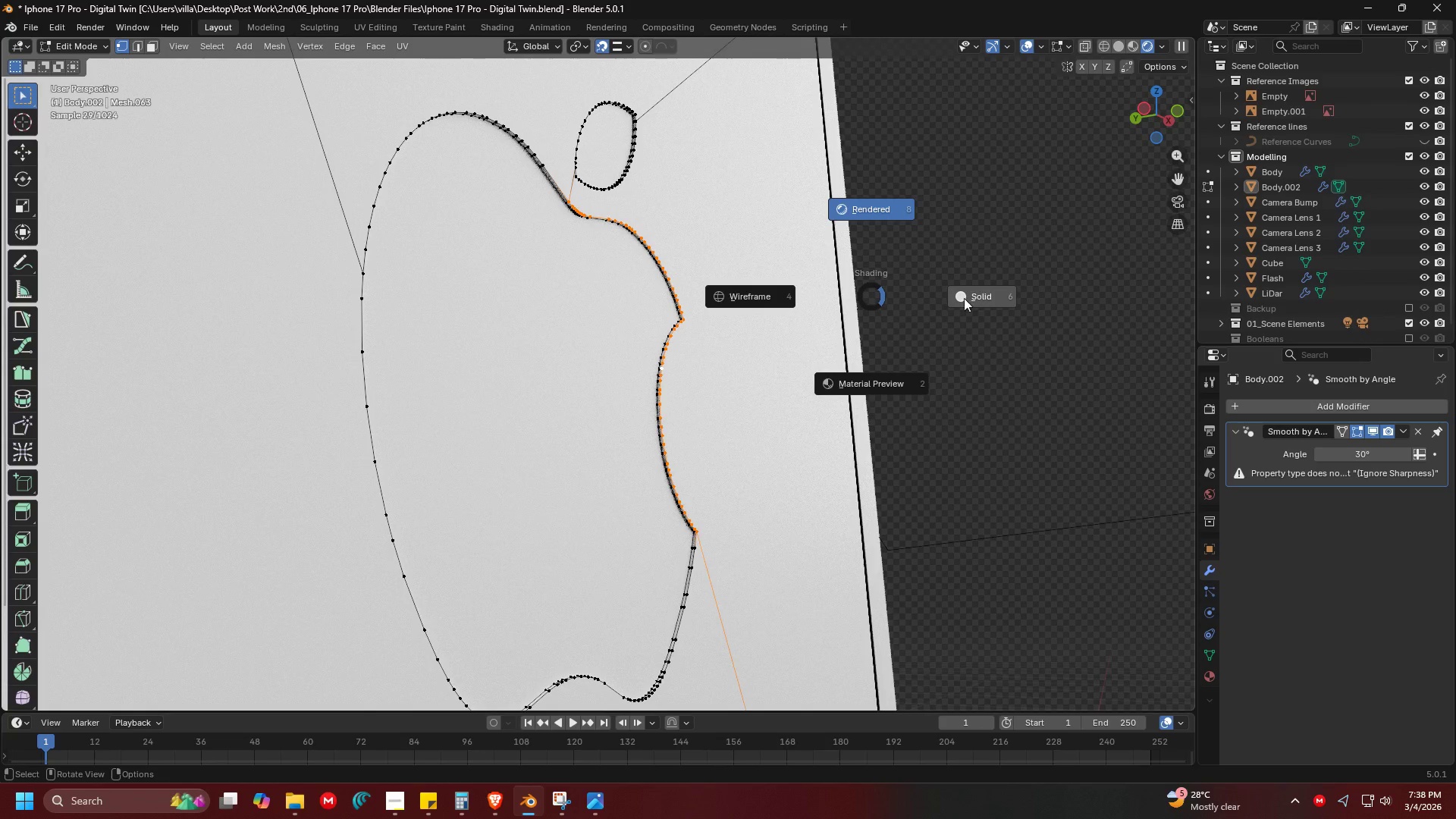 
key(Shift+ShiftLeft)
 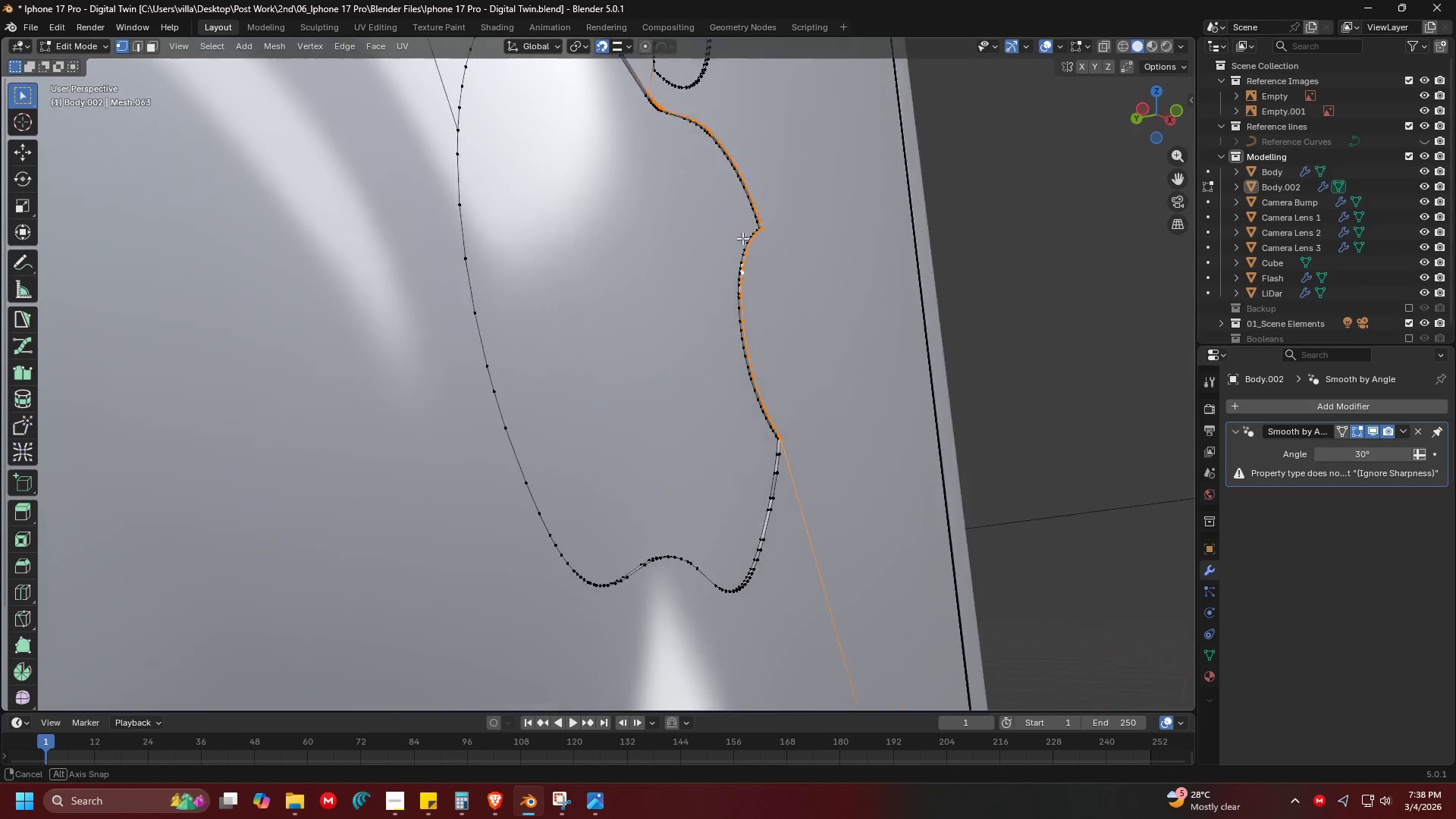 
hold_key(key=ShiftLeft, duration=0.61)
hold_key(key=AltLeft, duration=0.5)
left_click([868, 546])
 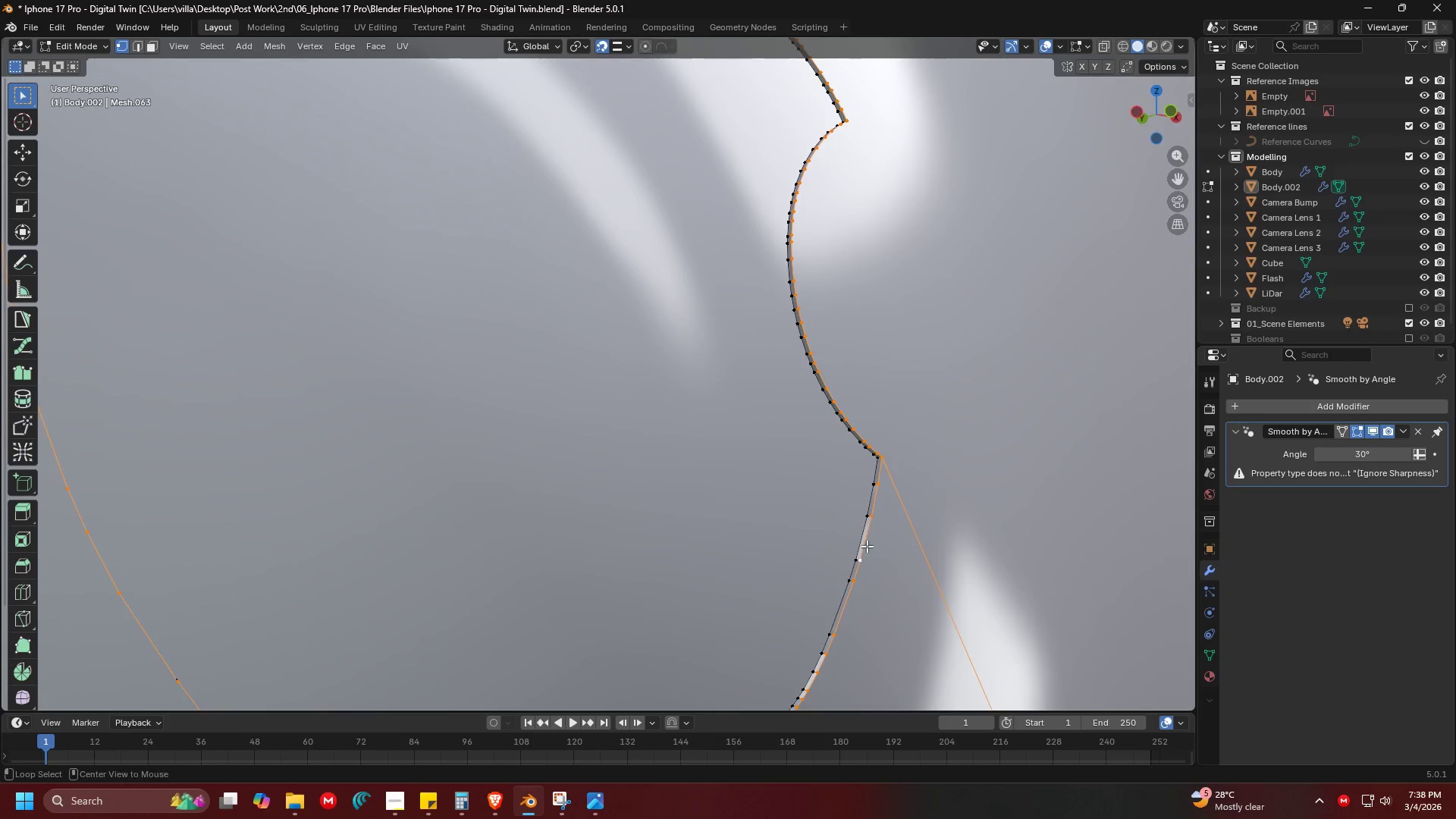 
scroll: coordinate [699, 442], scroll_direction: up, amount: 2.0
 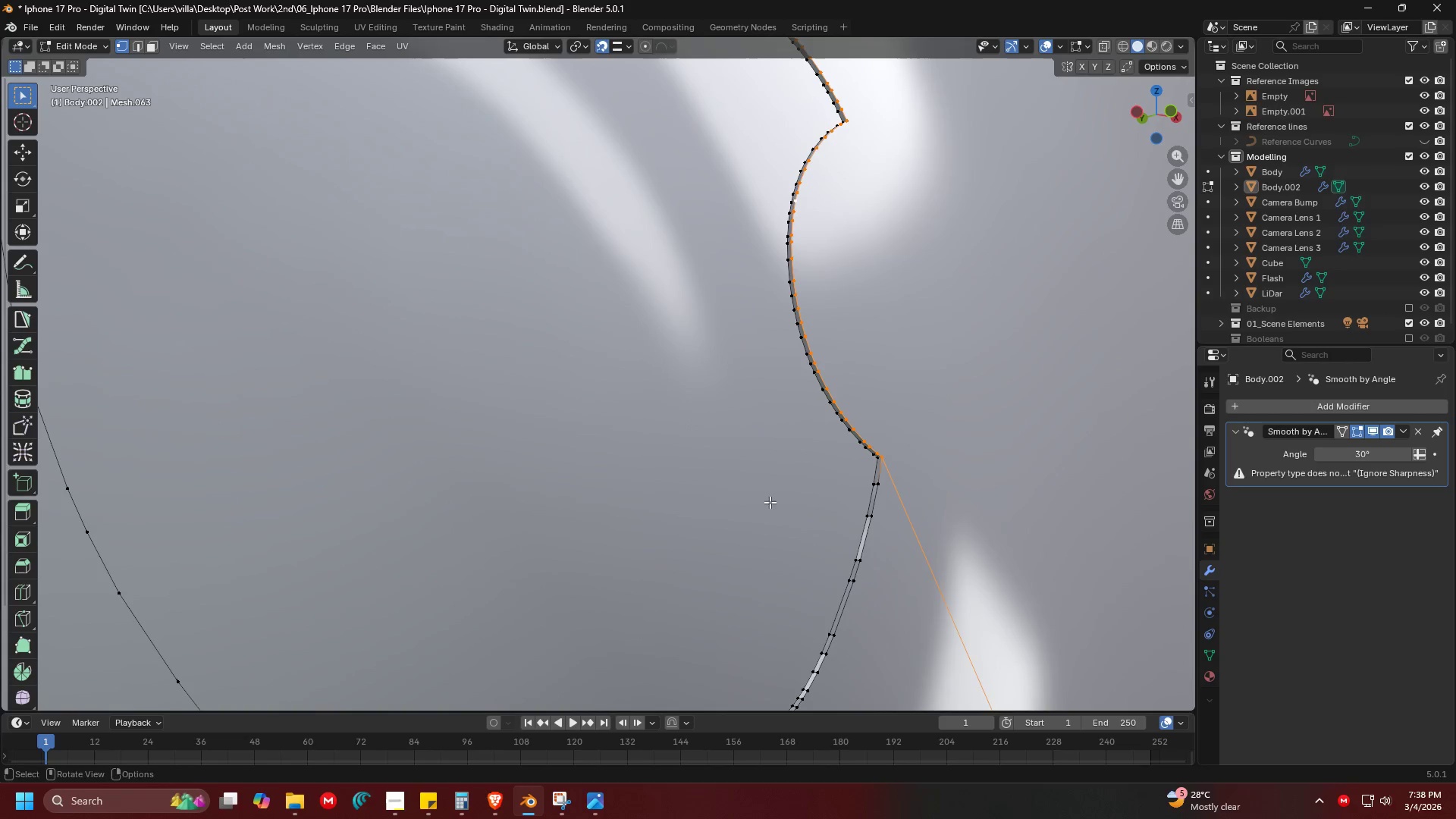 
key(Shift+ShiftLeft)
 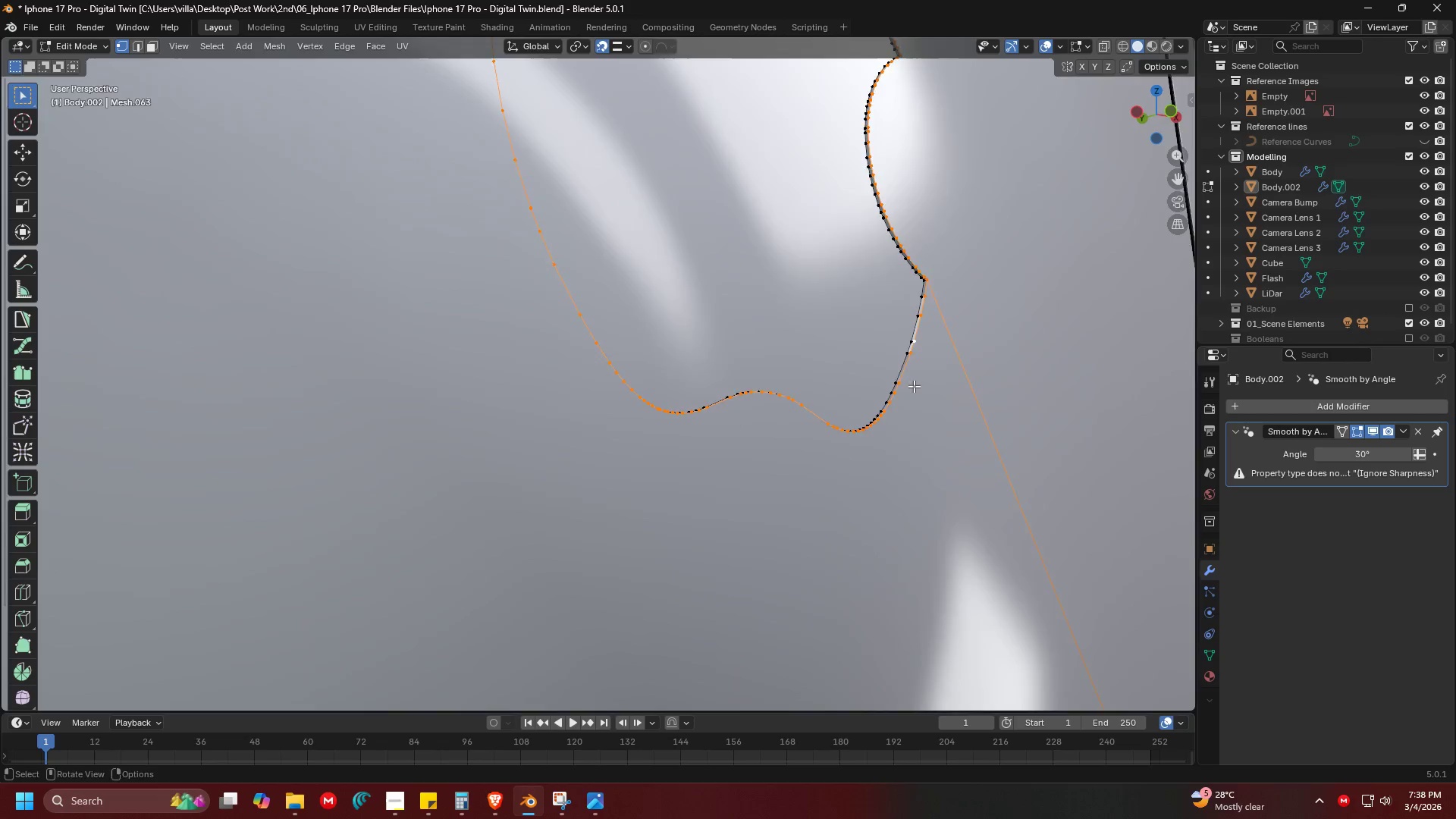 
scroll: coordinate [801, 530], scroll_direction: down, amount: 2.0
 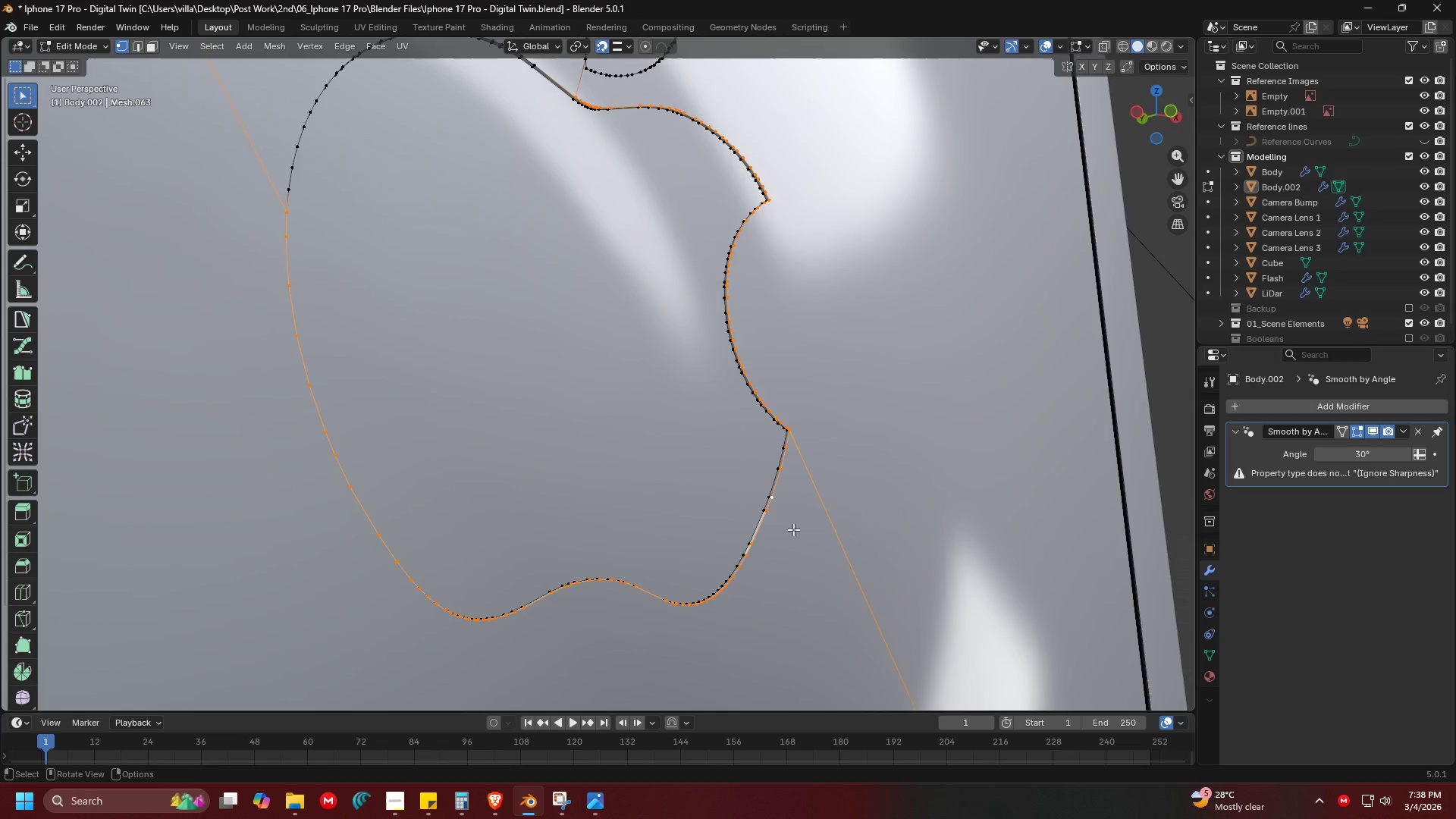 
hold_key(key=ShiftLeft, duration=0.36)
 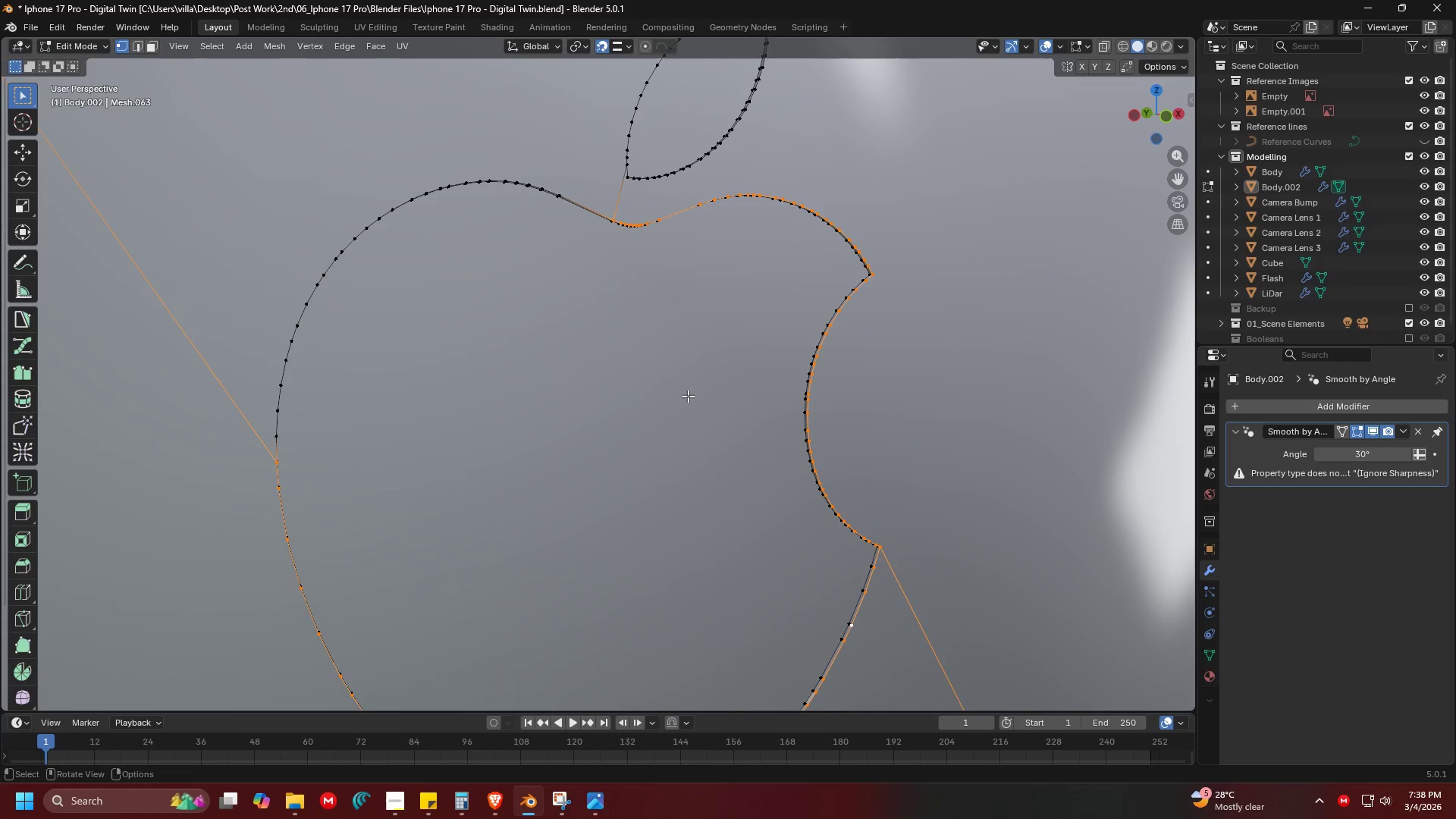 
hold_key(key=ShiftLeft, duration=0.7)
hold_key(key=AltLeft, duration=0.45)
left_click([500, 175])
 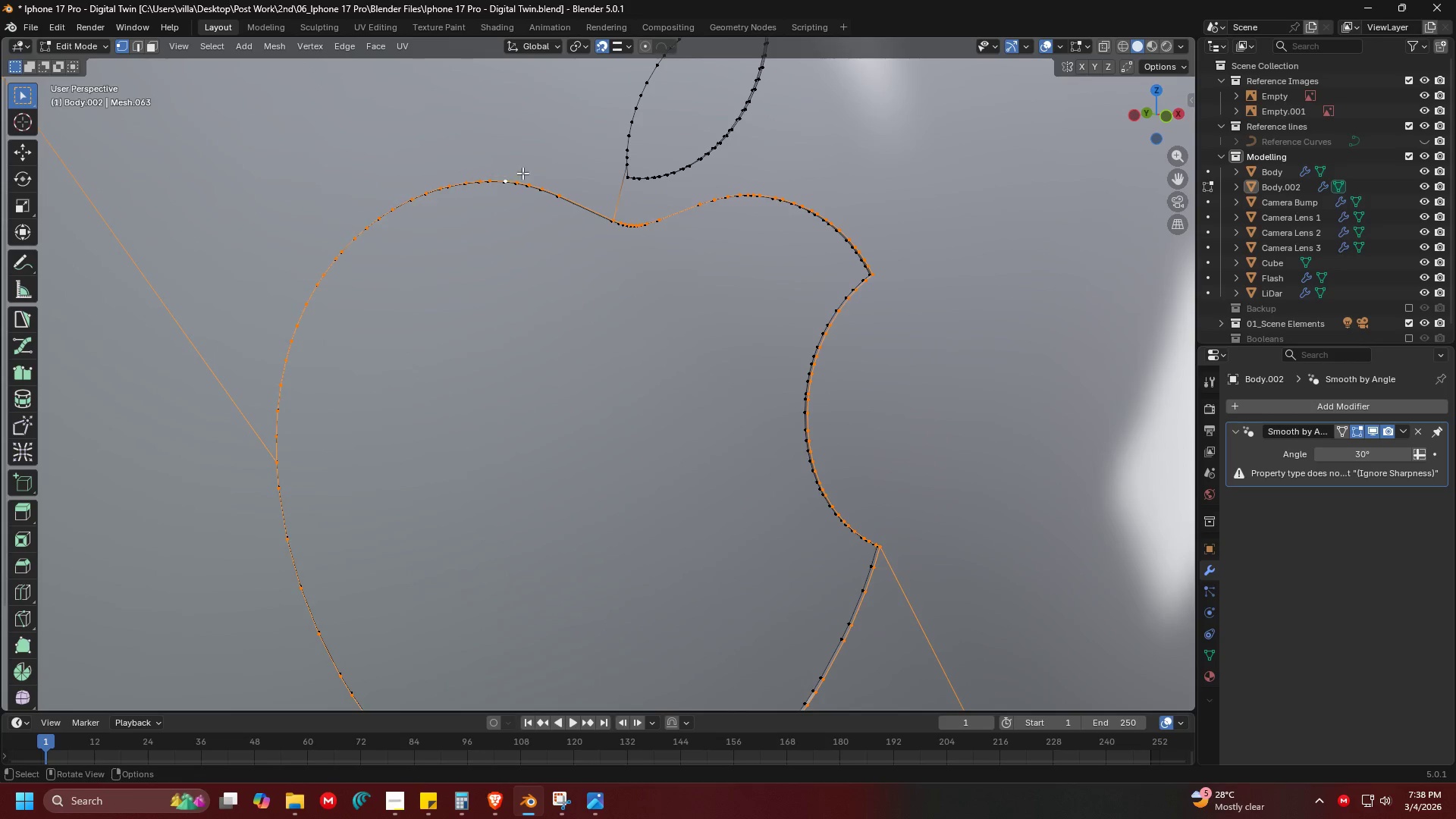 
key(Shift+ShiftLeft)
 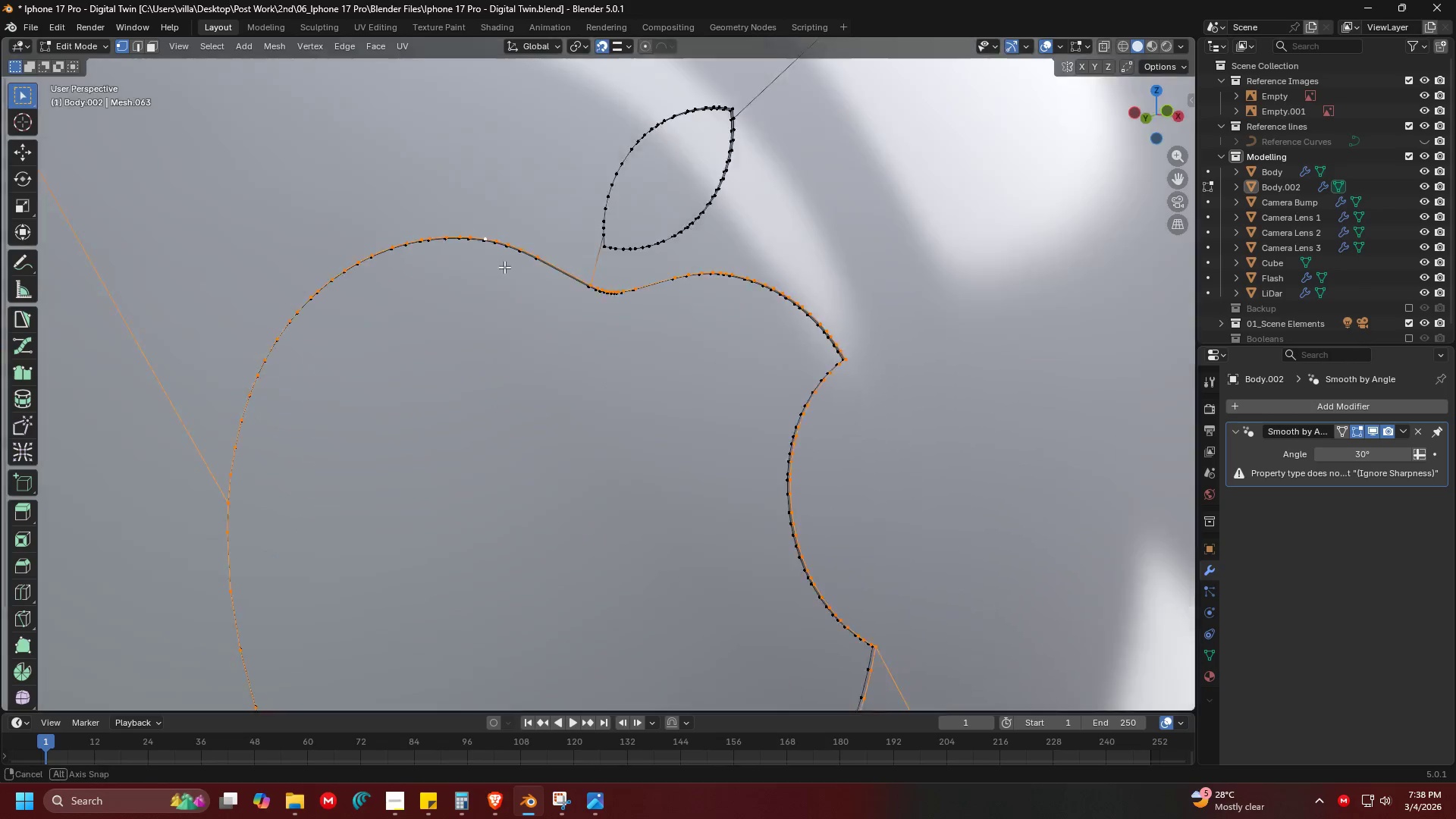 
hold_key(key=ShiftLeft, duration=0.31)
 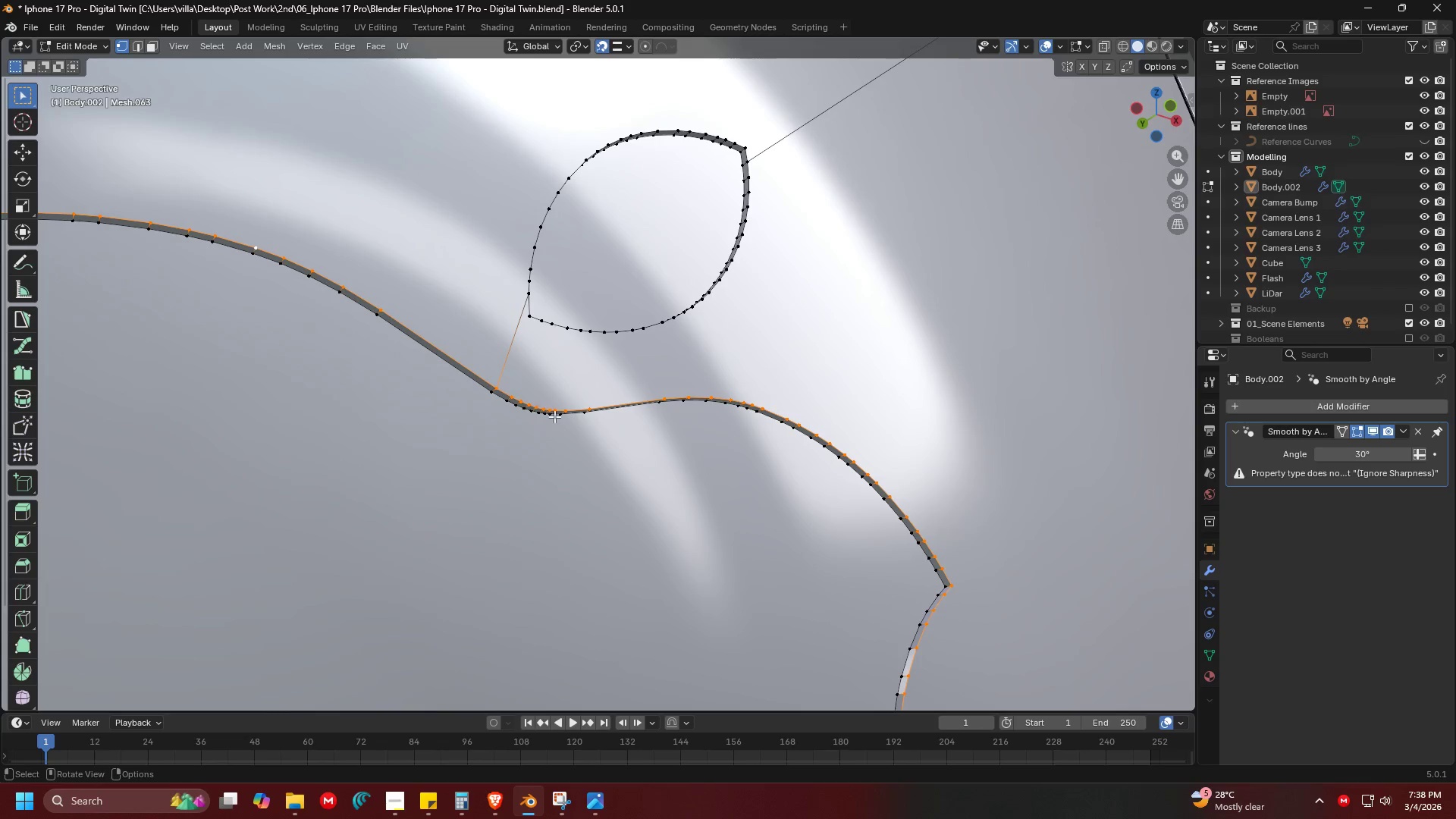 
scroll: coordinate [521, 237], scroll_direction: up, amount: 3.0
 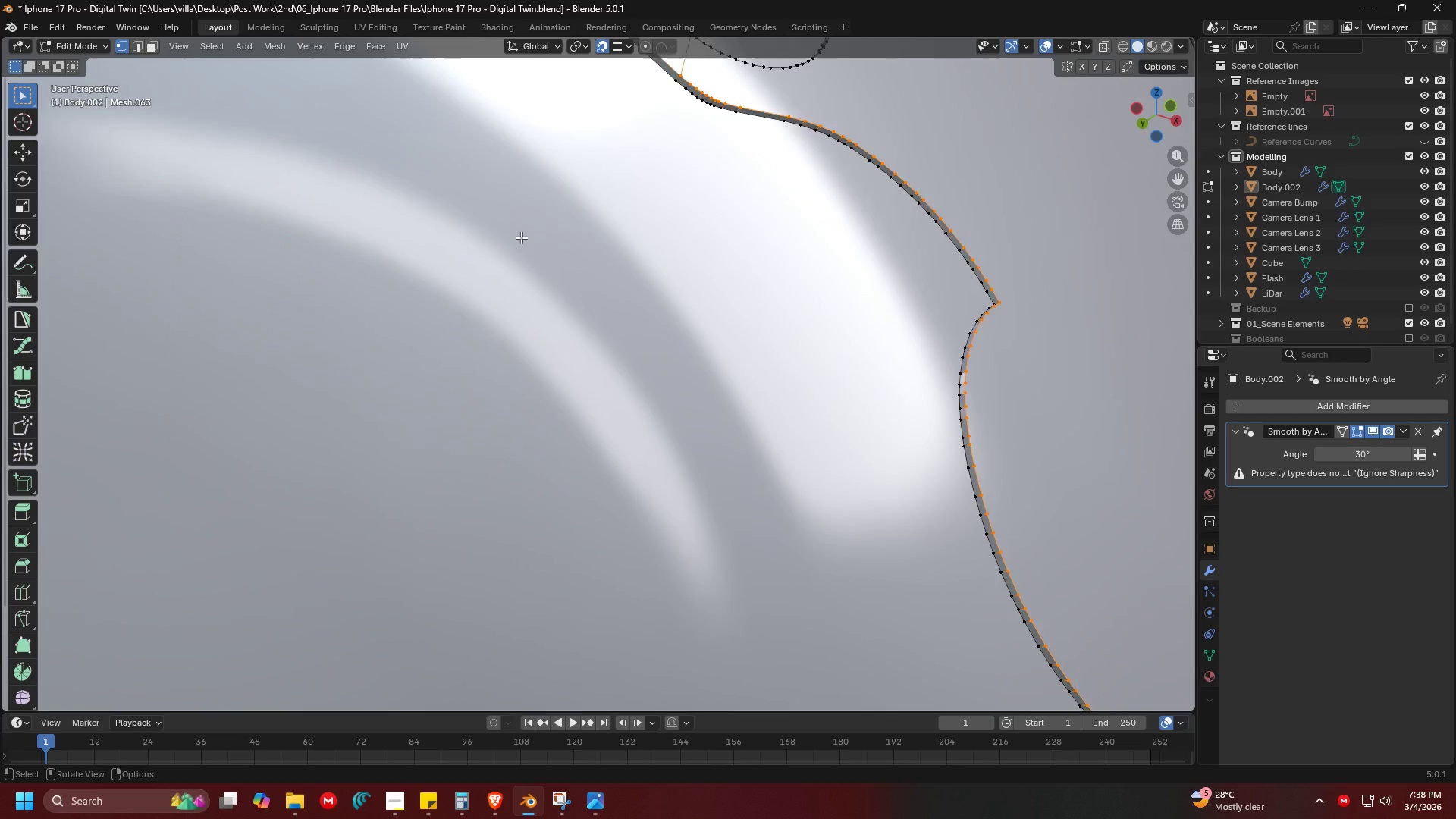 
hold_key(key=ShiftLeft, duration=1.17)
hold_key(key=AltLeft, duration=1.08)
left_click([634, 334])
 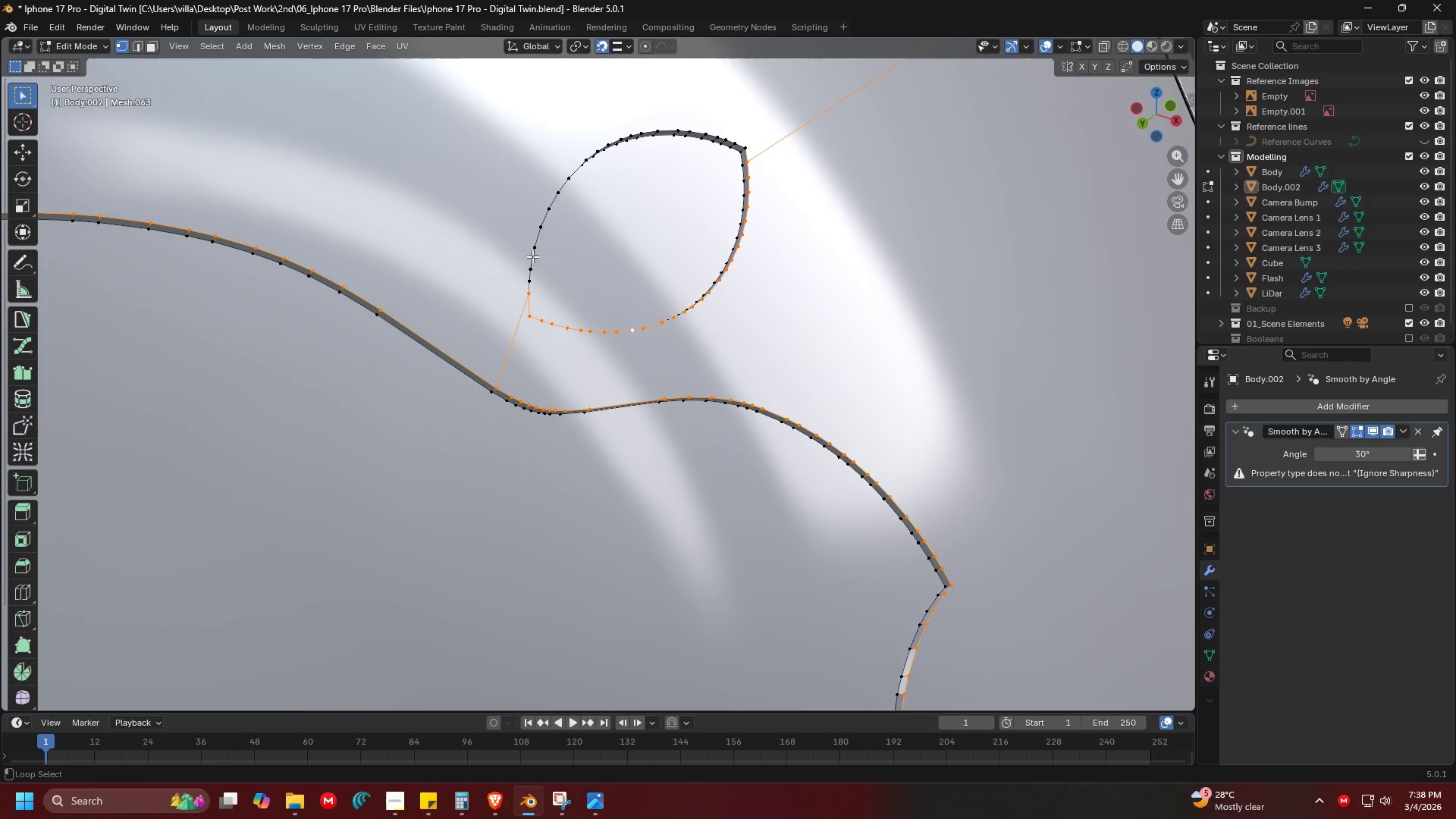 
left_click([533, 249])
 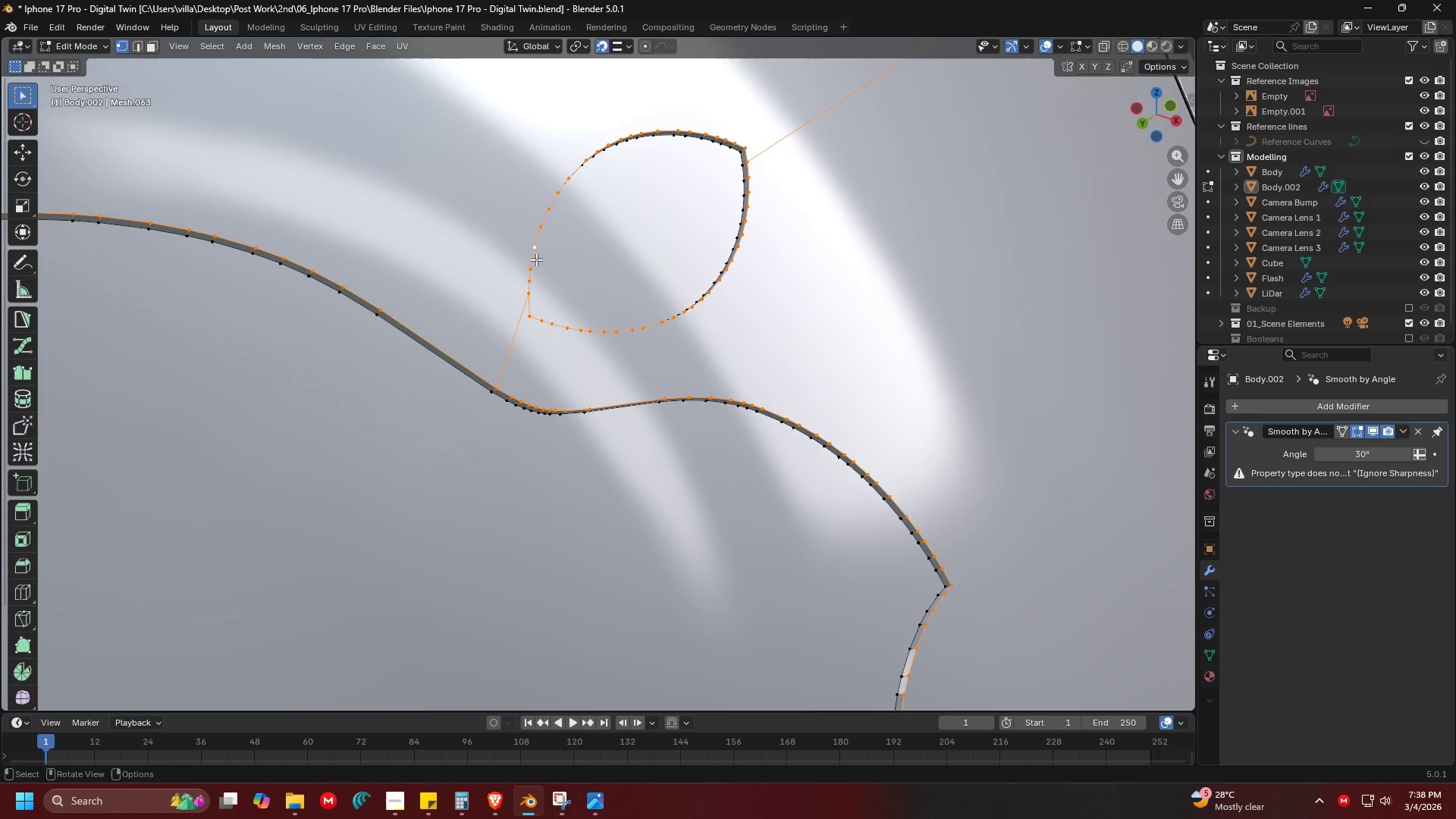 
hold_key(key=ShiftLeft, duration=0.33)
 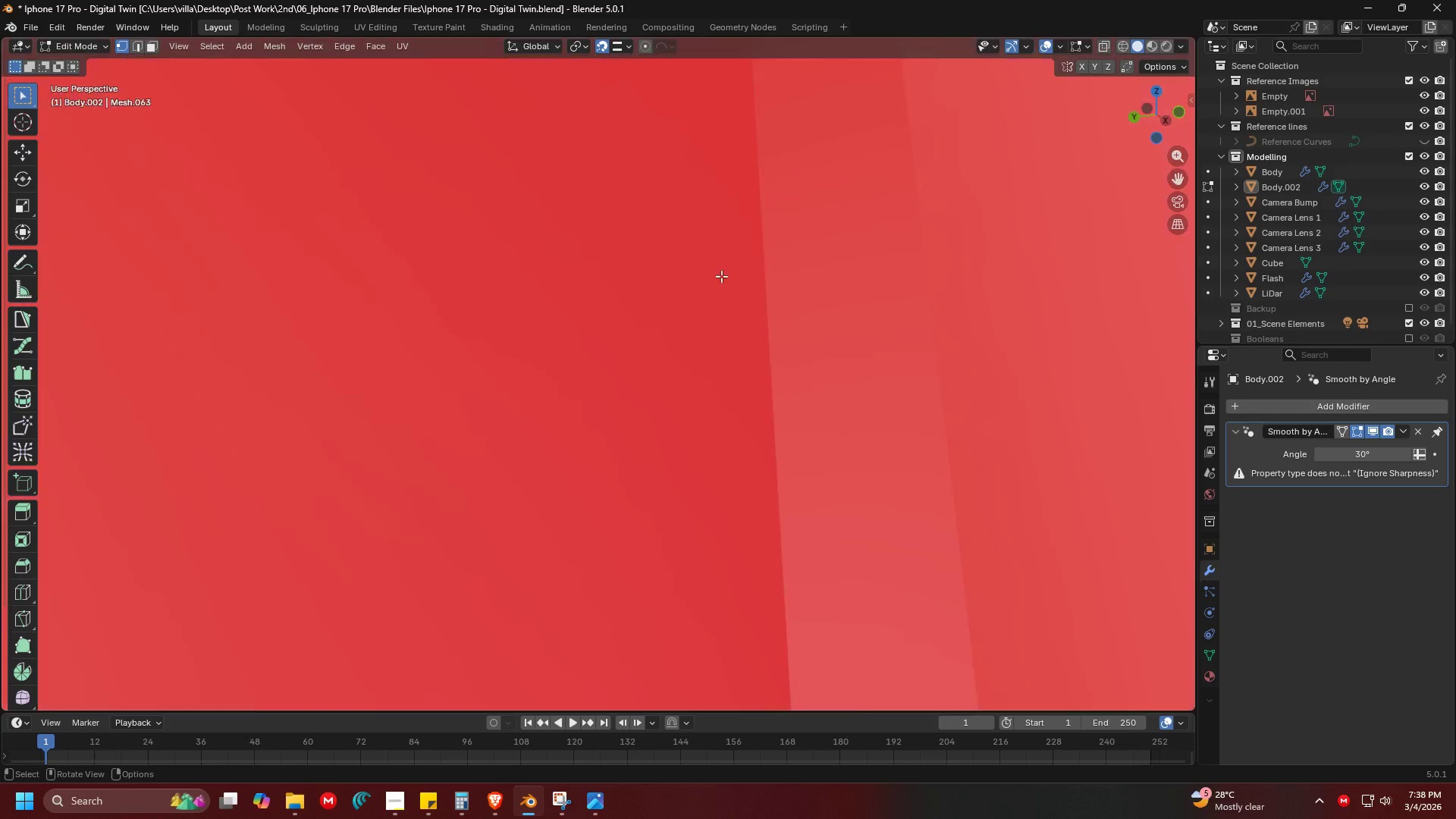 
hold_key(key=ShiftLeft, duration=0.31)
 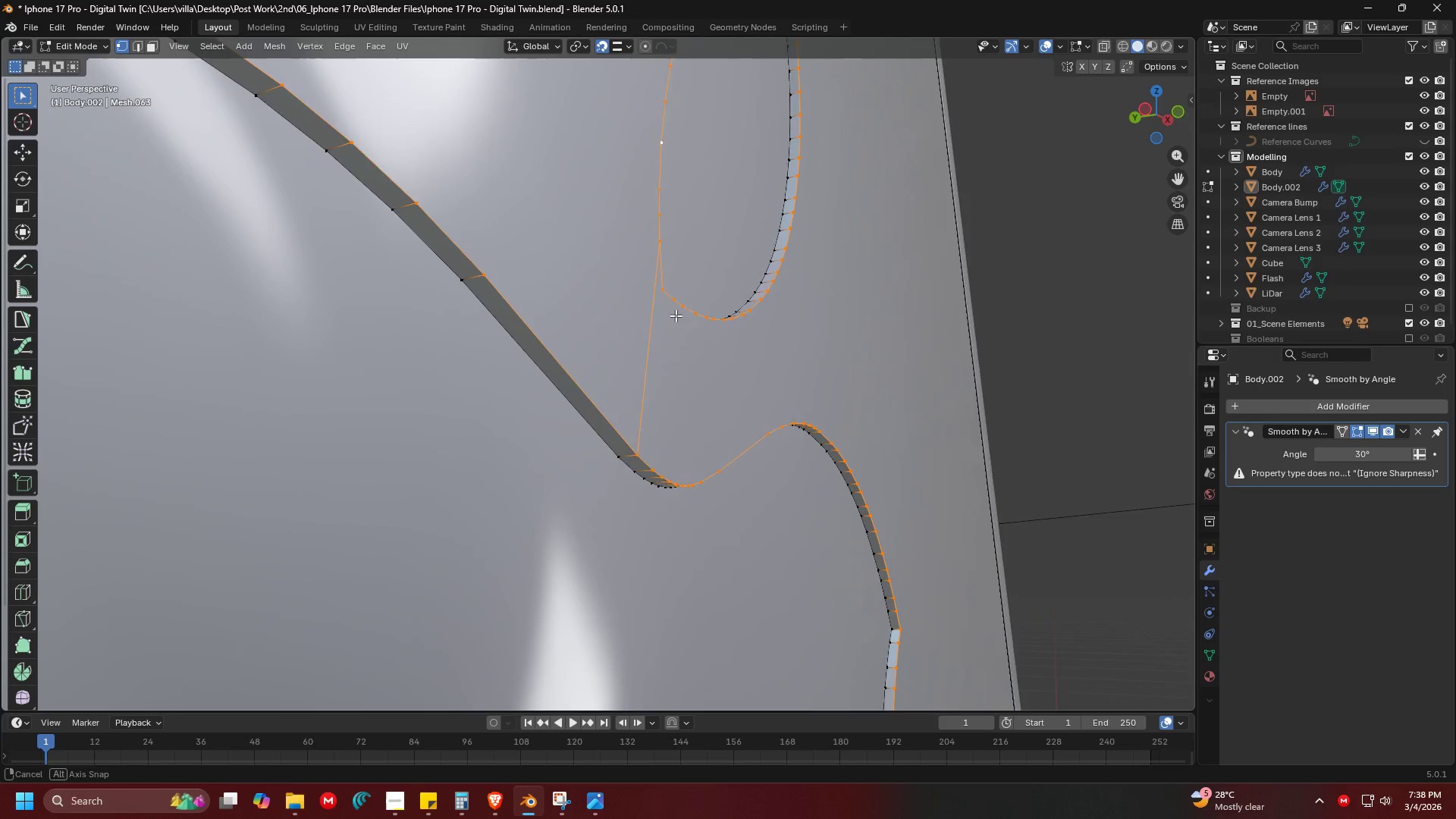 
scroll: coordinate [718, 275], scroll_direction: up, amount: 1.0
 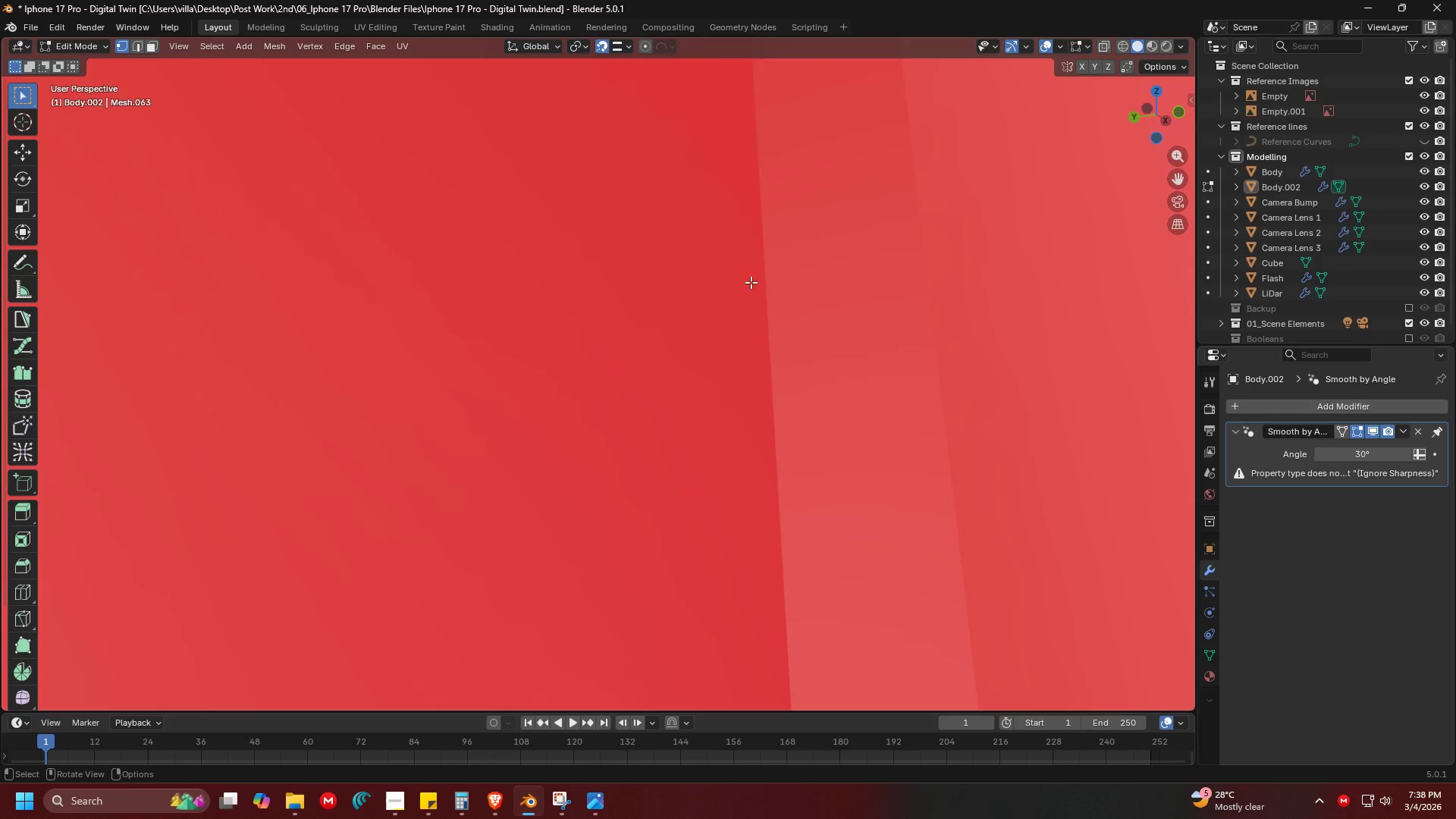 
key(Control+ControlLeft)
 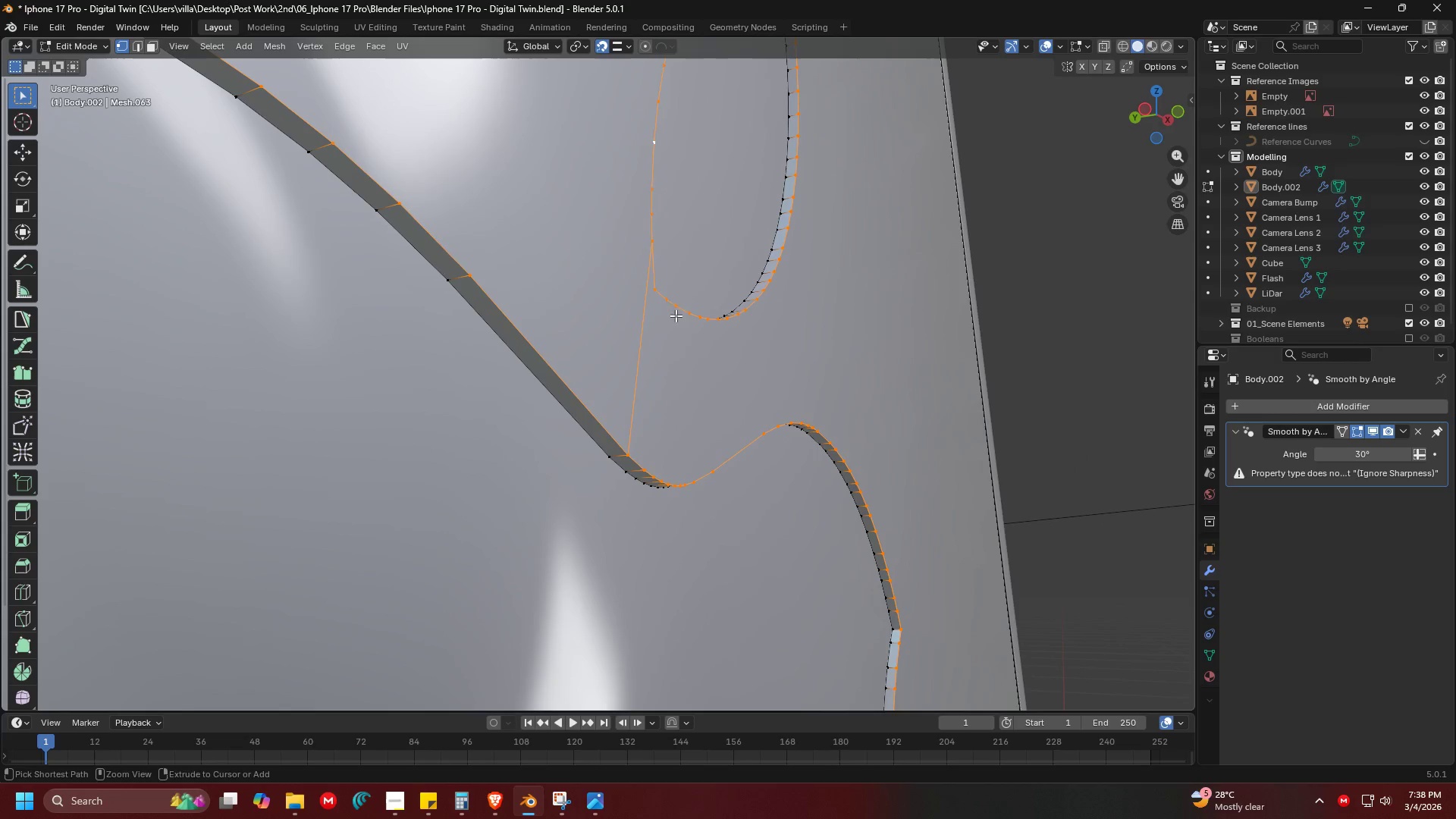 
key(Control+S)
 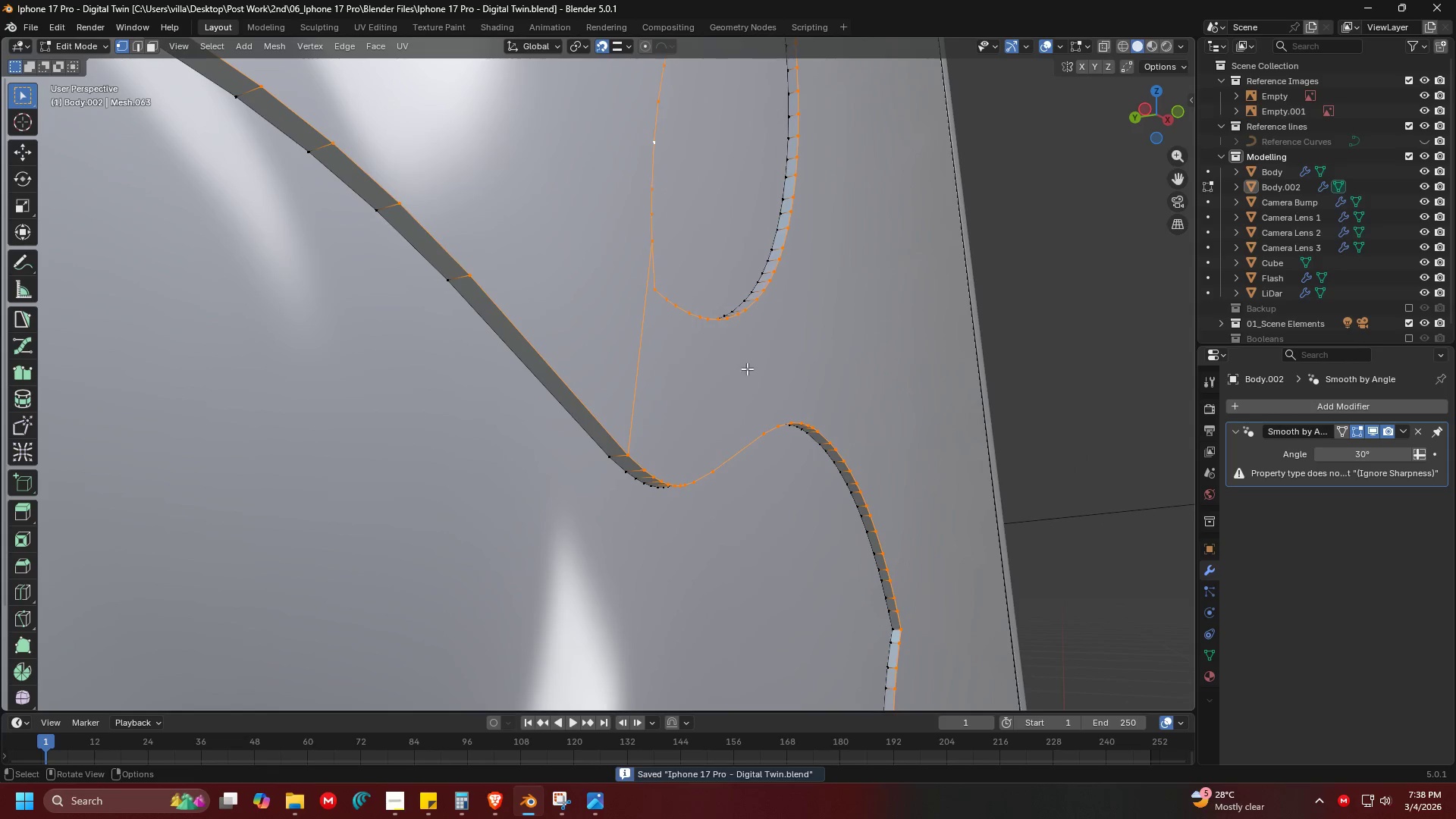 
hold_key(key=ShiftLeft, duration=0.34)
 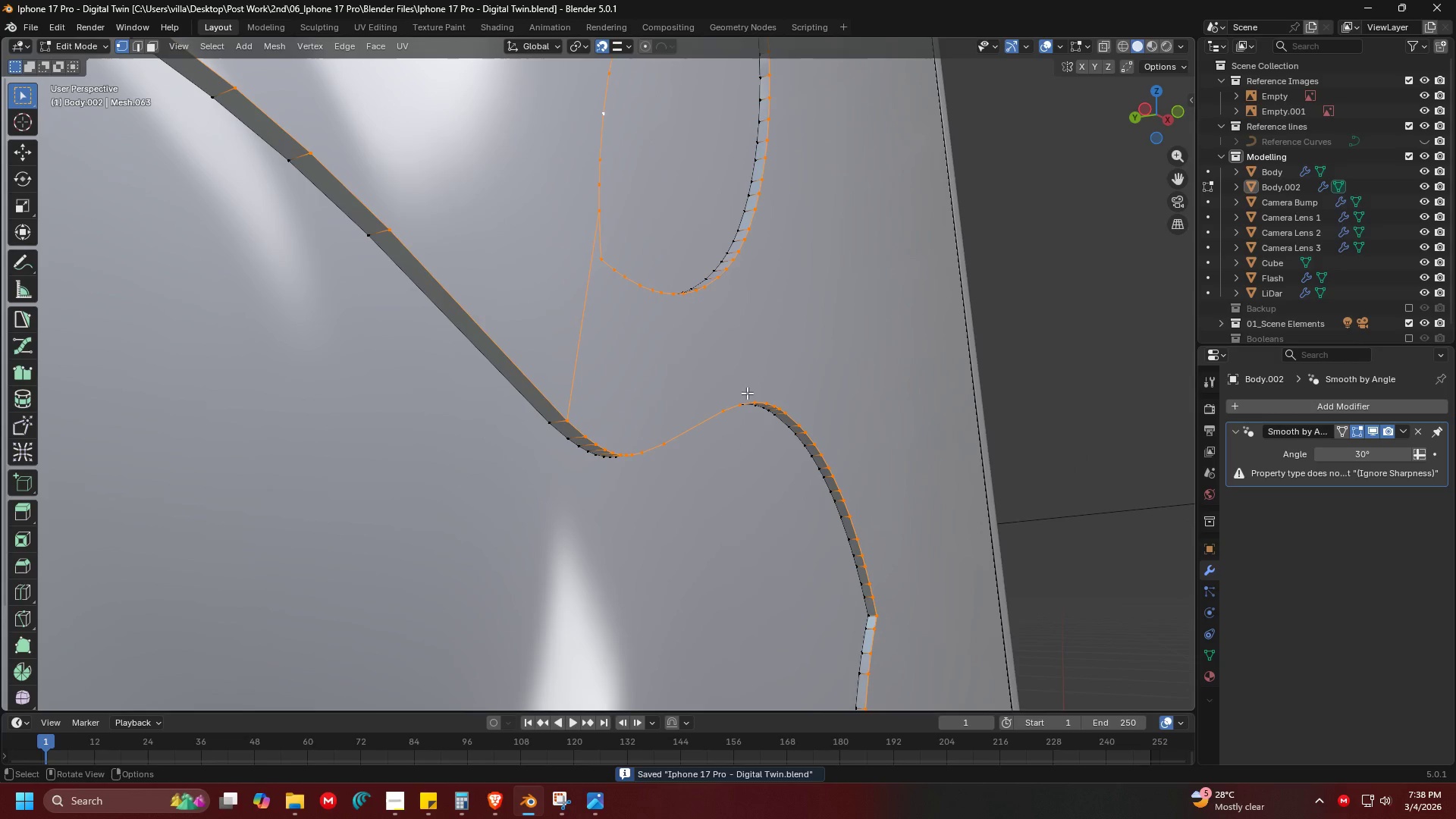 
key(Control+B)
 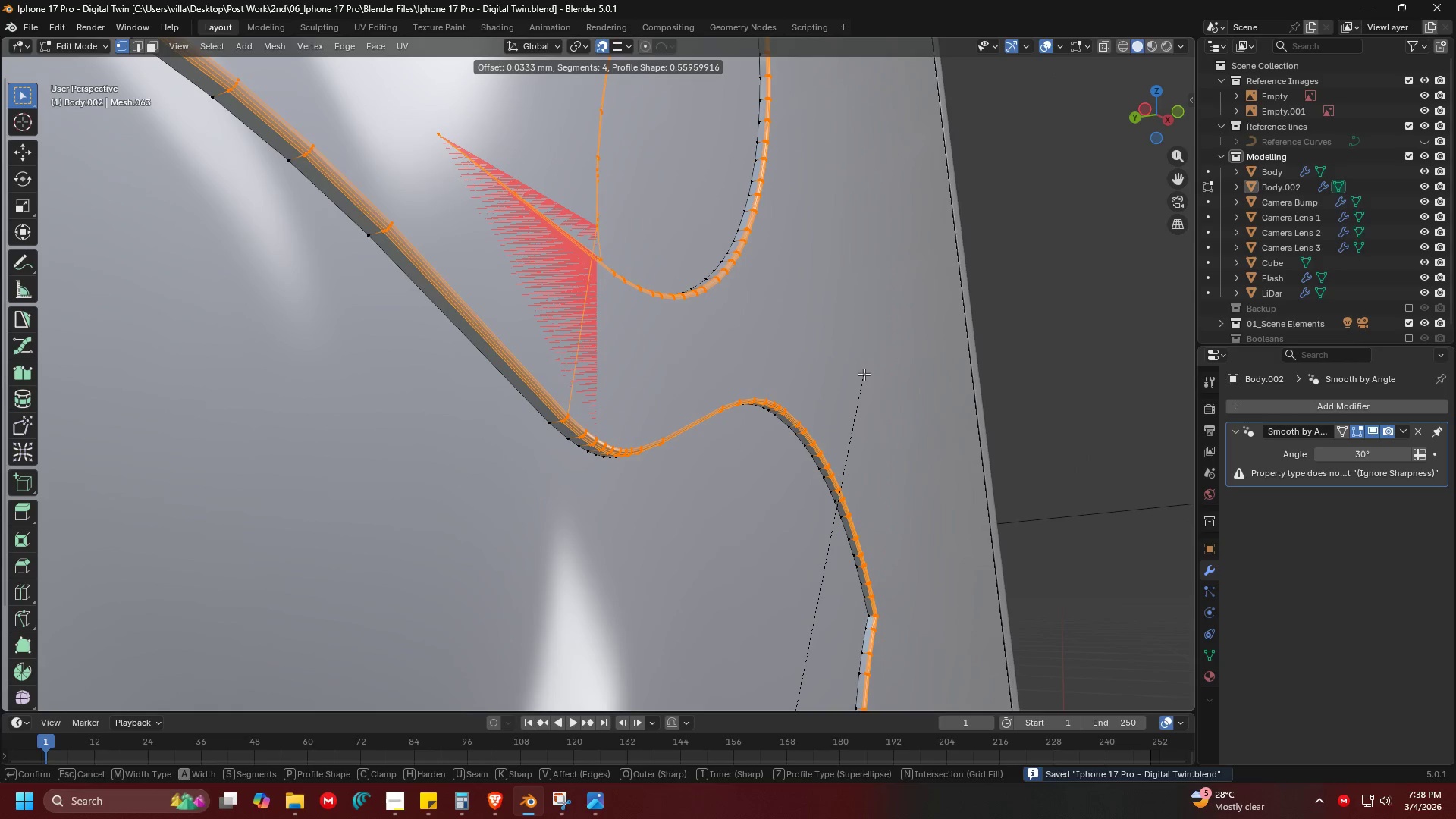 
scroll: coordinate [864, 374], scroll_direction: down, amount: 5.0
 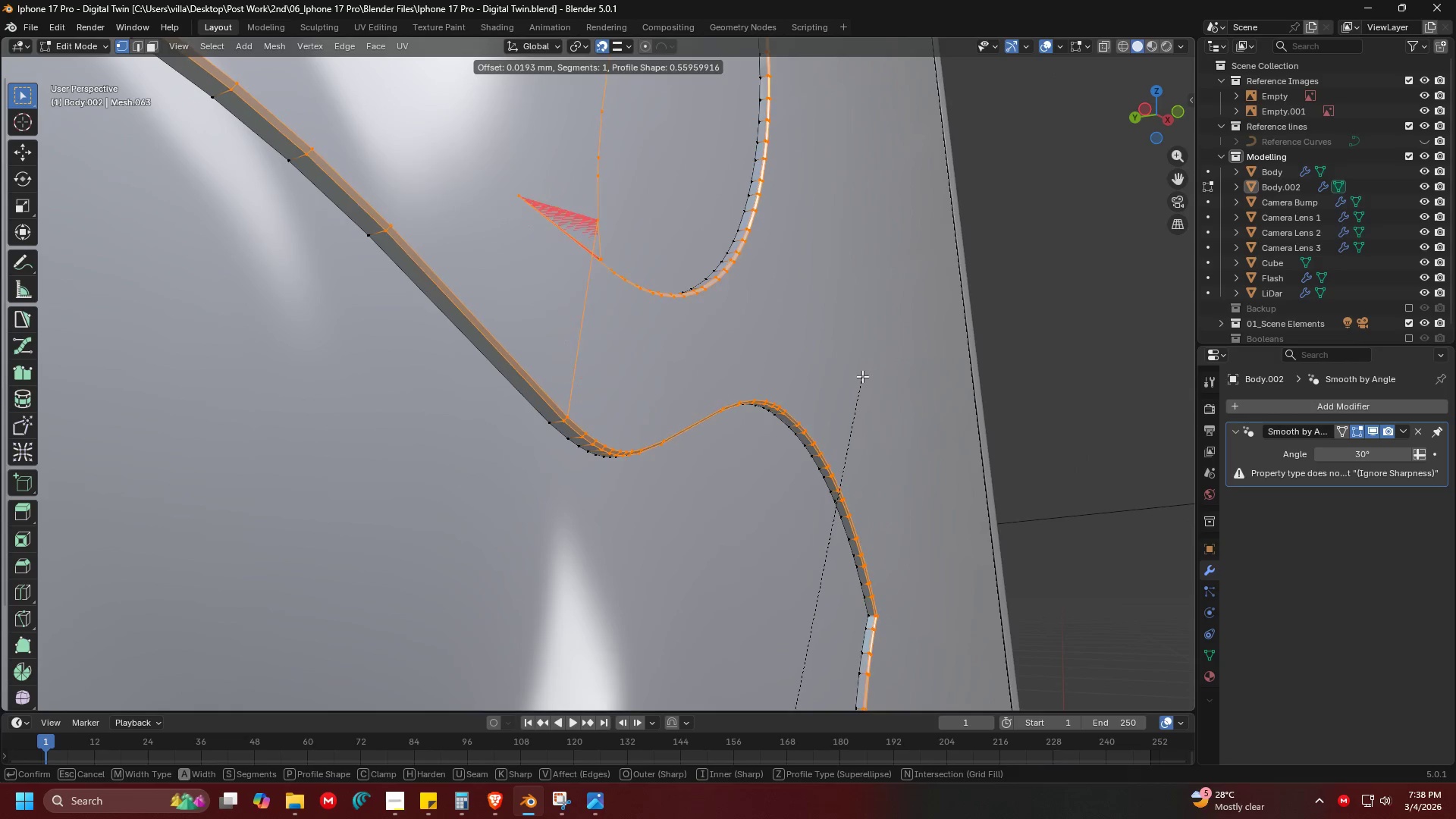 
key(Escape)
 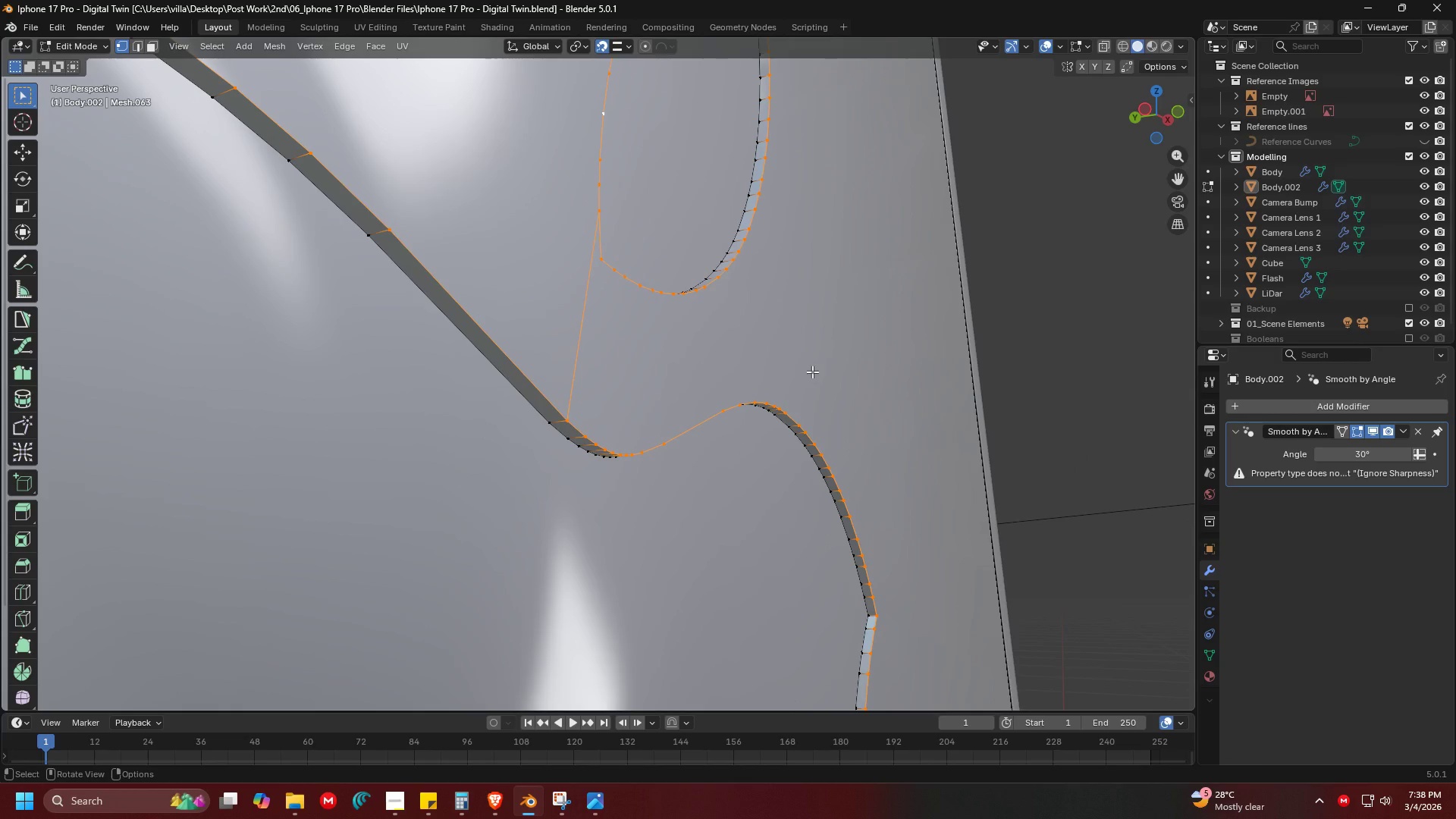 
key(M)
 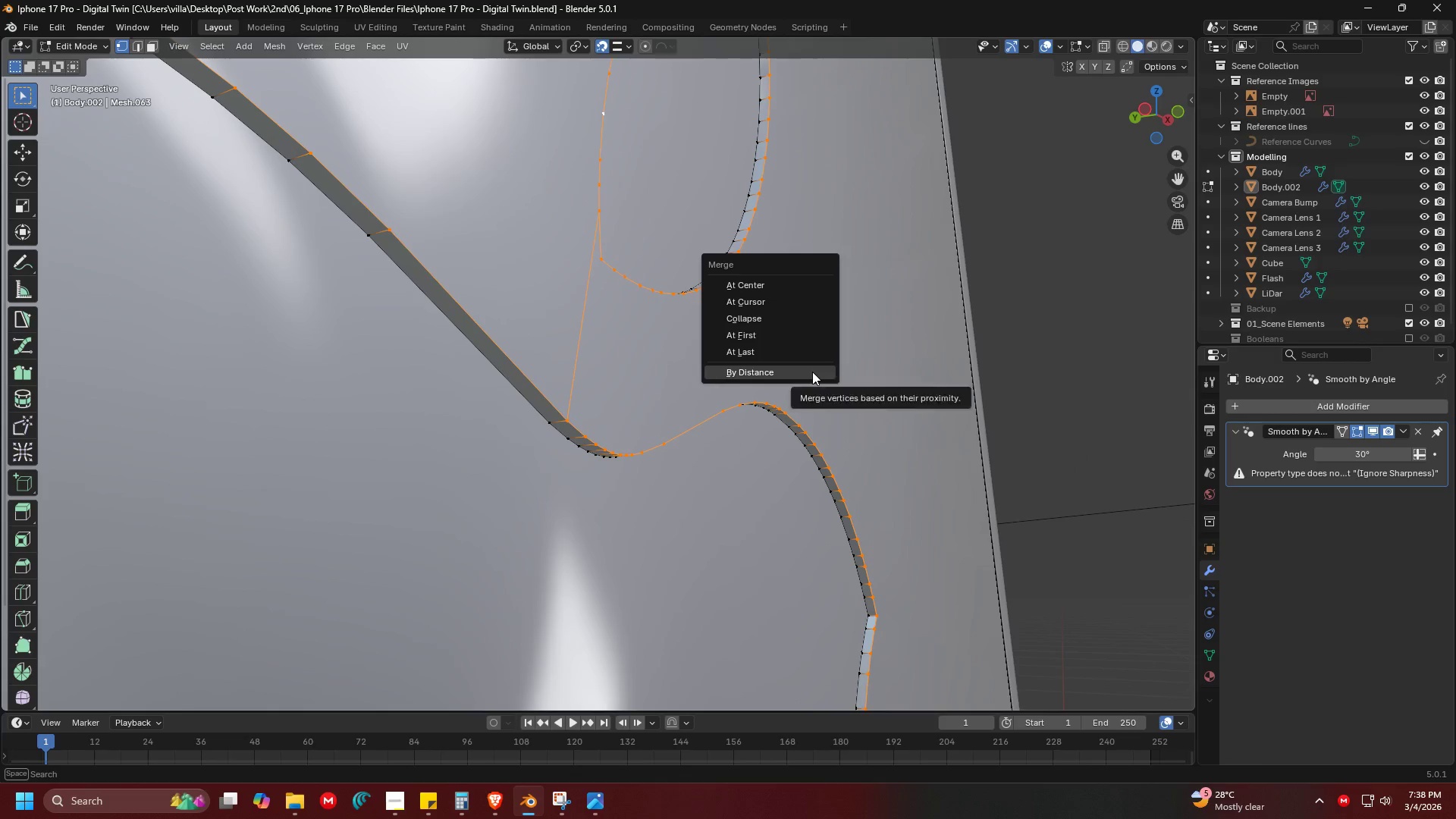 
left_click([812, 372])
 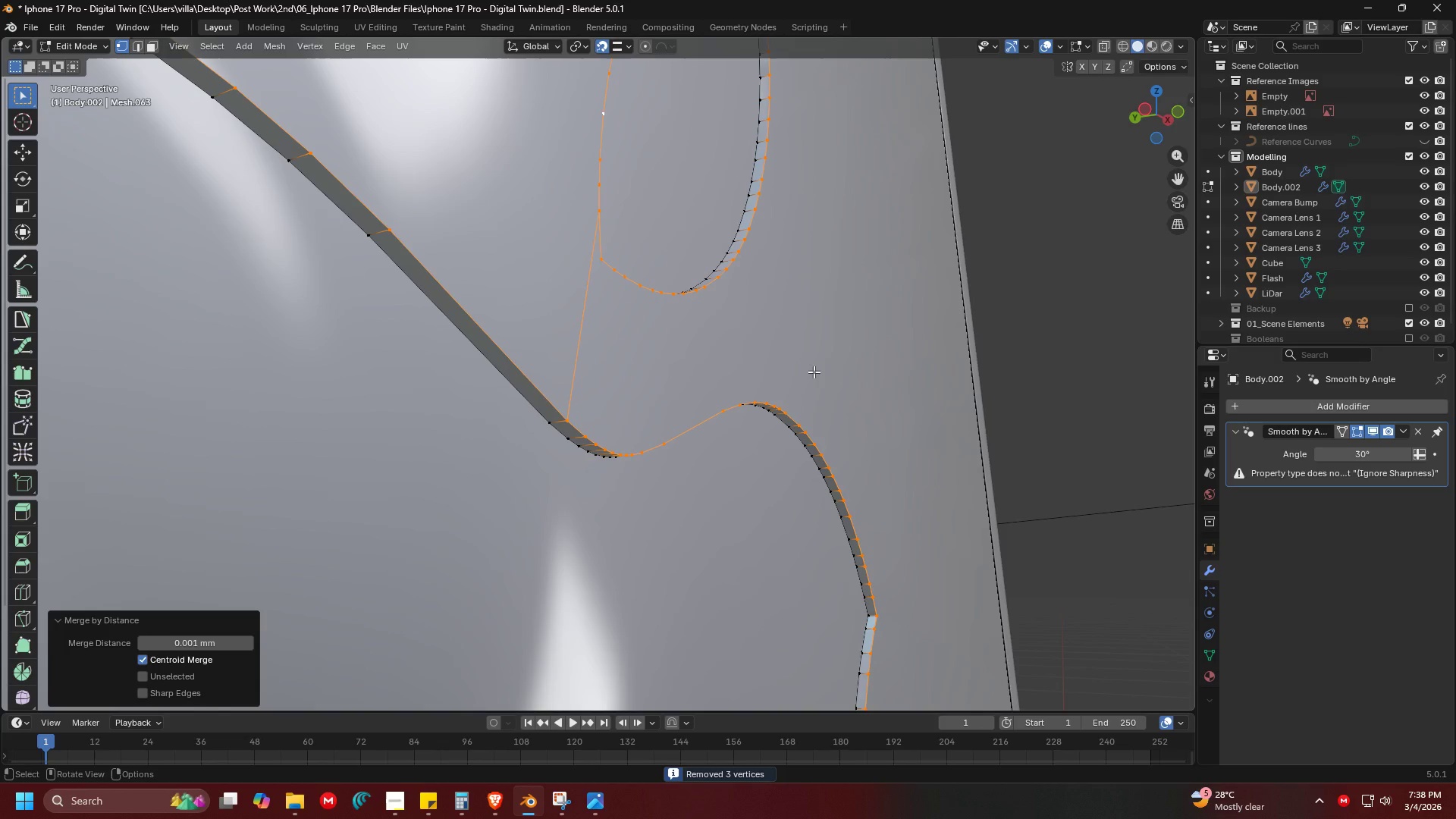 
key(Control+B)
 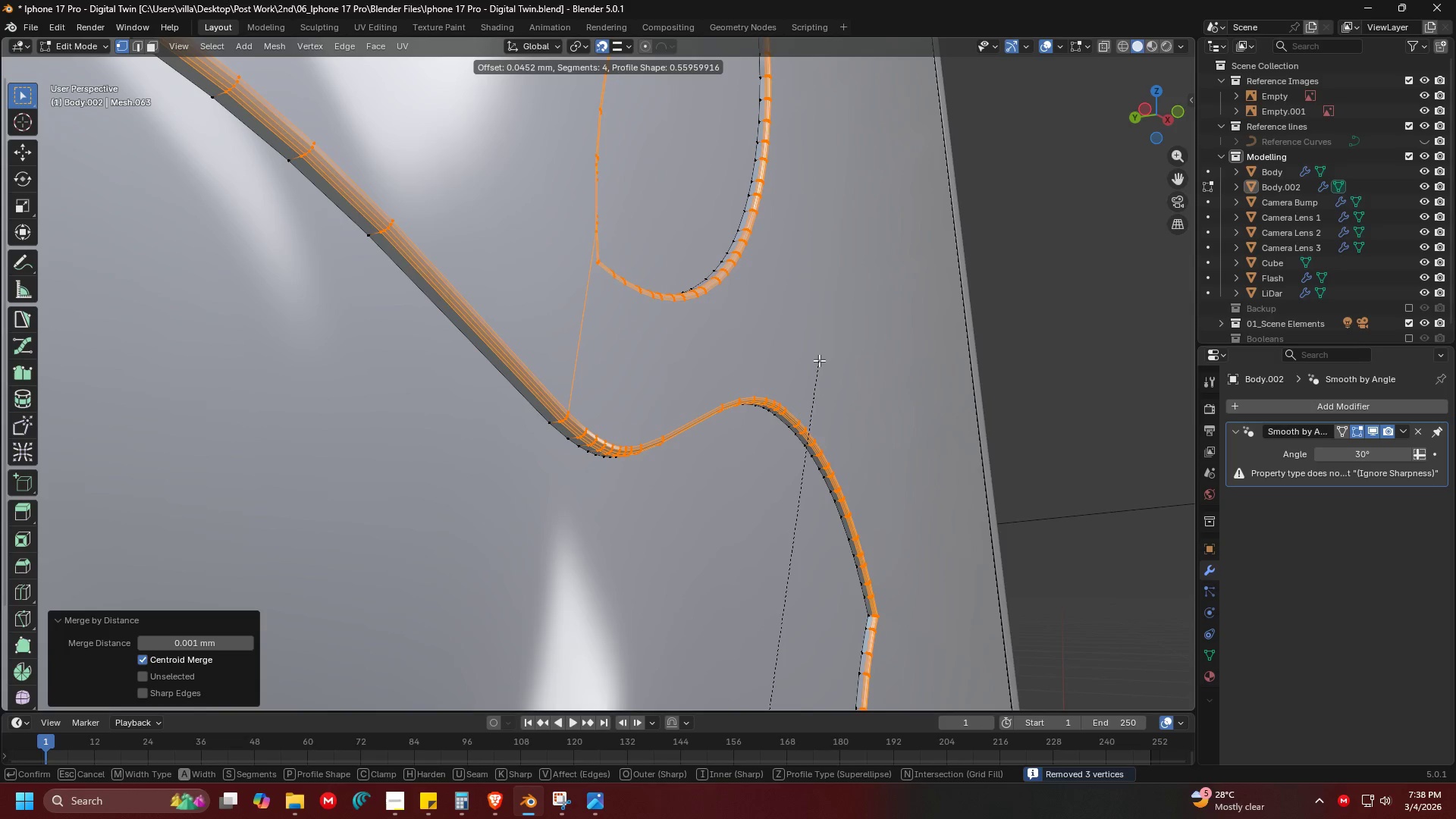 
scroll: coordinate [819, 360], scroll_direction: down, amount: 7.0
 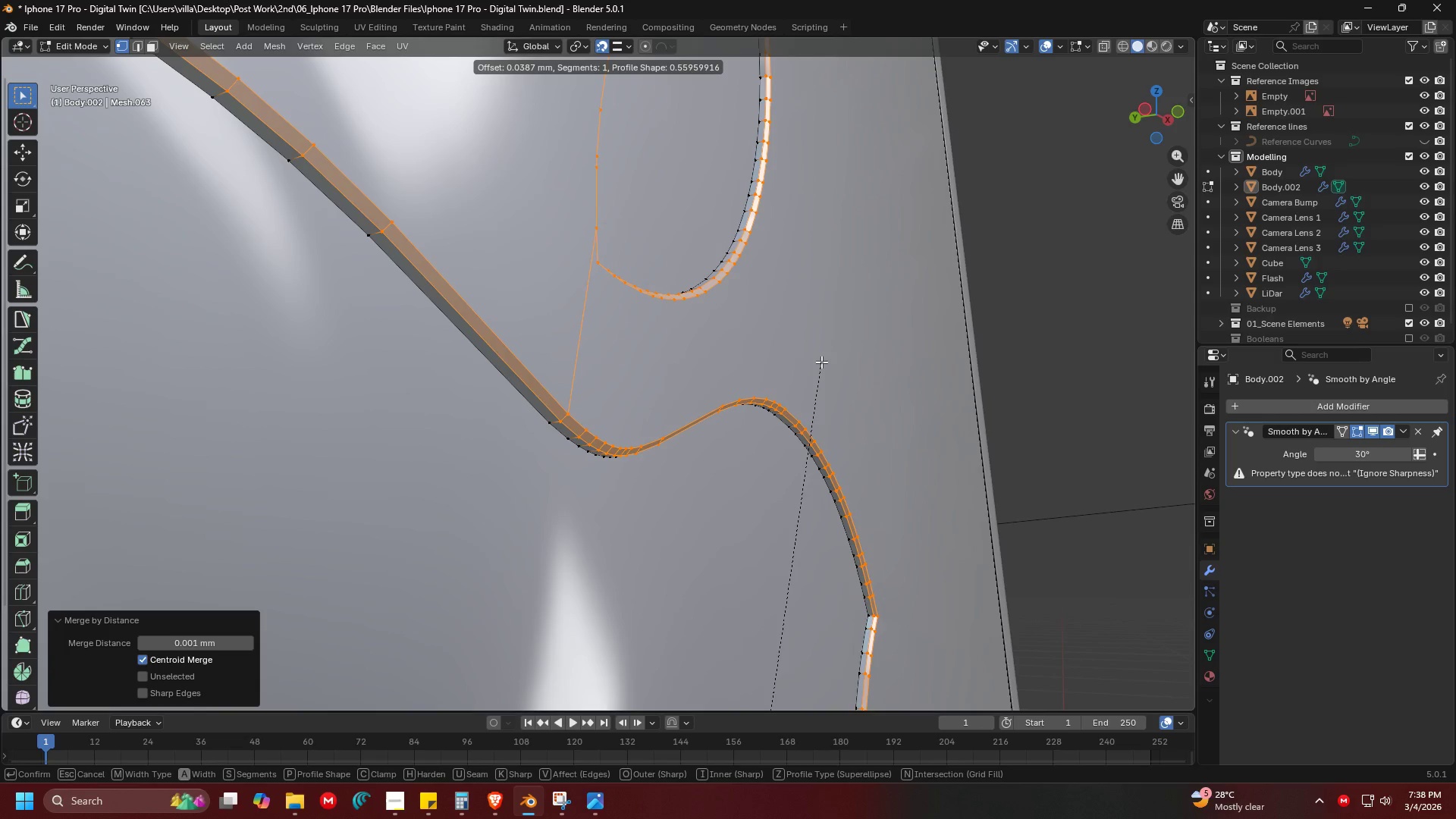 
left_click([823, 360])
 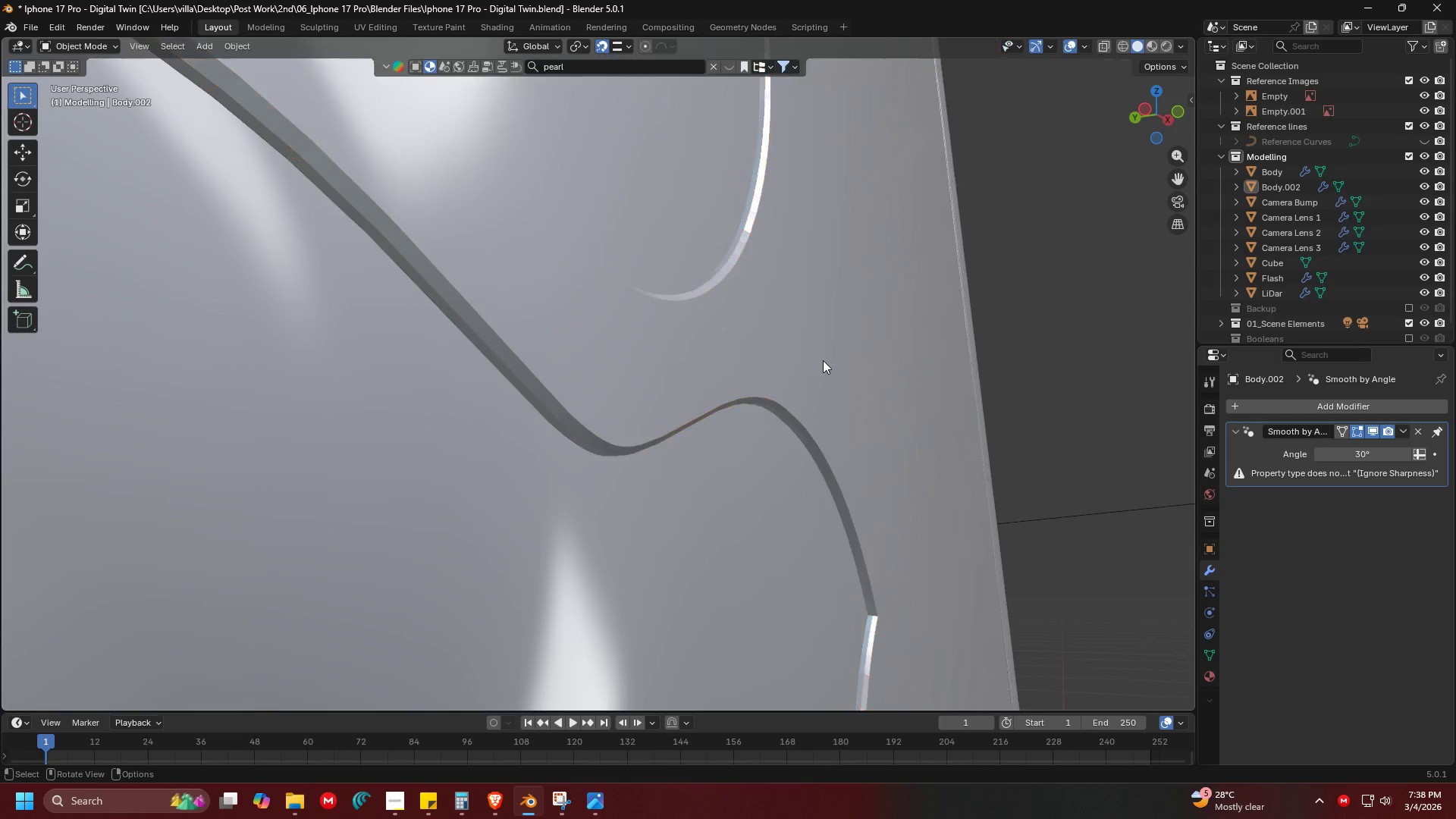 
key(Tab)
 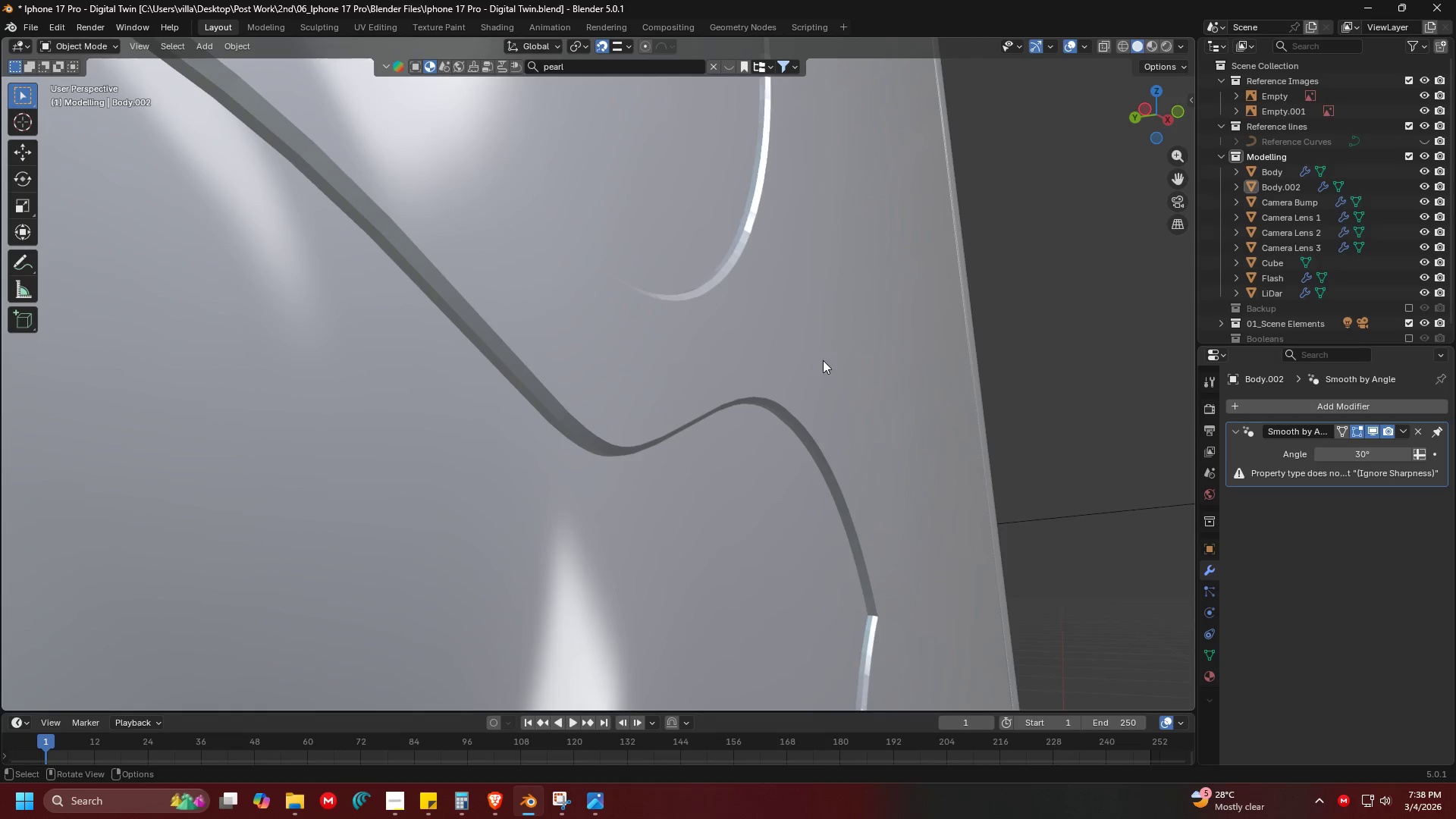 
scroll: coordinate [823, 360], scroll_direction: down, amount: 3.0
 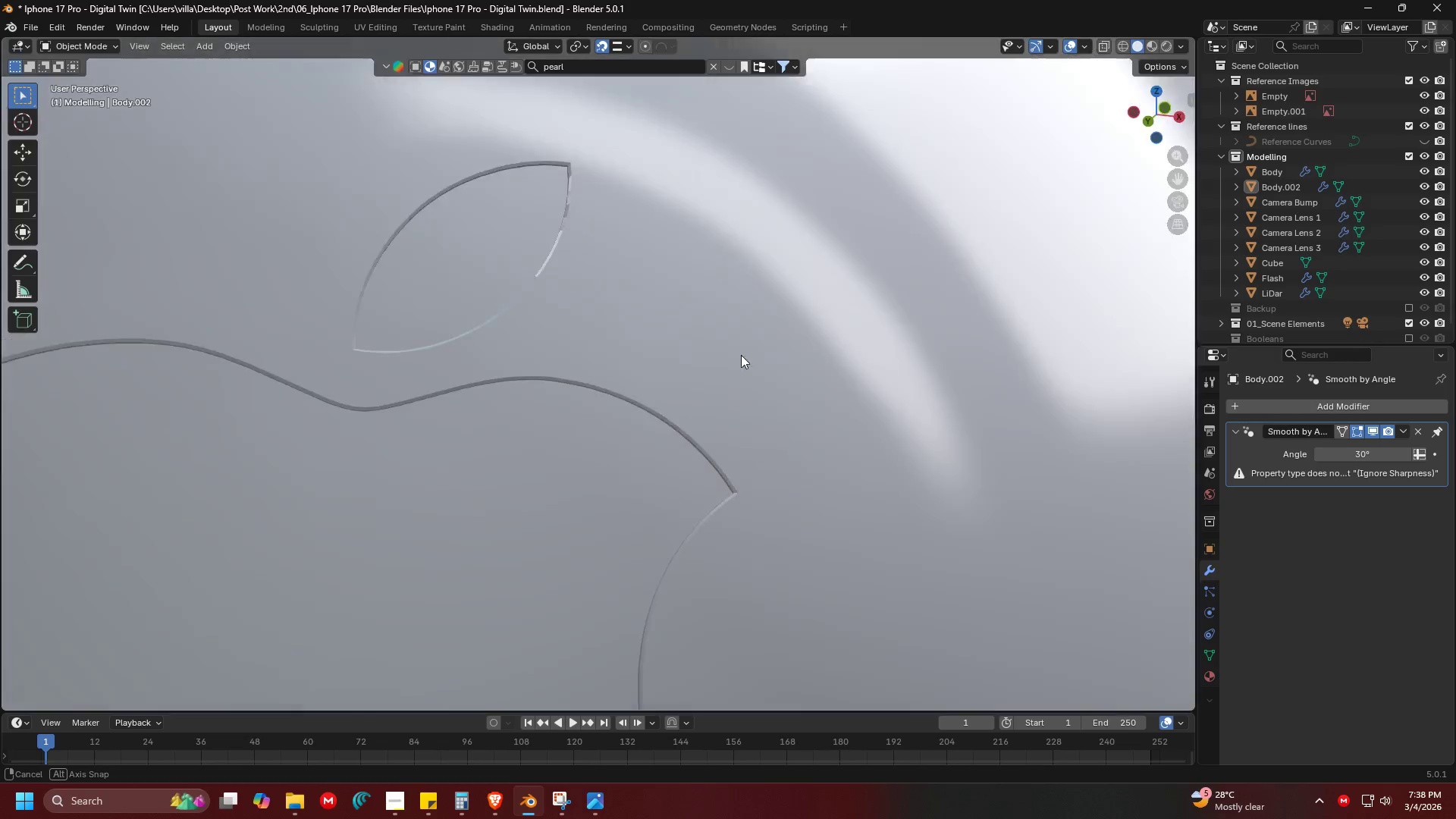 
key(Shift+ShiftLeft)
 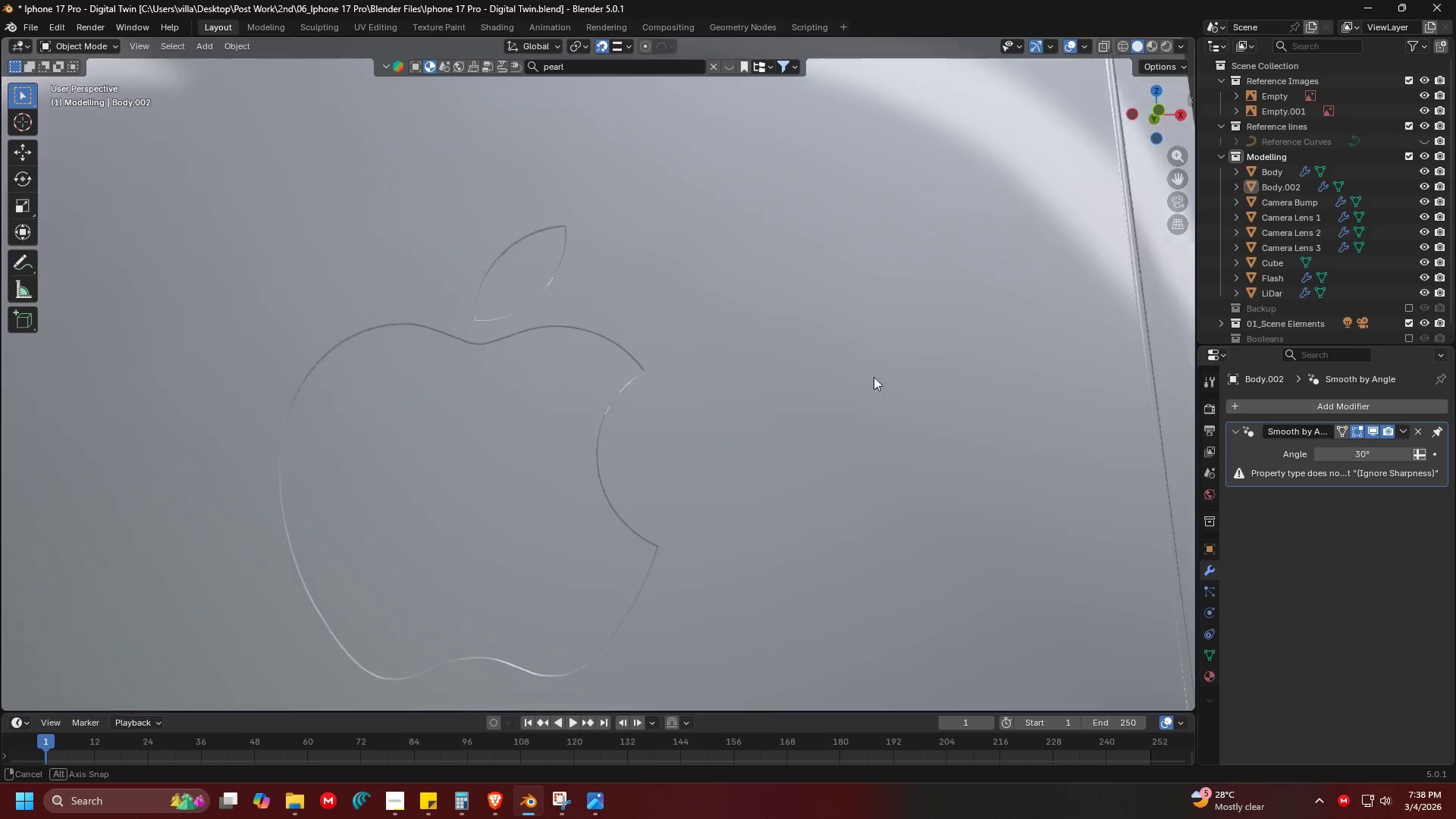 
scroll: coordinate [791, 378], scroll_direction: down, amount: 9.0
 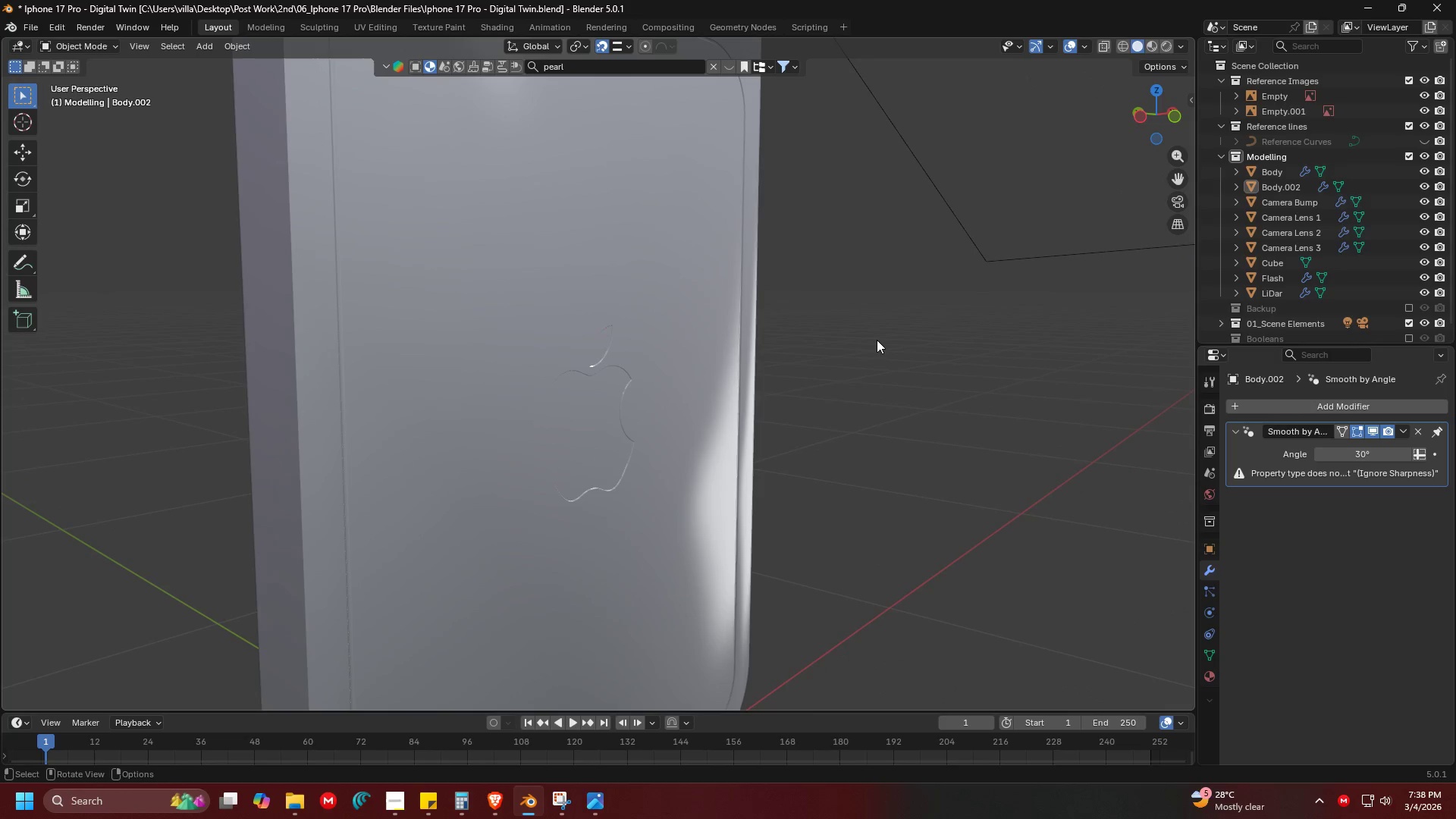 
key(Control+ControlLeft)
 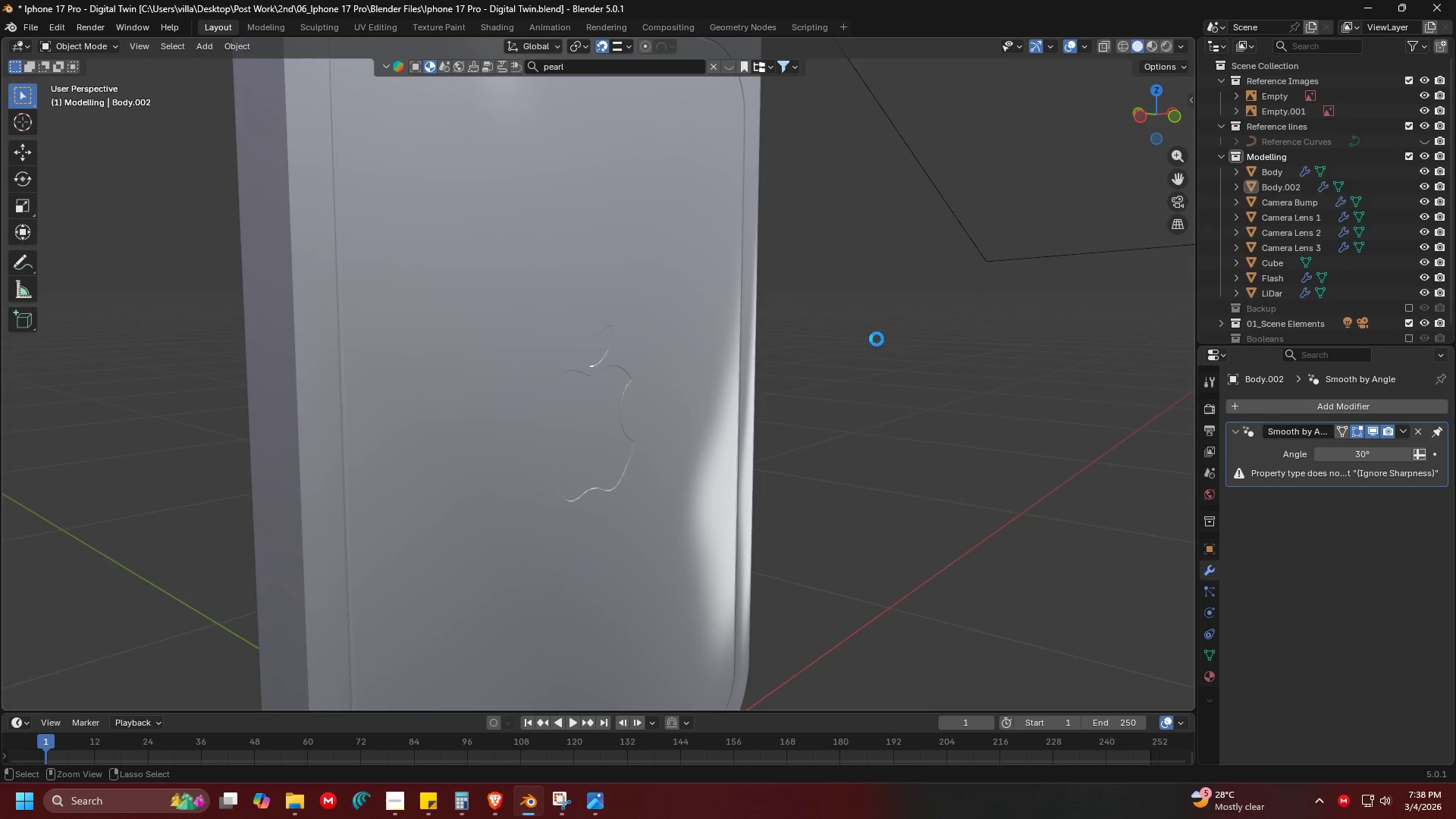 
key(Control+S)
 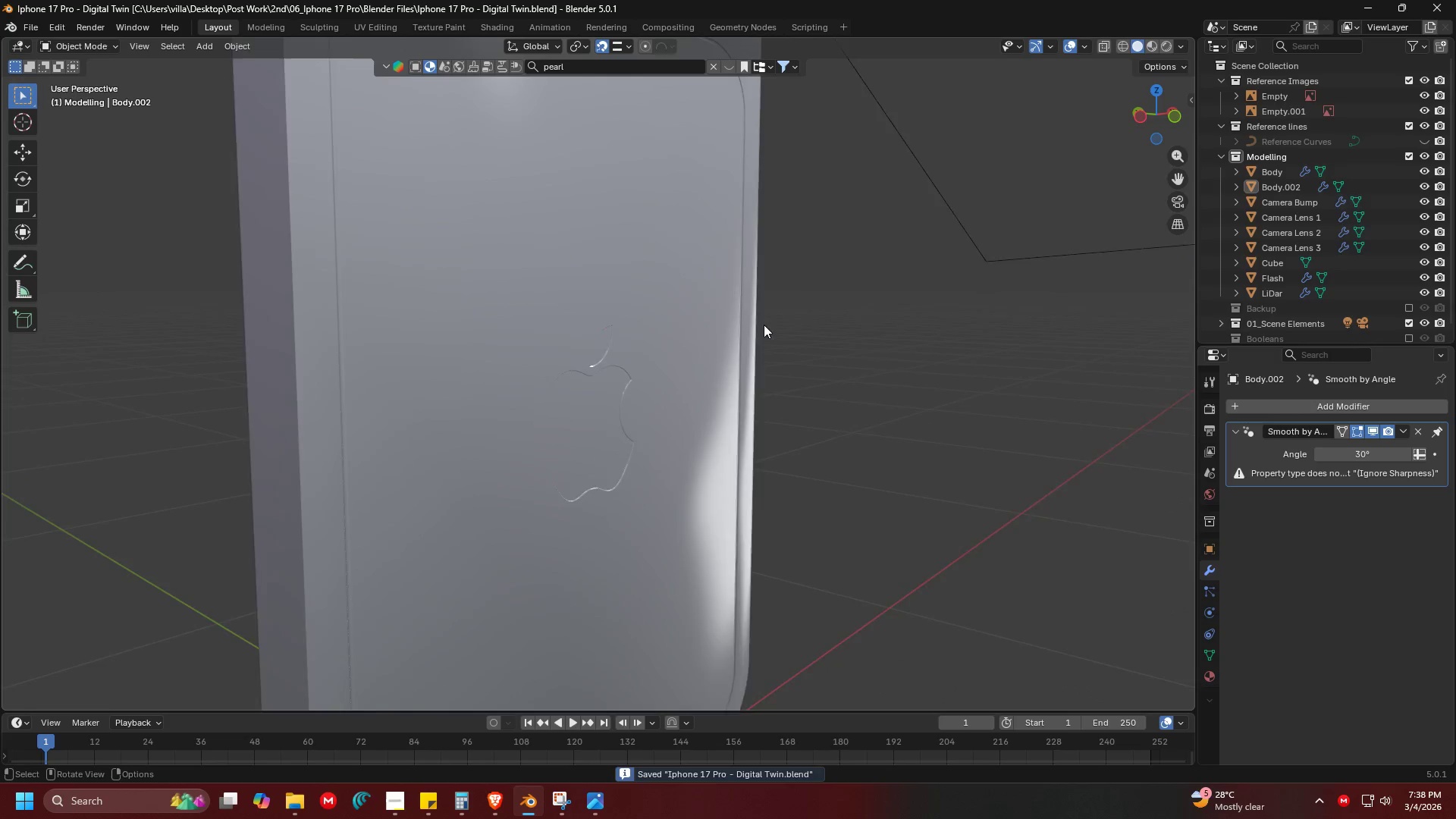 
hold_key(key=ShiftLeft, duration=0.34)
 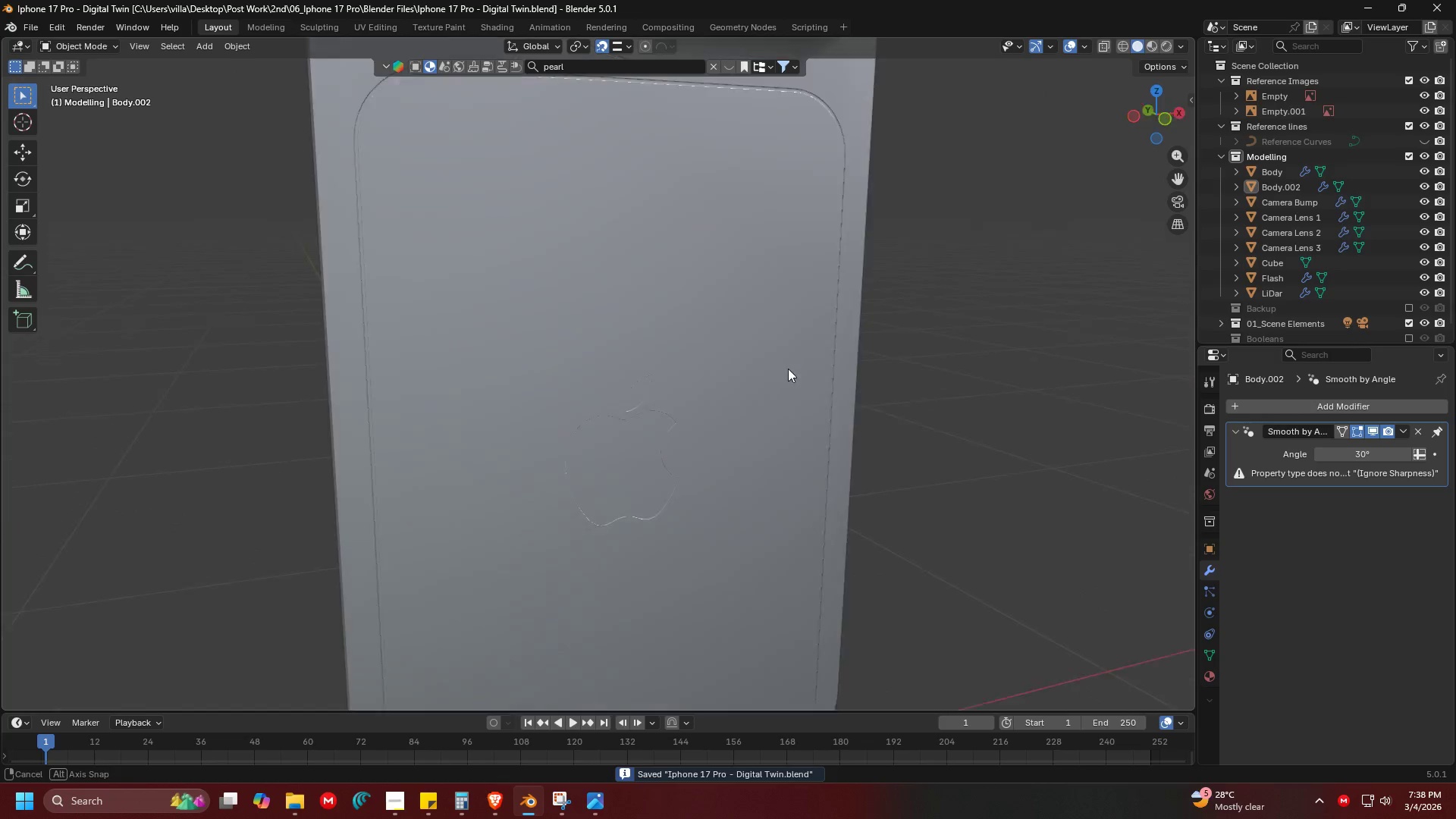 
scroll: coordinate [750, 325], scroll_direction: down, amount: 1.0
 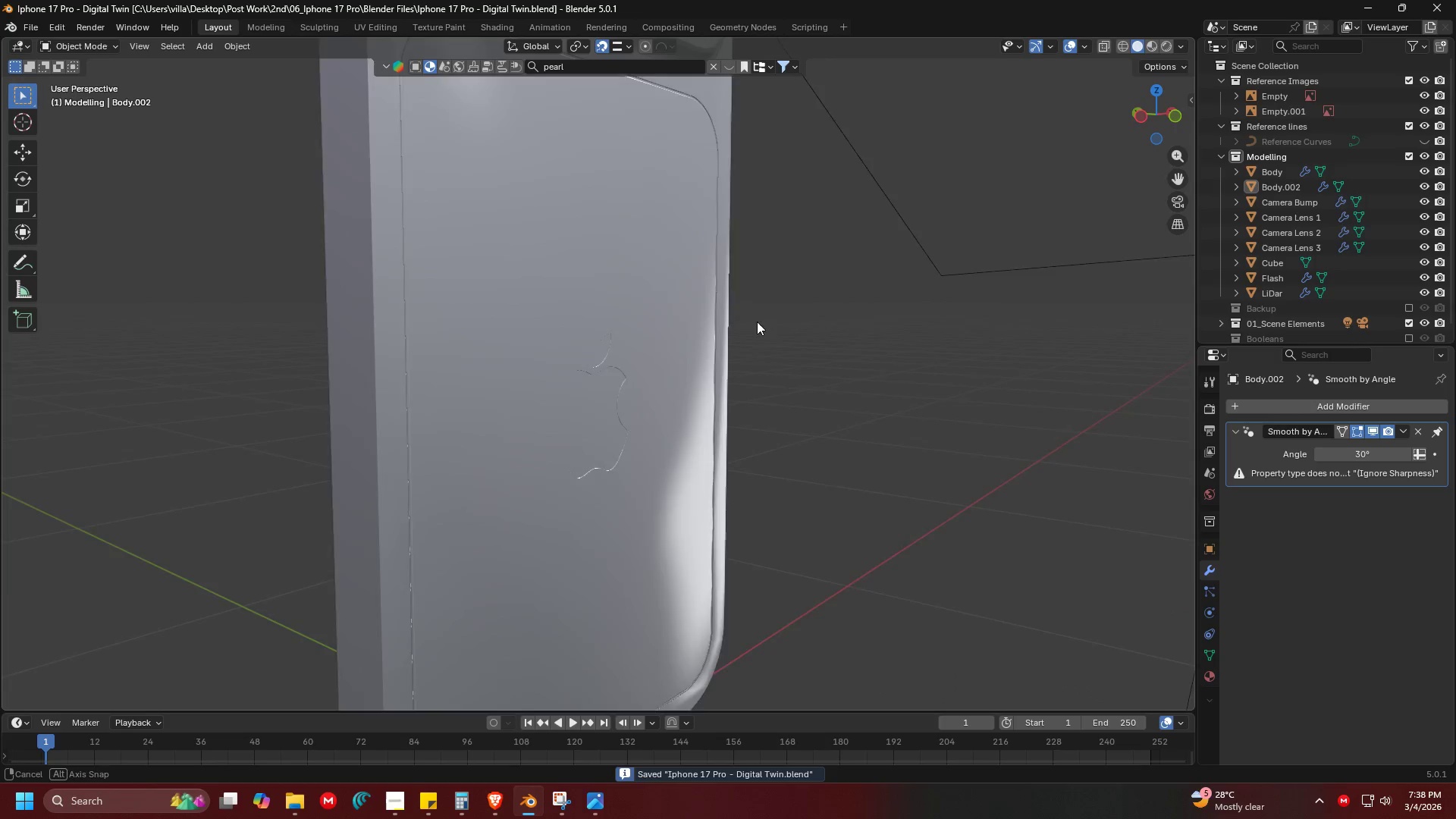 
key(Shift+ShiftLeft)
 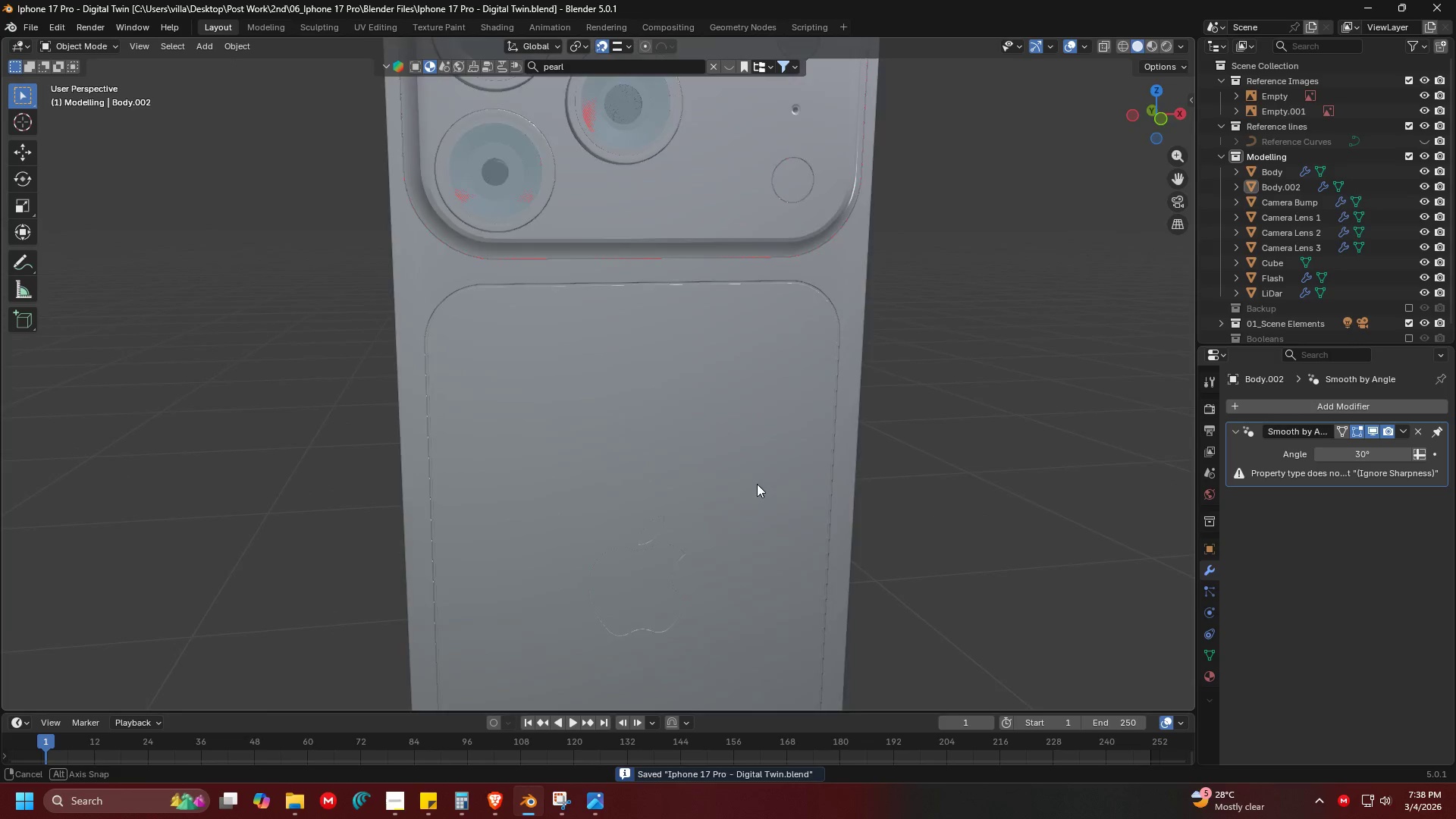 
scroll: coordinate [721, 343], scroll_direction: down, amount: 2.0
 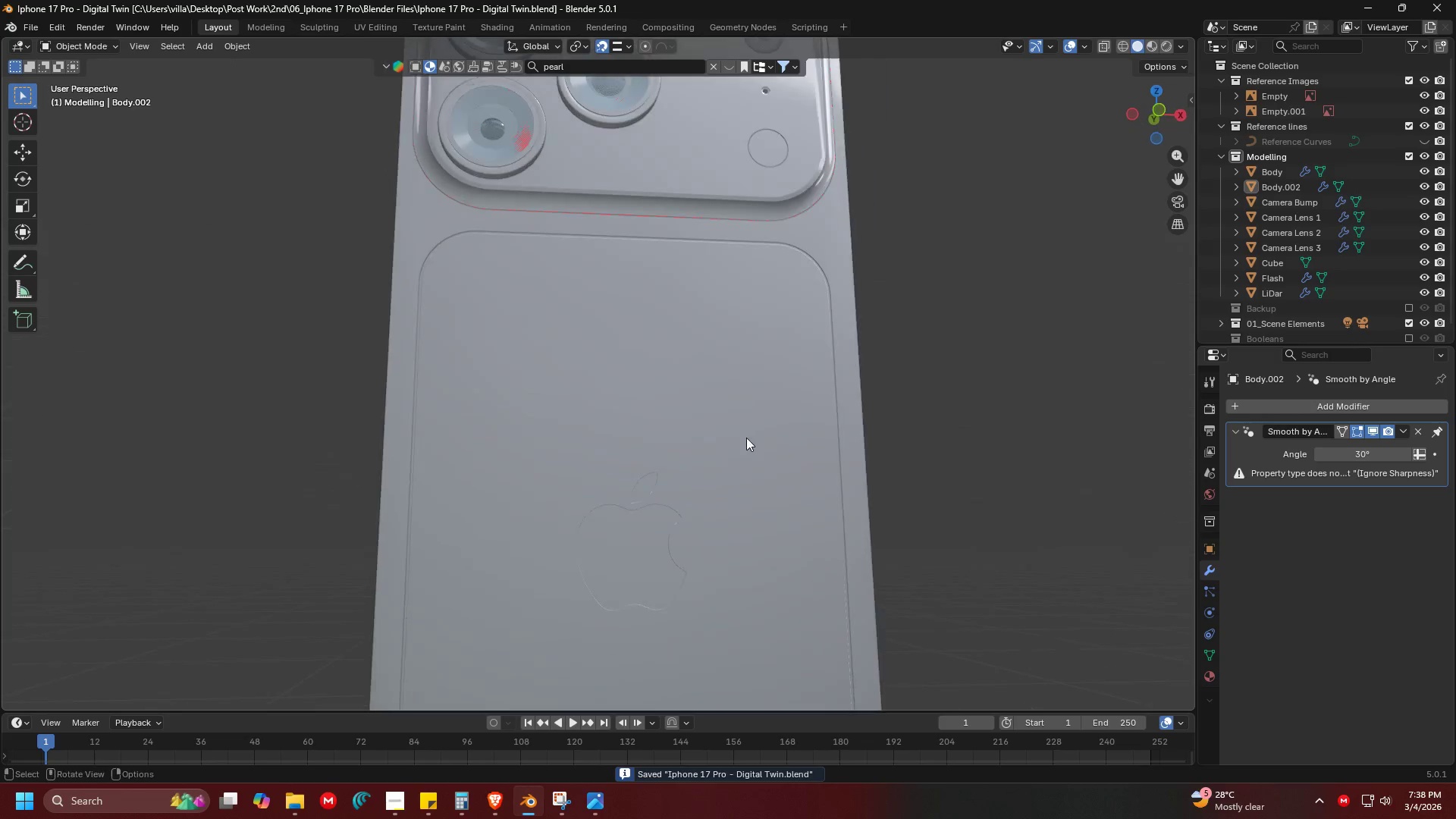 
key(Z)
 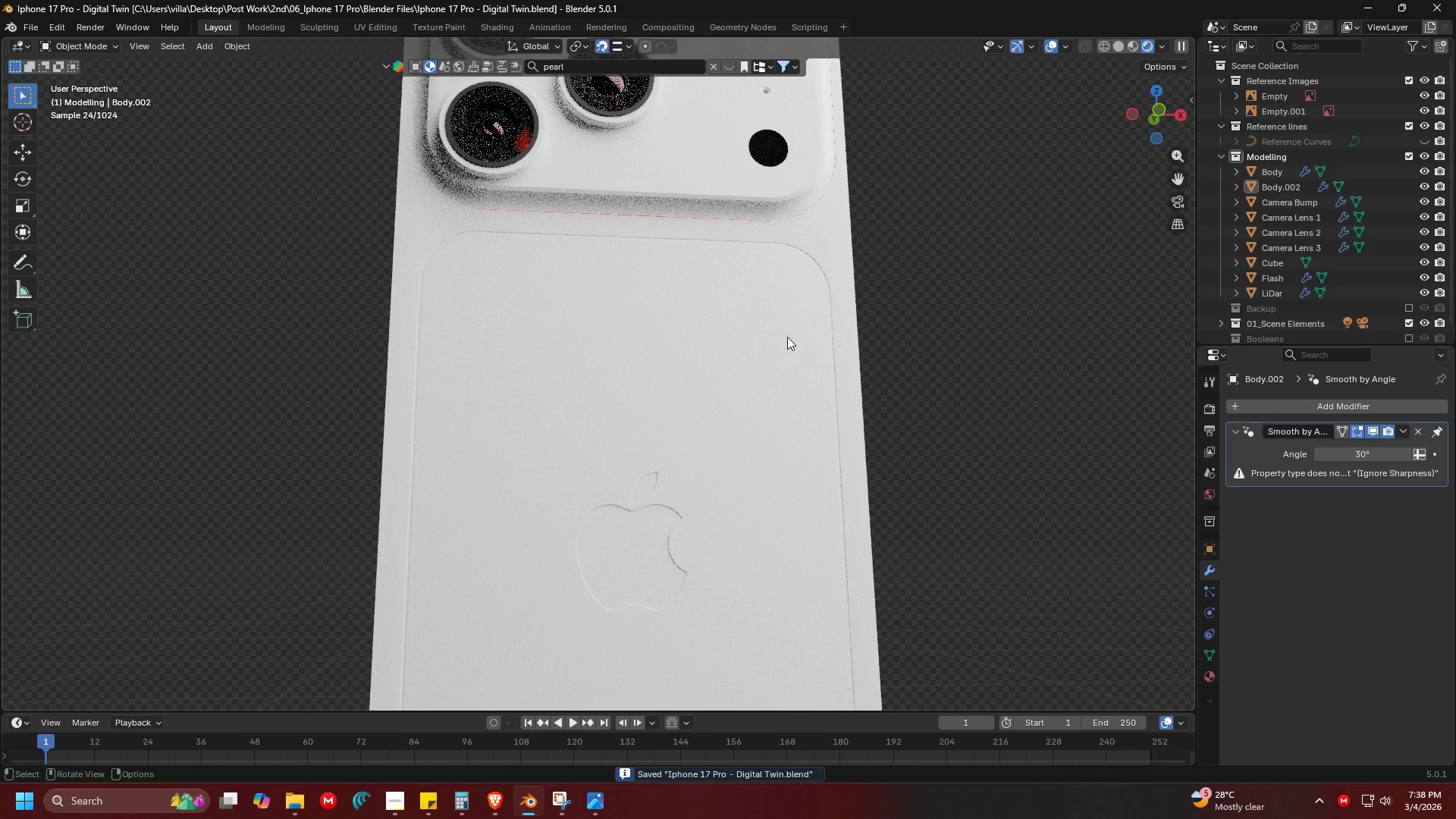 
key(Shift+ShiftLeft)
 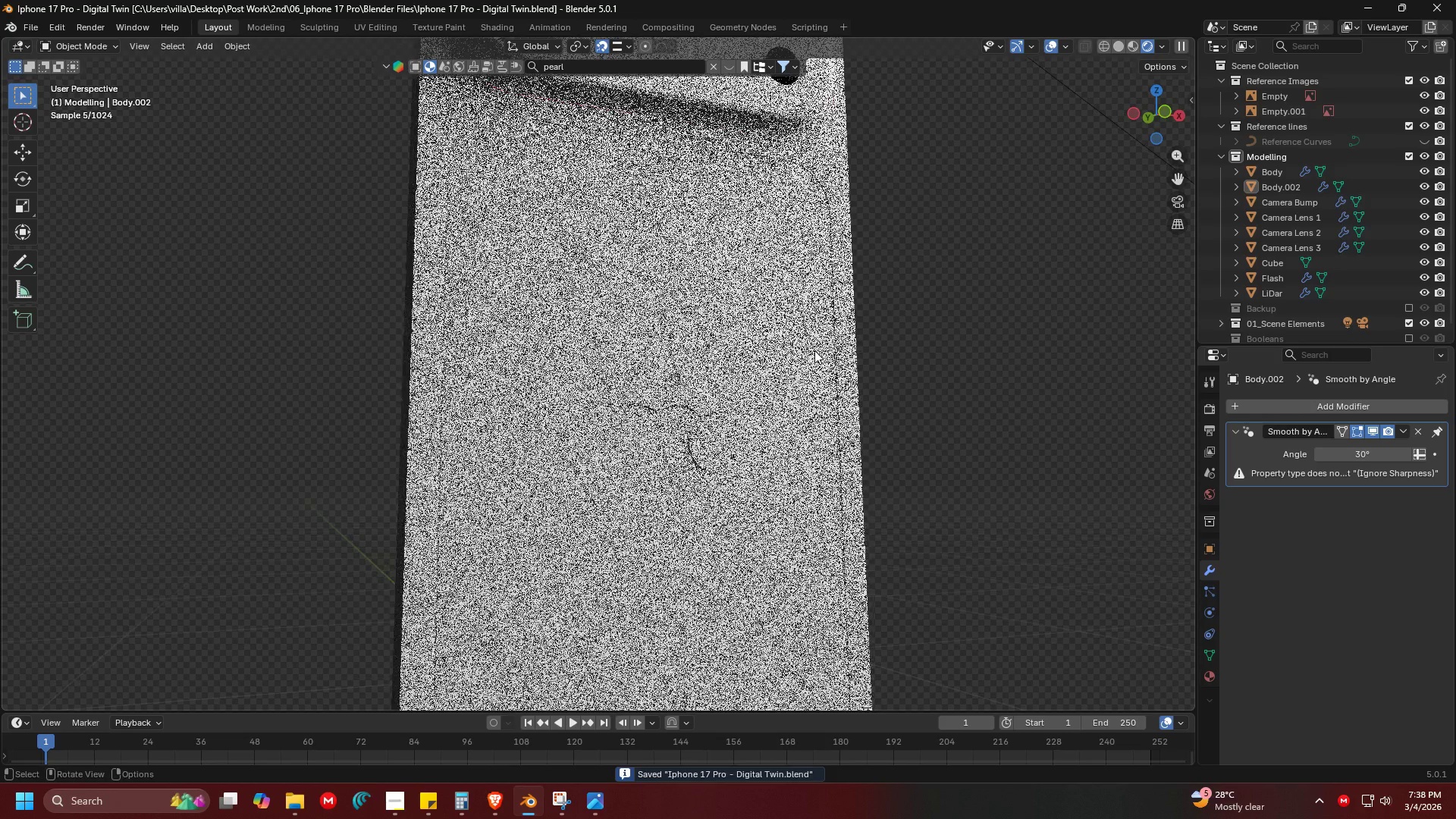 
scroll: coordinate [814, 350], scroll_direction: down, amount: 4.0
 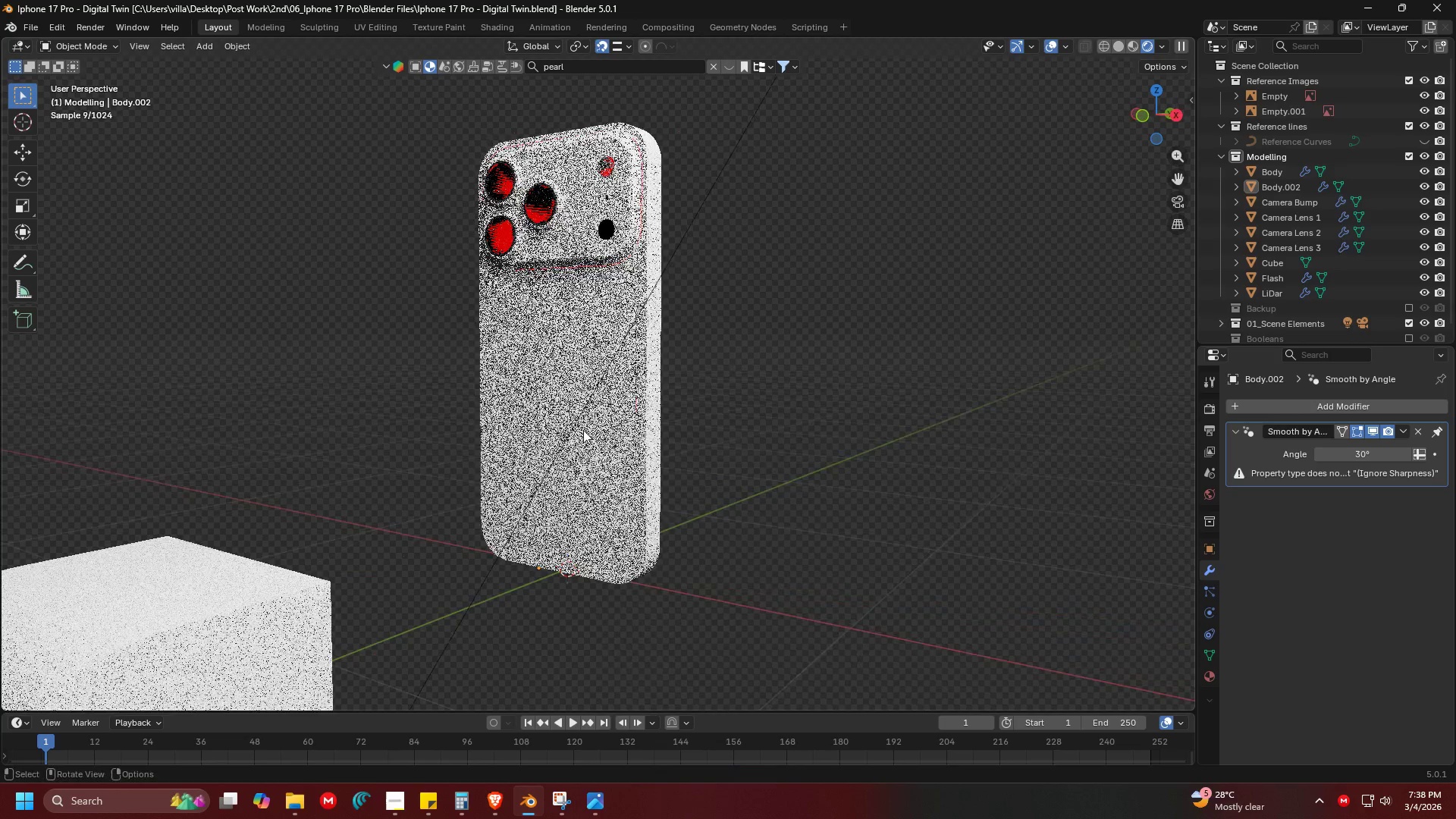 
left_click([242, 588])
 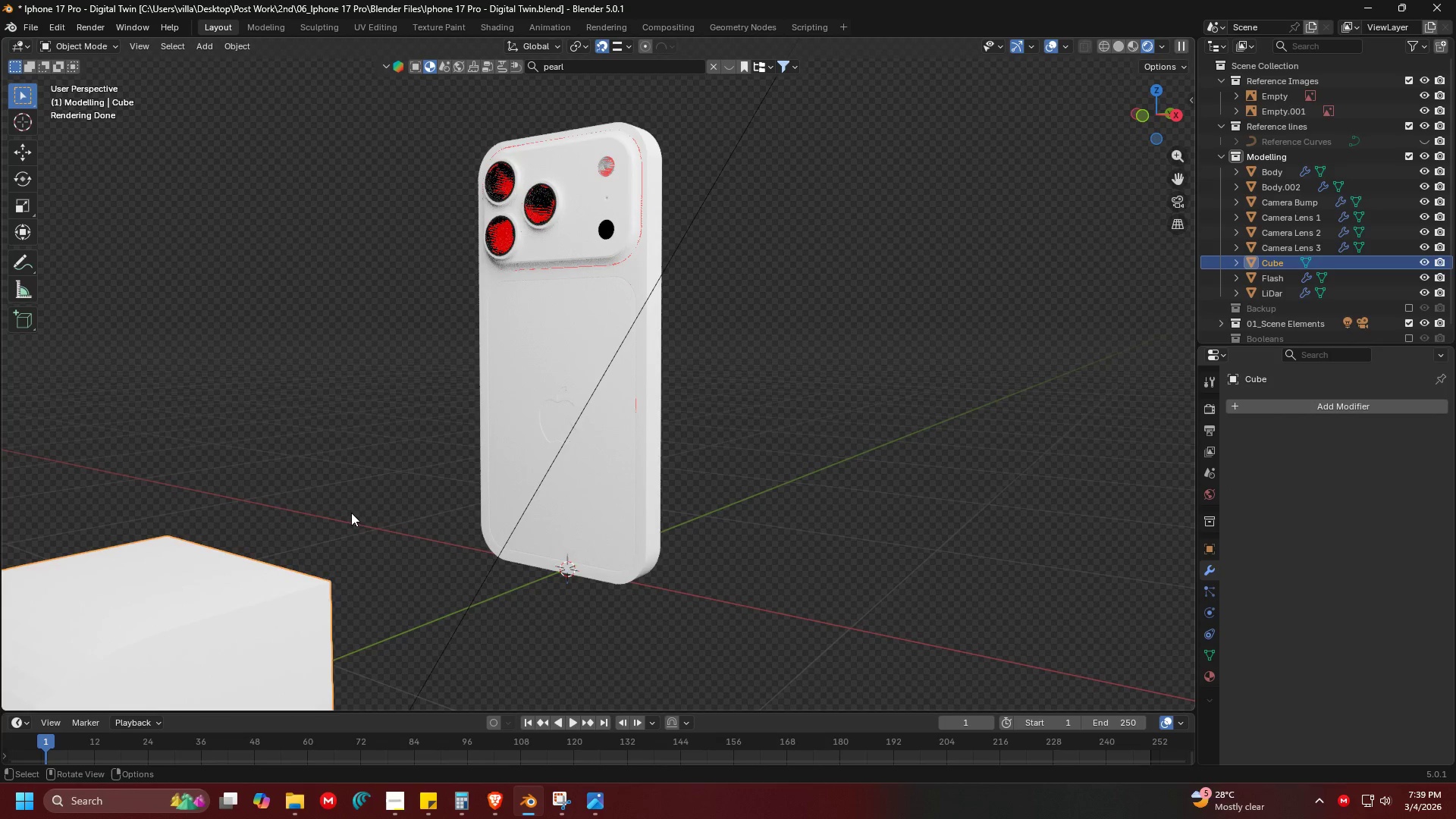 
key(Delete)
 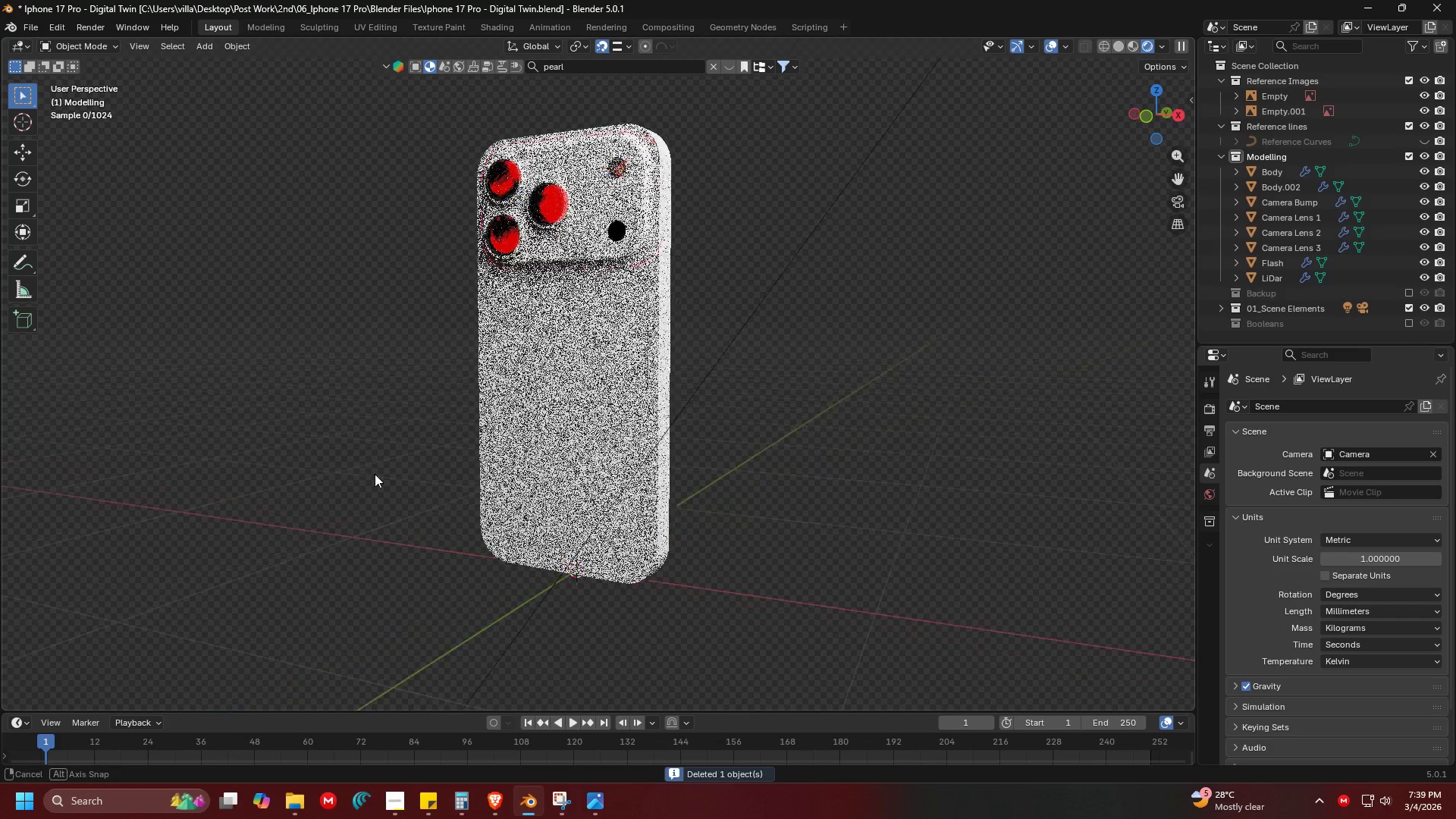 
scroll: coordinate [579, 441], scroll_direction: up, amount: 7.0
 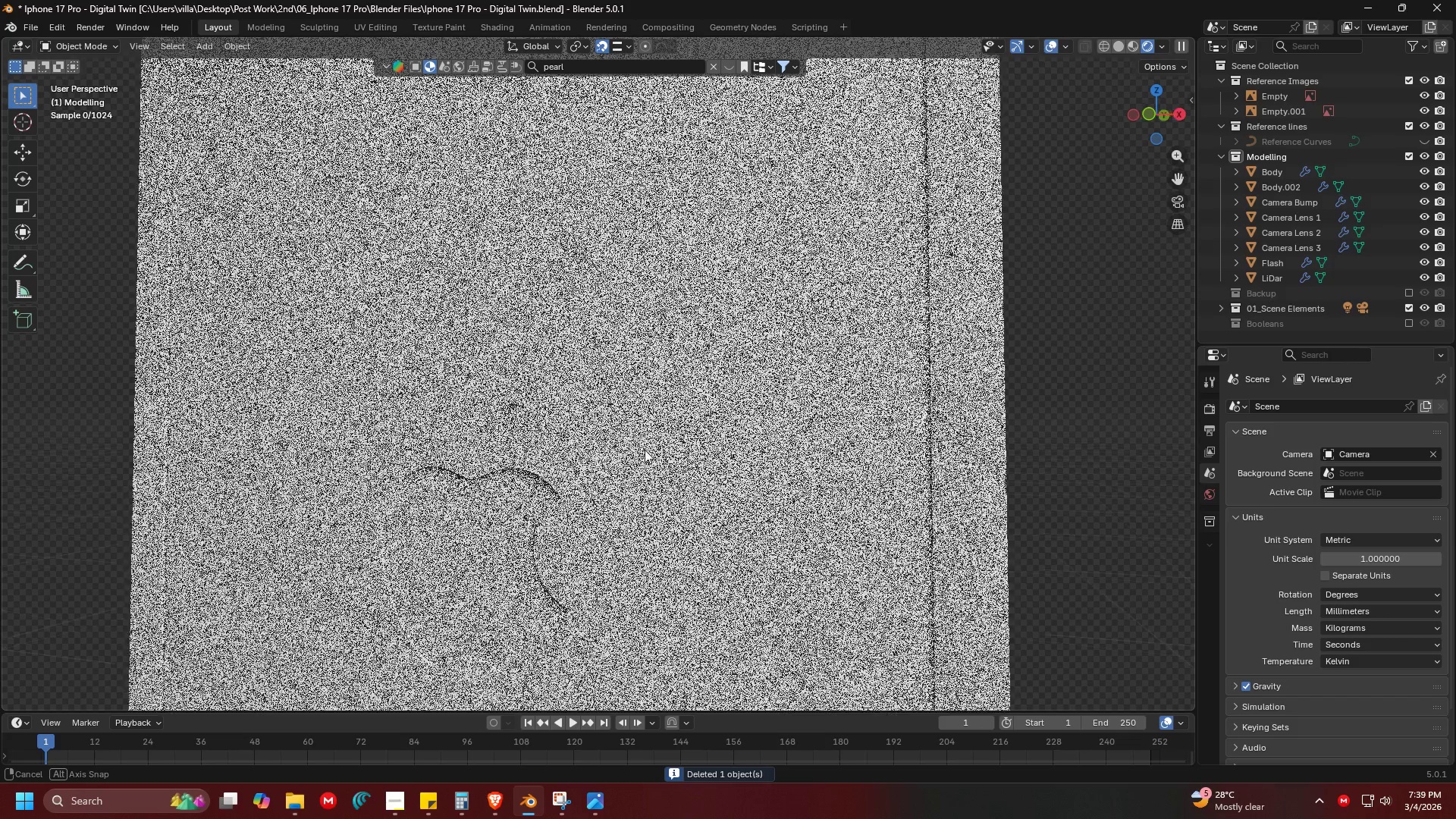 
key(Shift+ShiftLeft)
 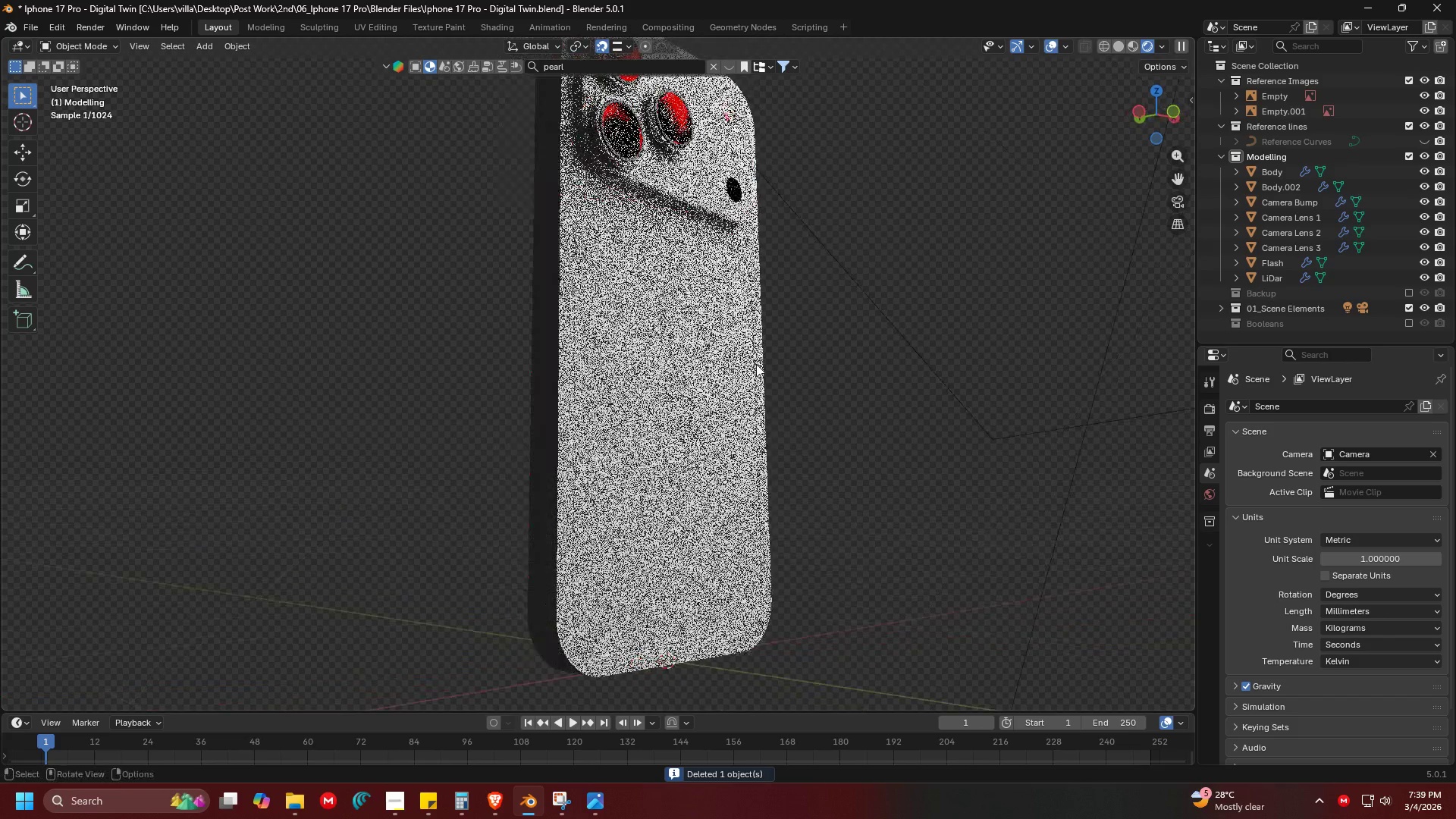 
scroll: coordinate [625, 379], scroll_direction: down, amount: 5.0
 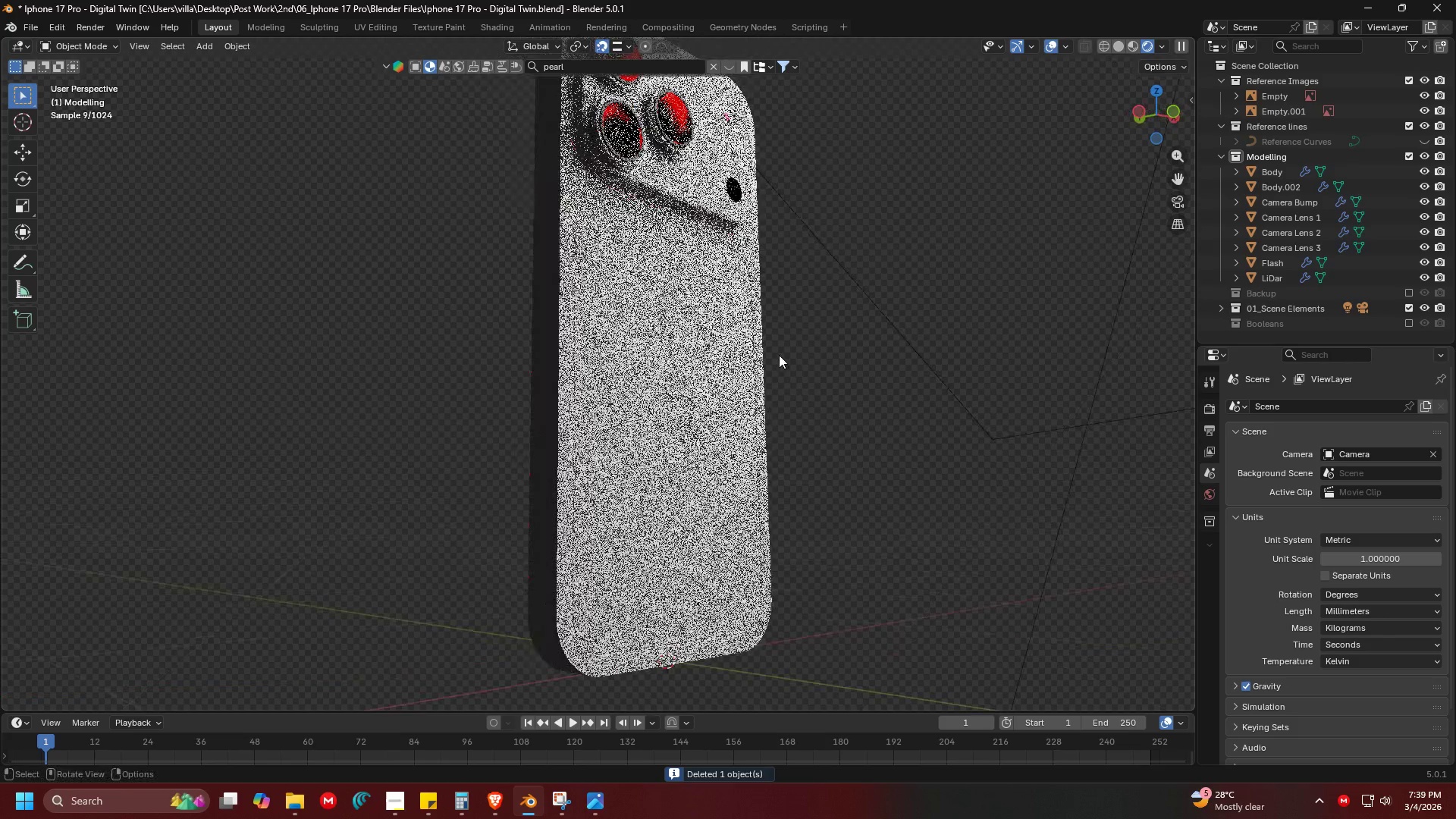 
scroll: coordinate [780, 355], scroll_direction: up, amount: 2.0
 